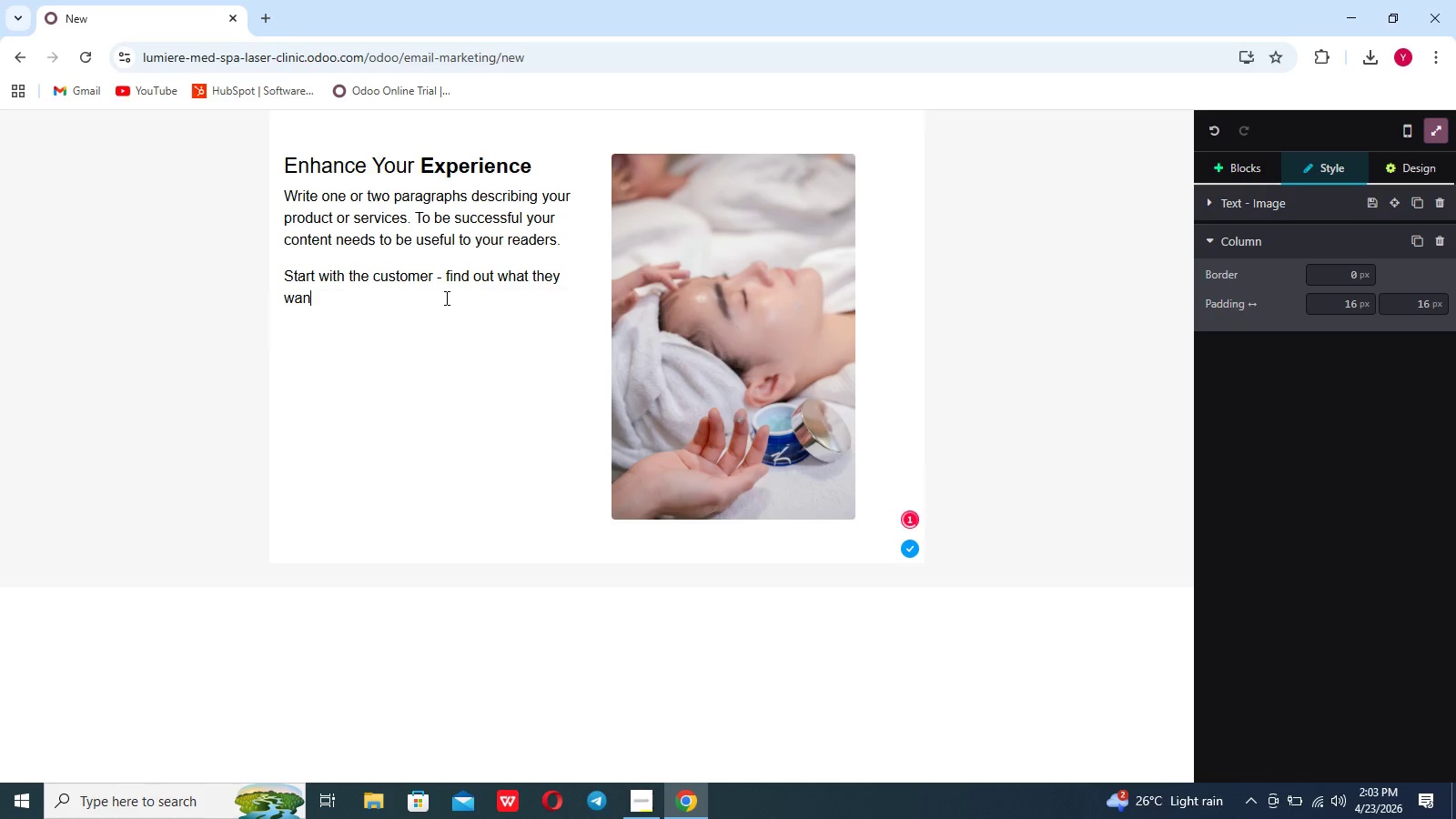 
key(Backspace)
 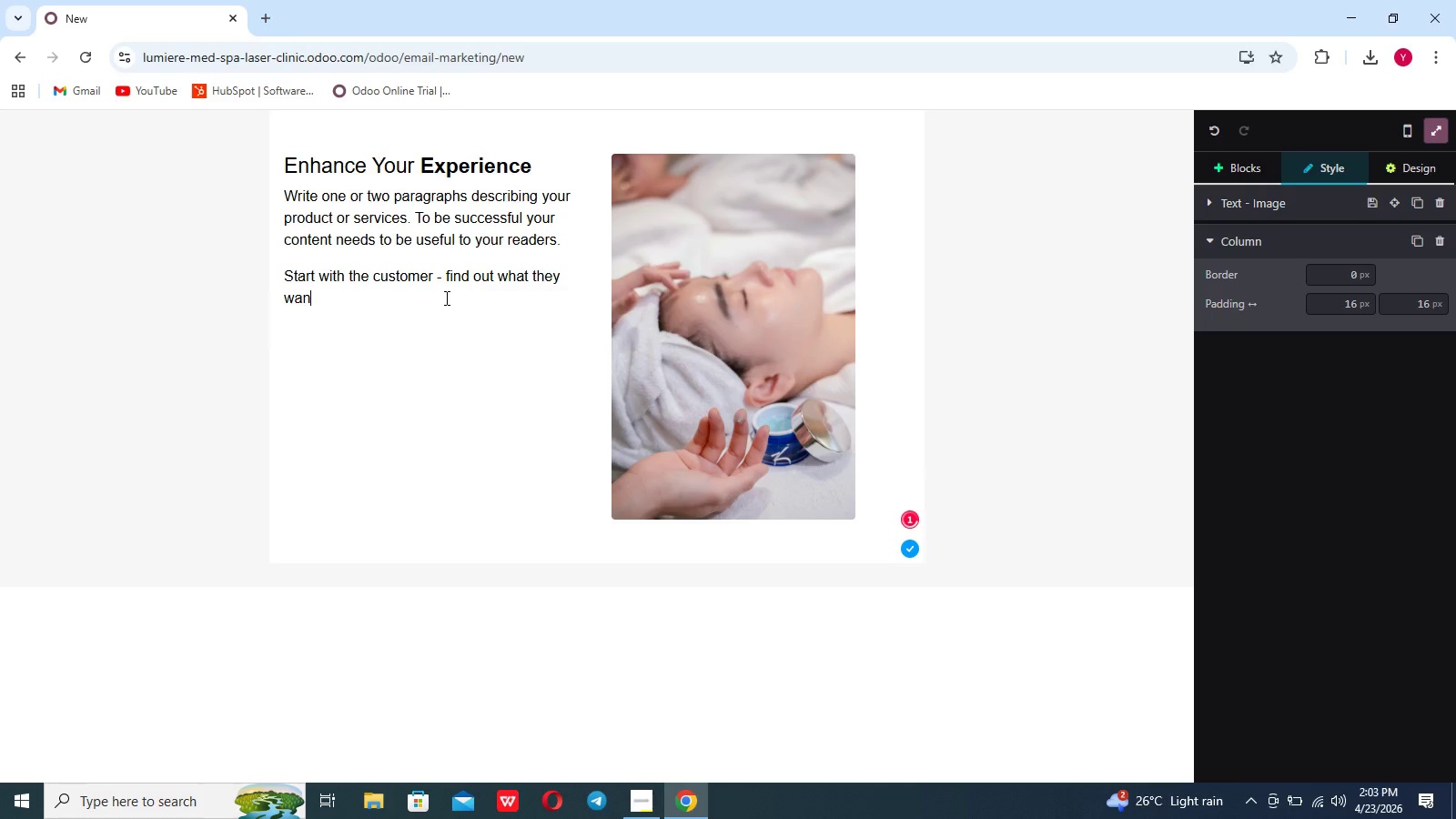 
key(Backspace)
 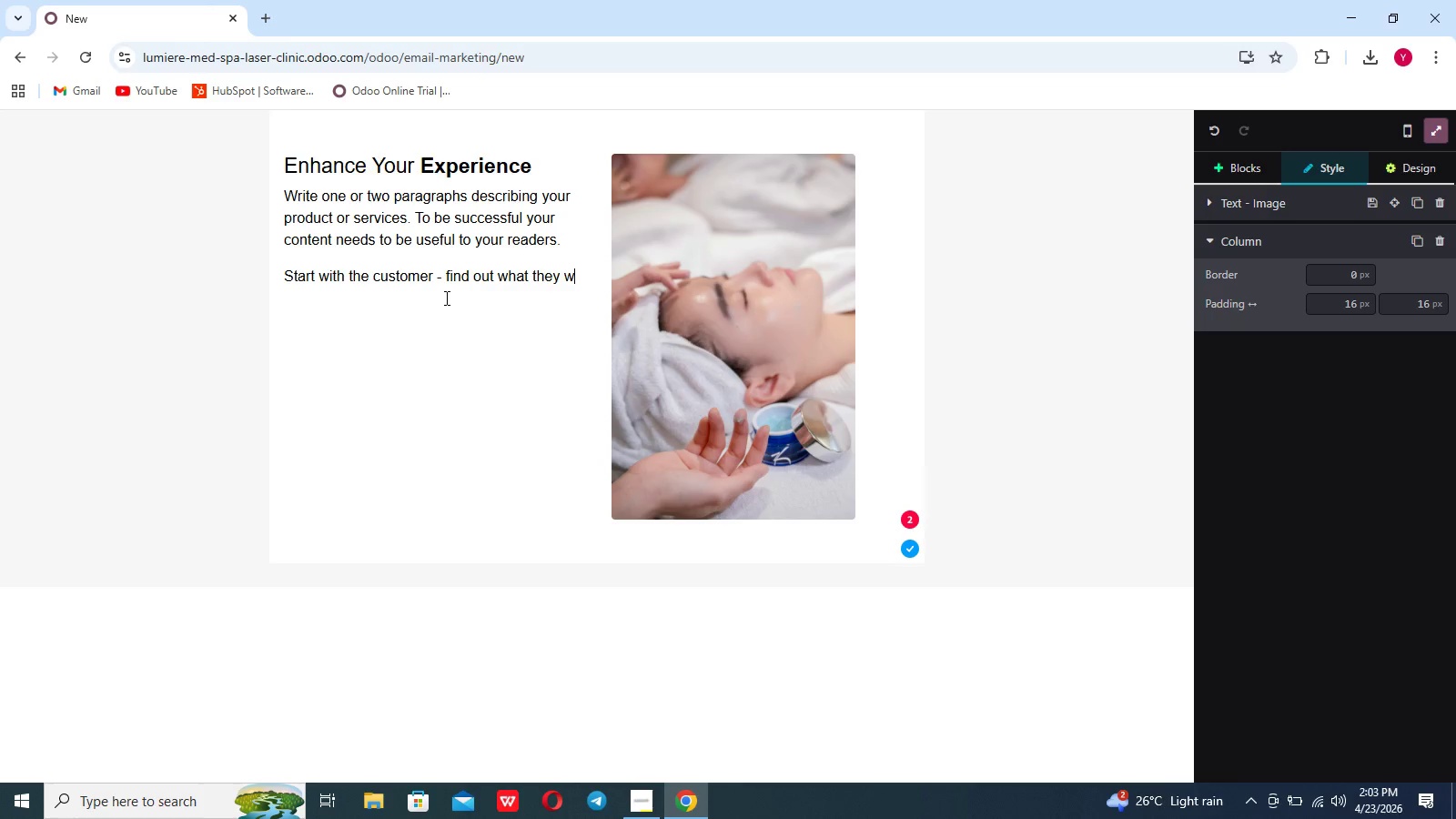 
wait(8.59)
 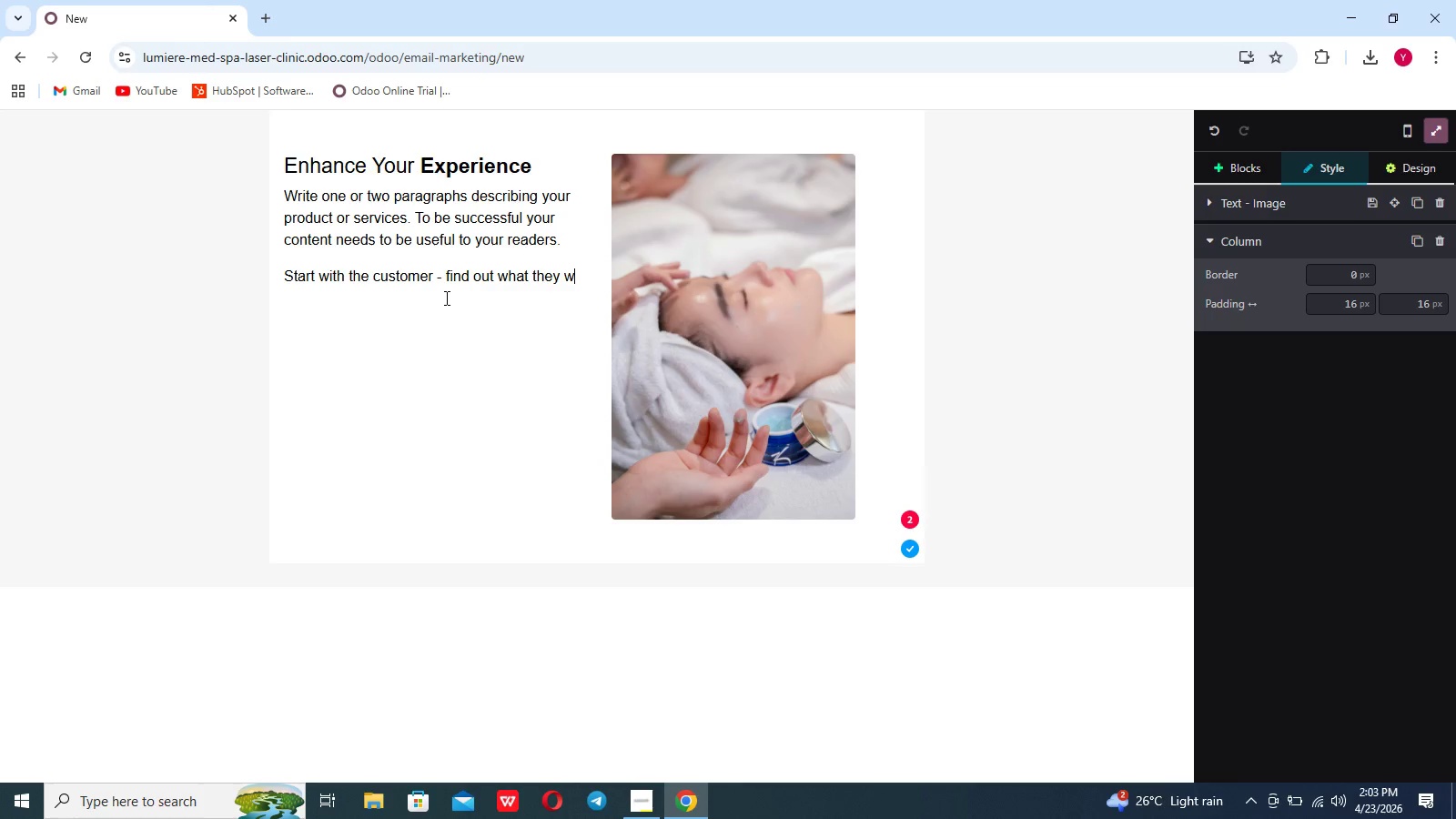 
key(Backspace)
 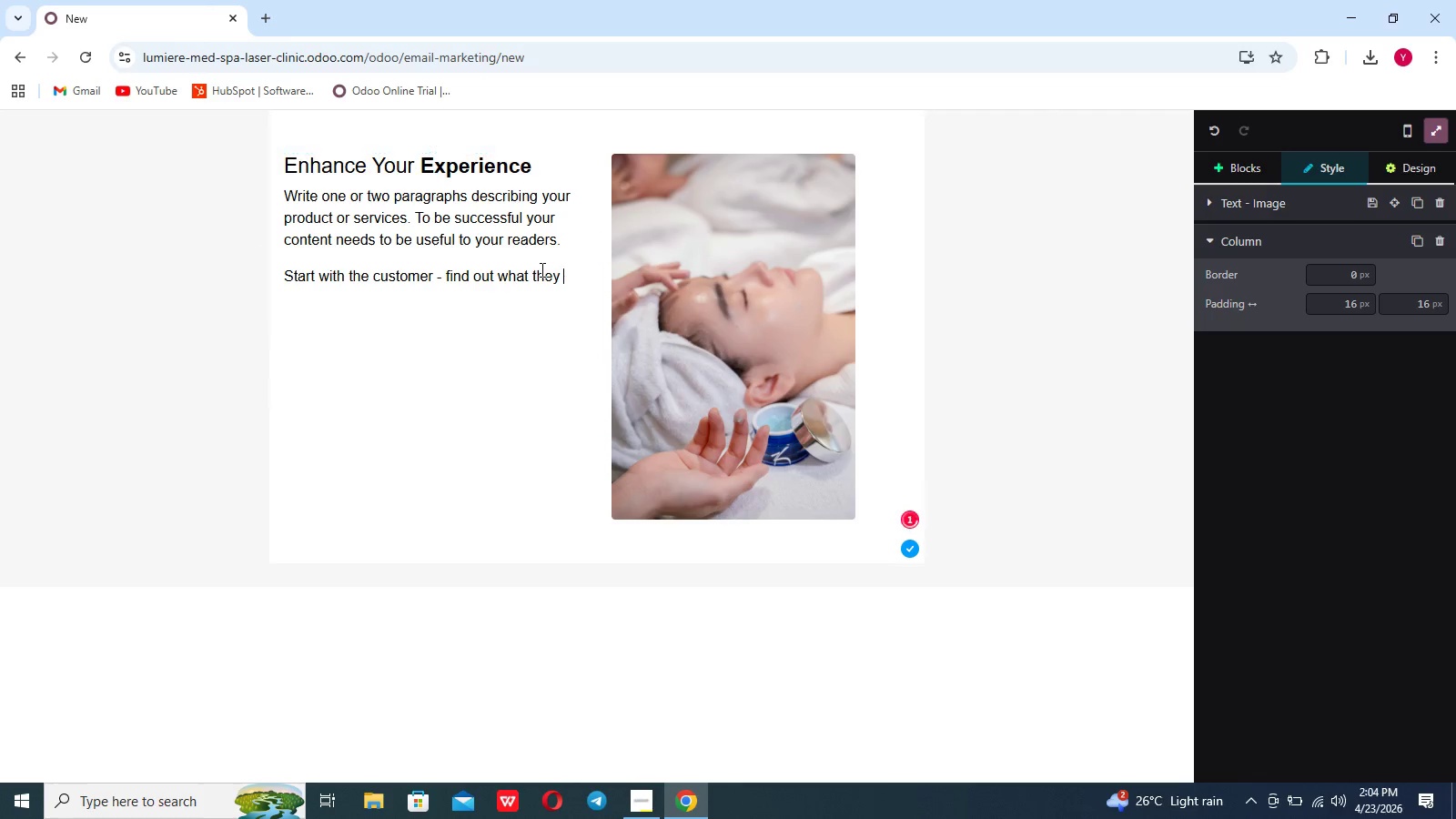 
key(Backspace)
 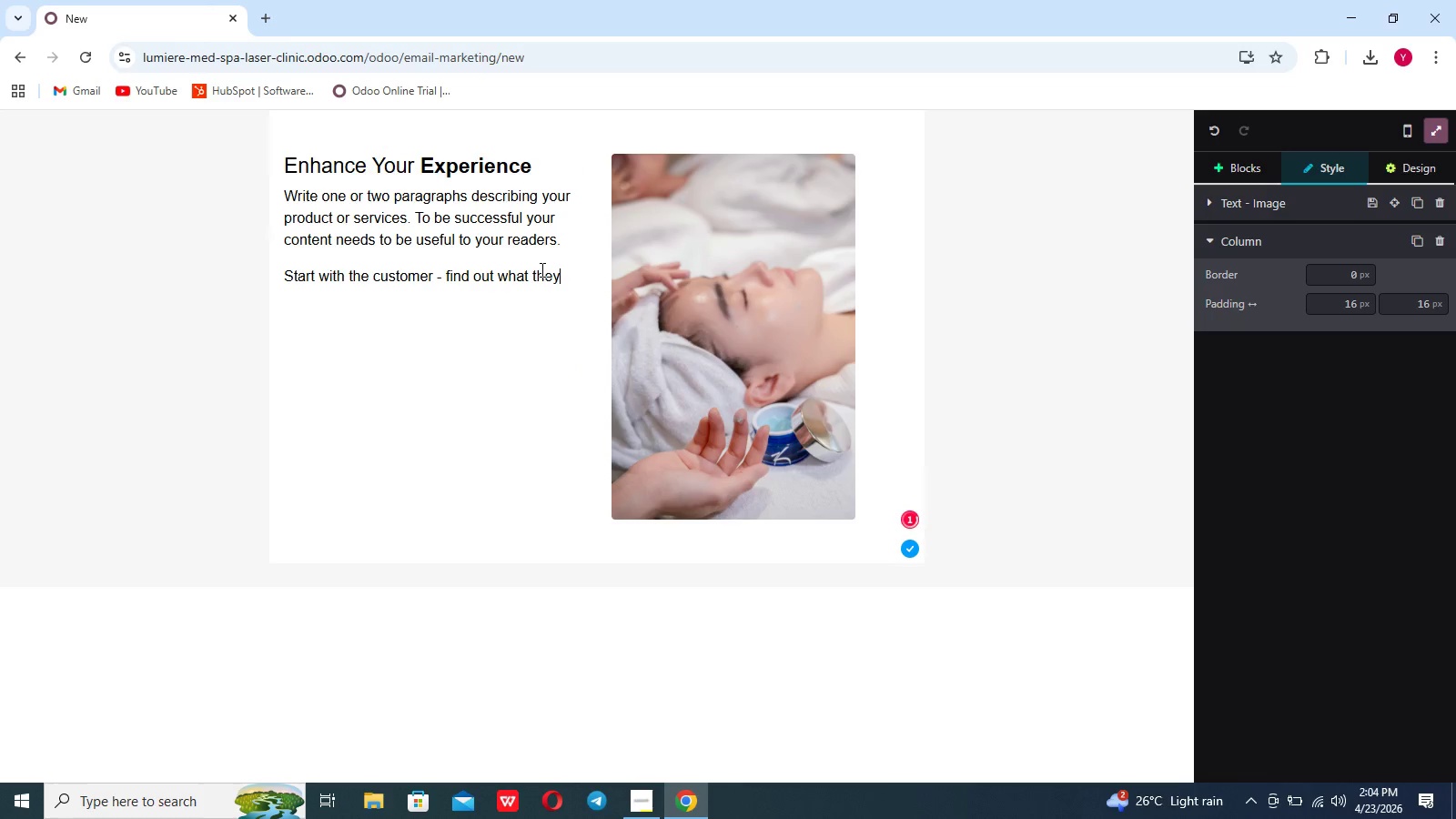 
key(Backspace)
 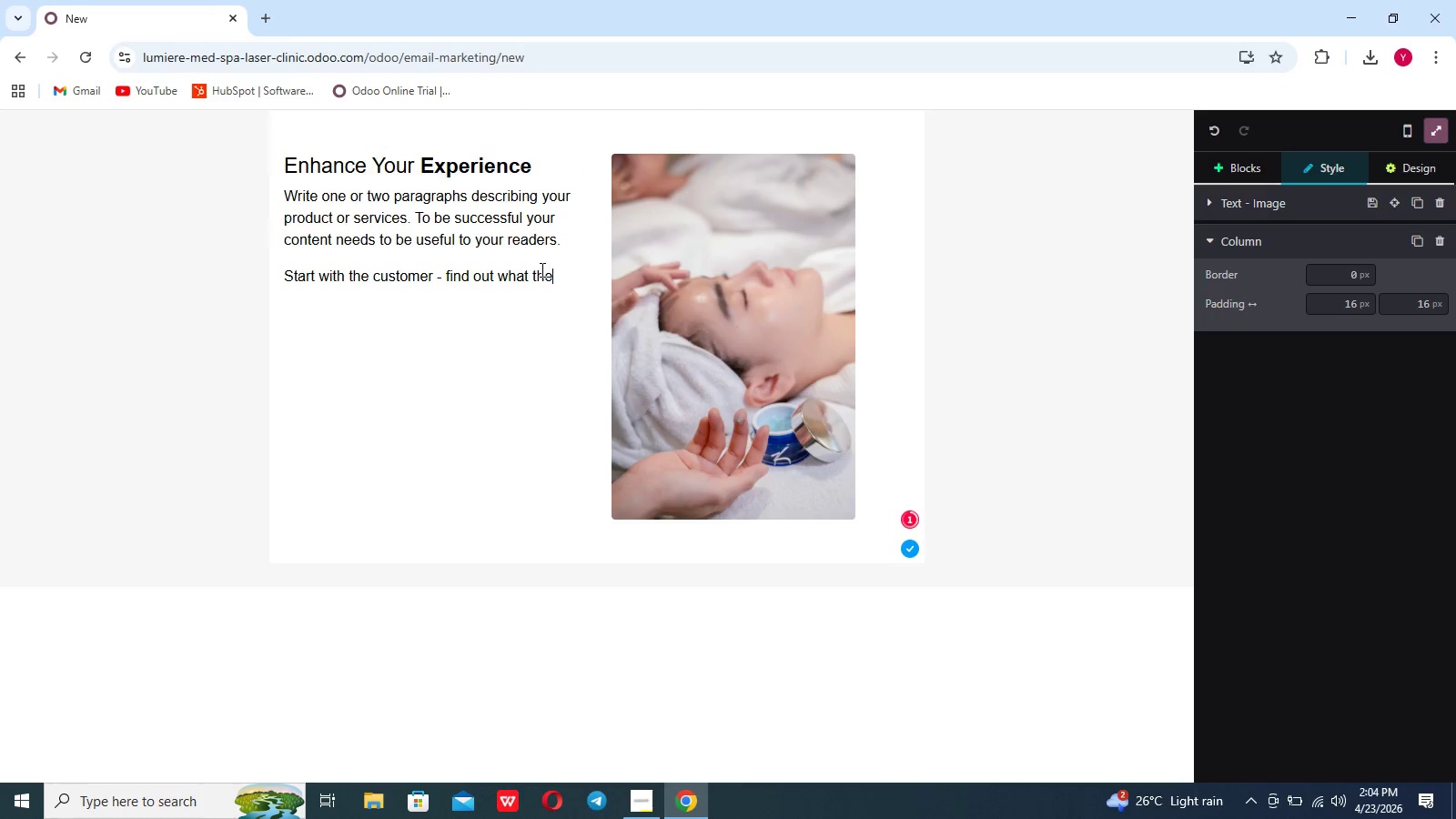 
key(Backspace)
 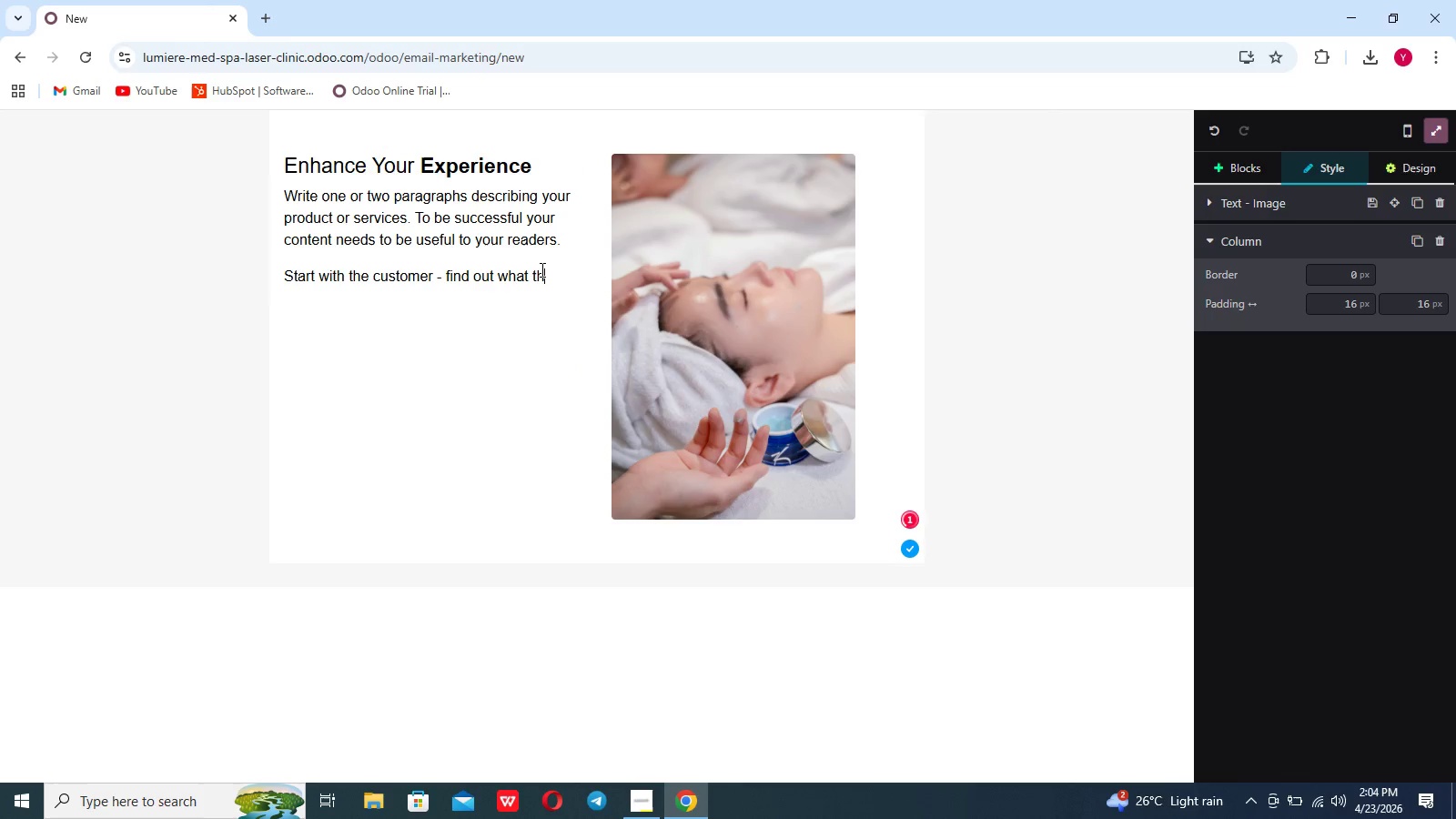 
key(Backspace)
 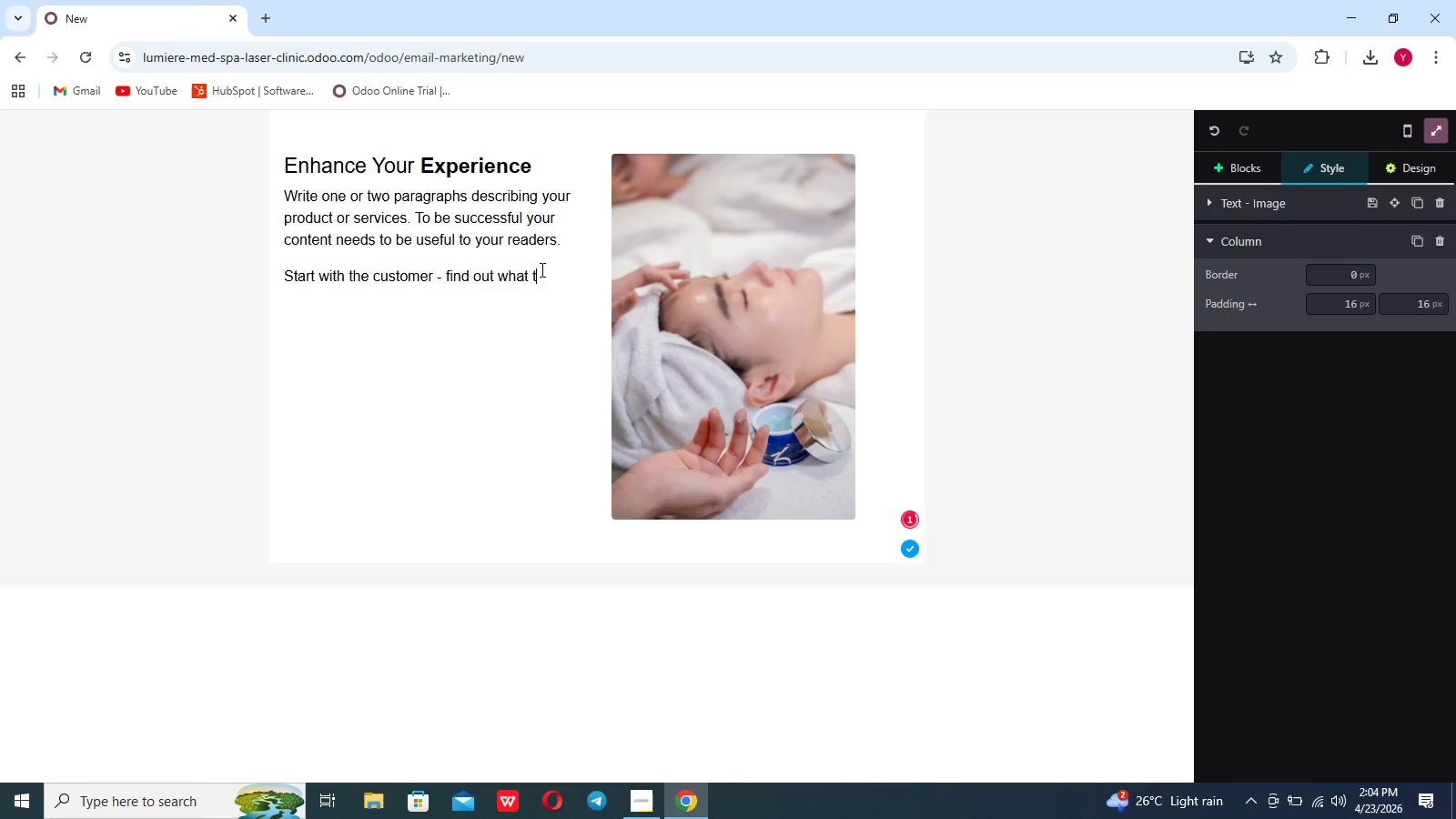 
key(Backspace)
 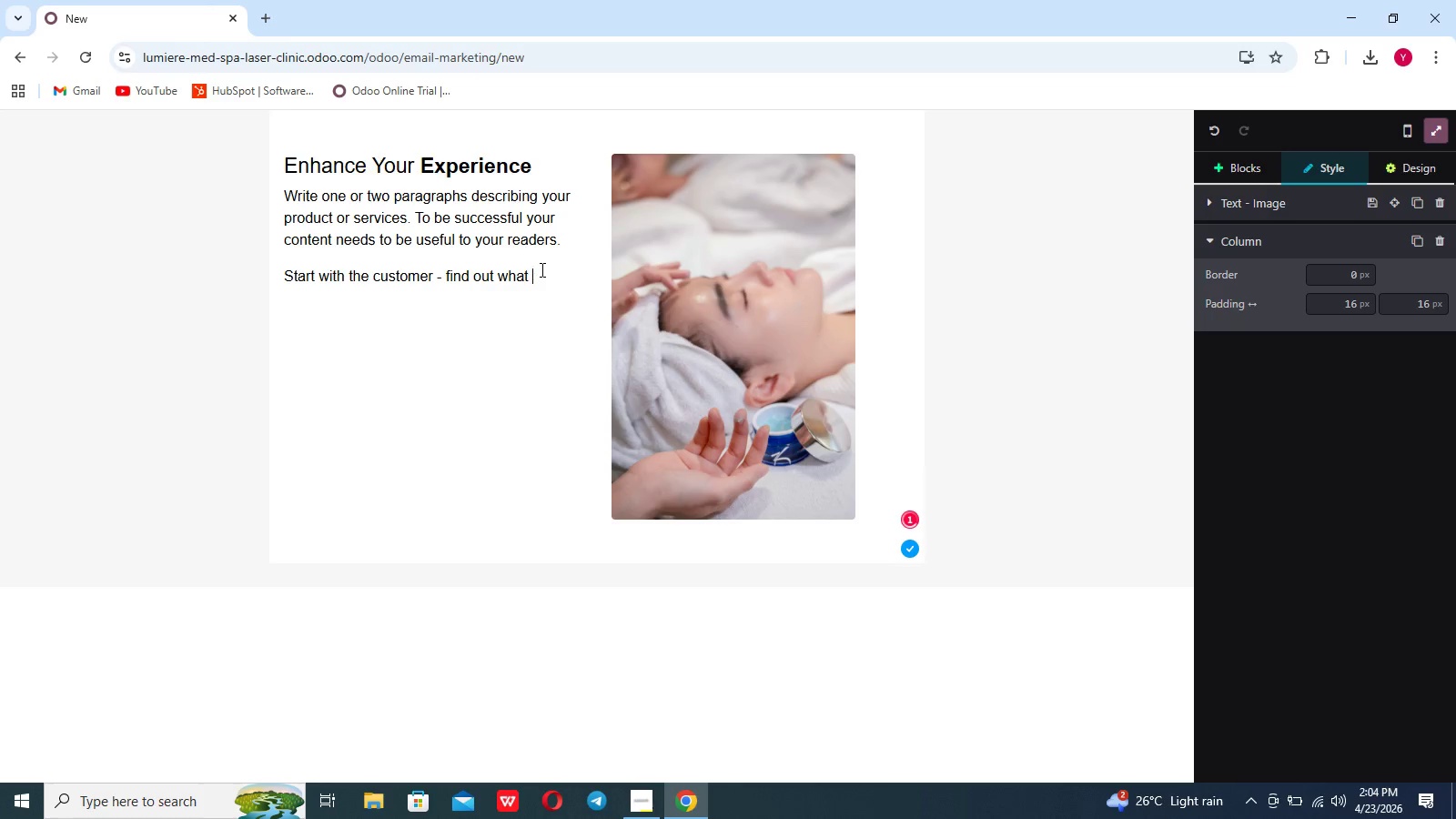 
key(Backspace)
 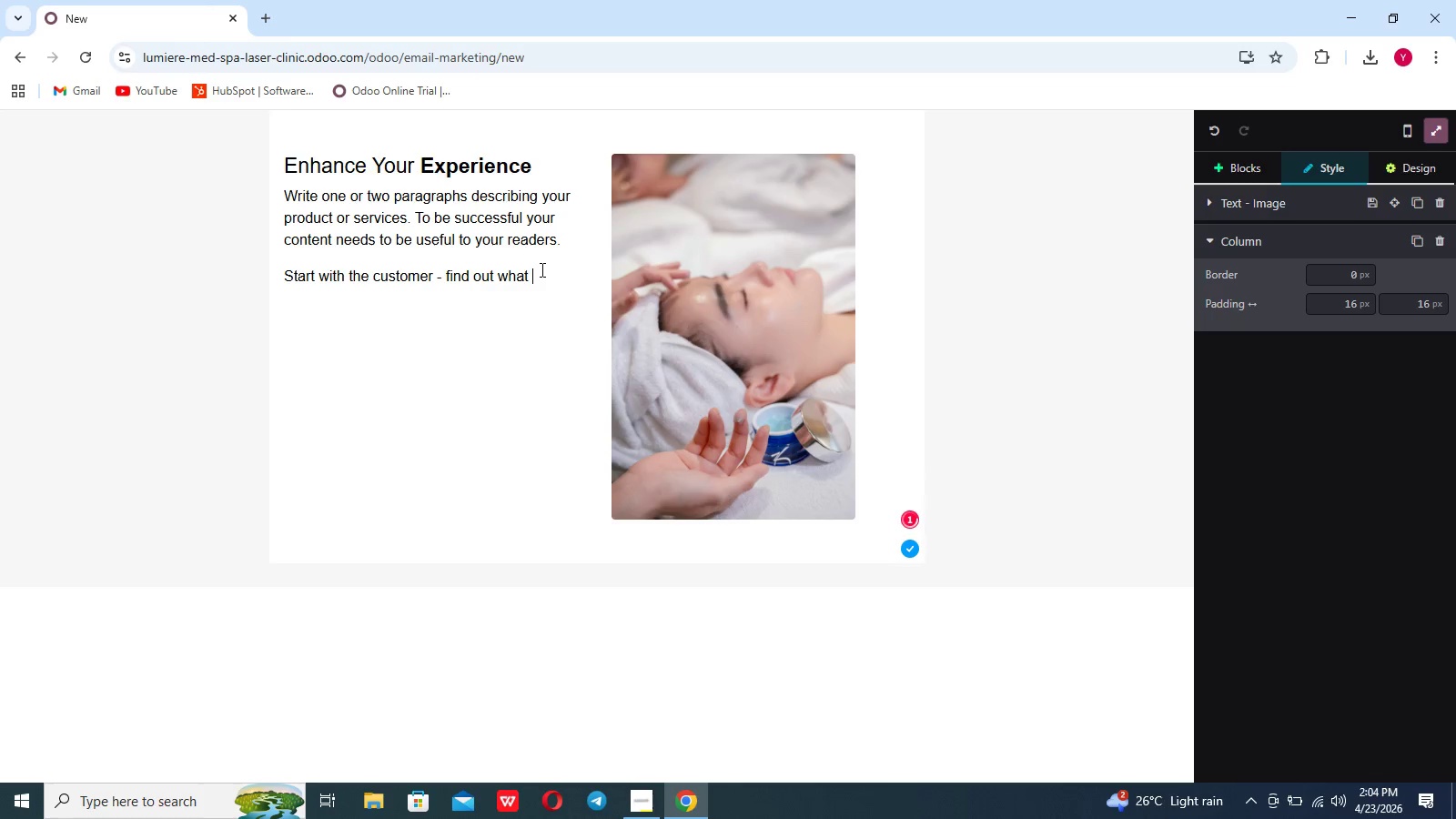 
hold_key(key=Backspace, duration=0.58)
 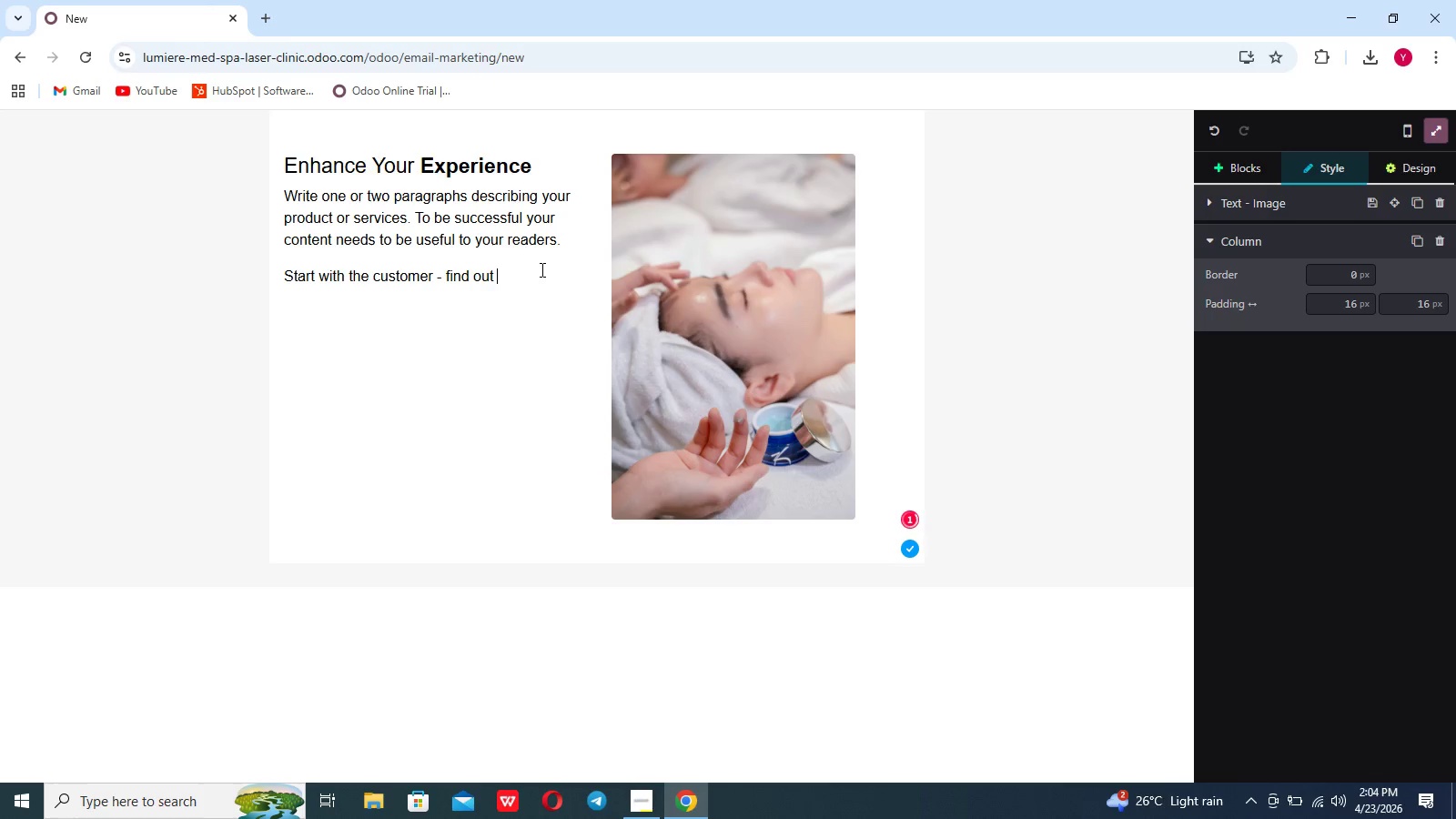 
key(Backspace)
 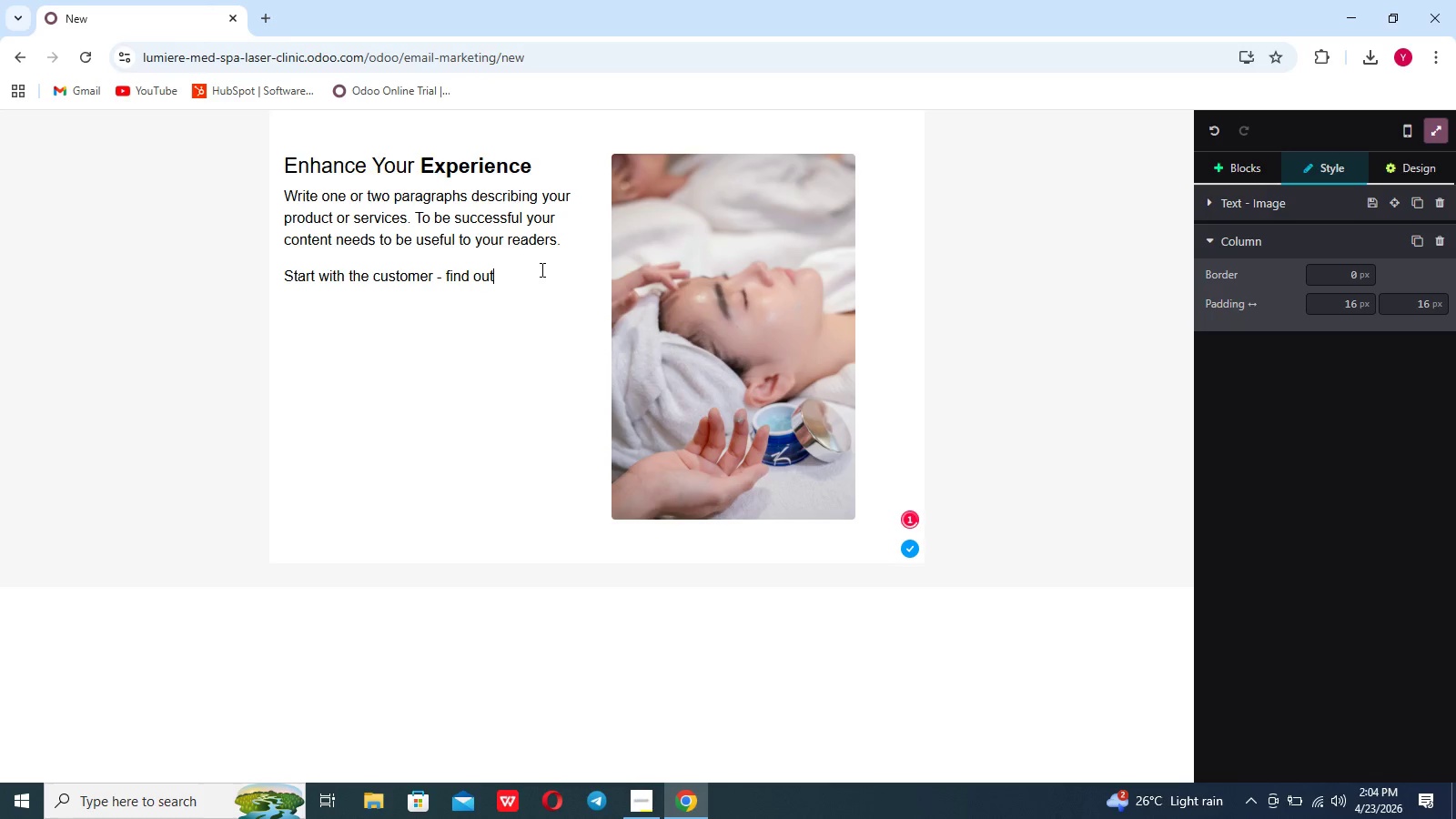 
hold_key(key=Backspace, duration=0.97)
 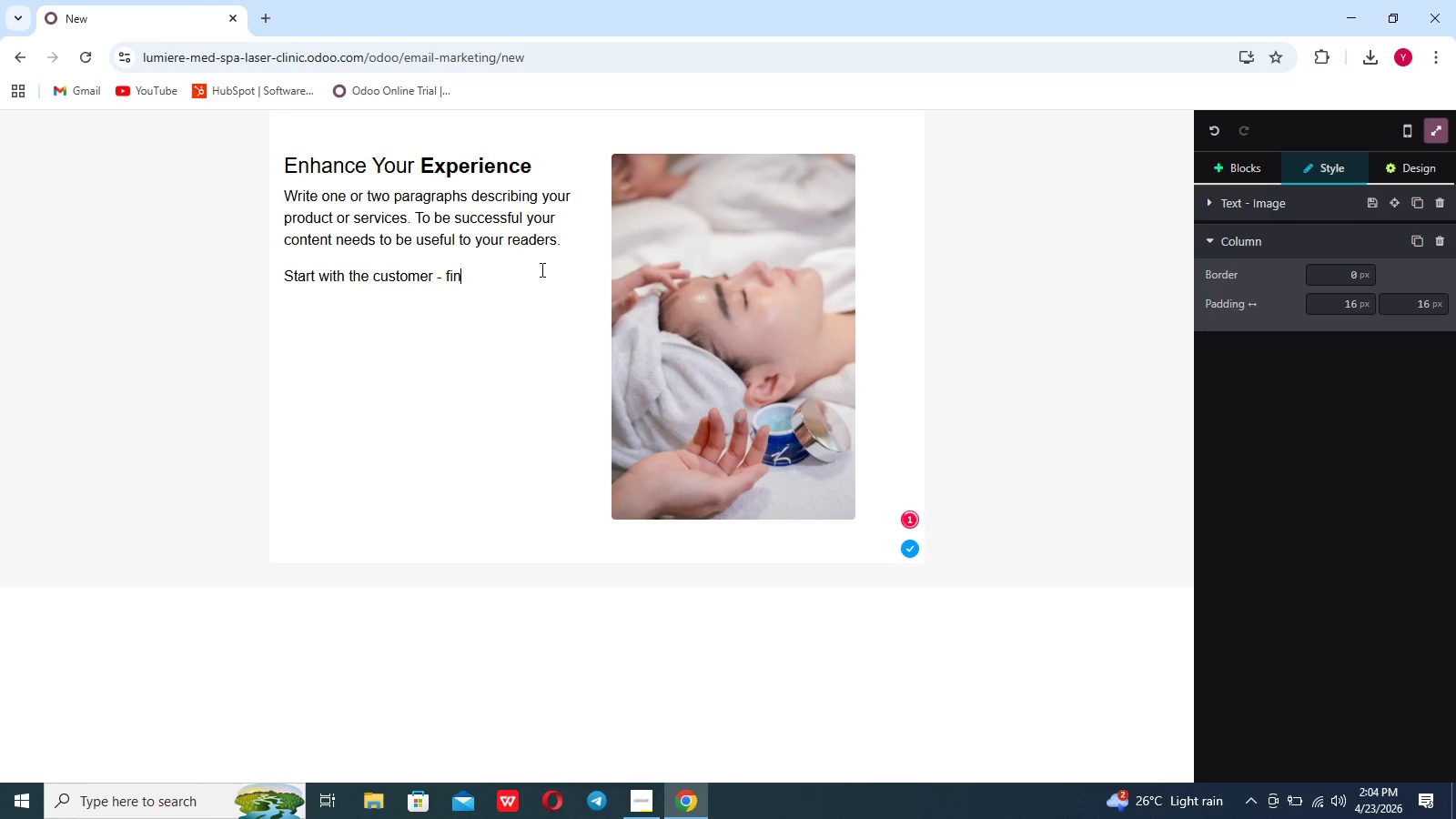 
key(Backspace)
 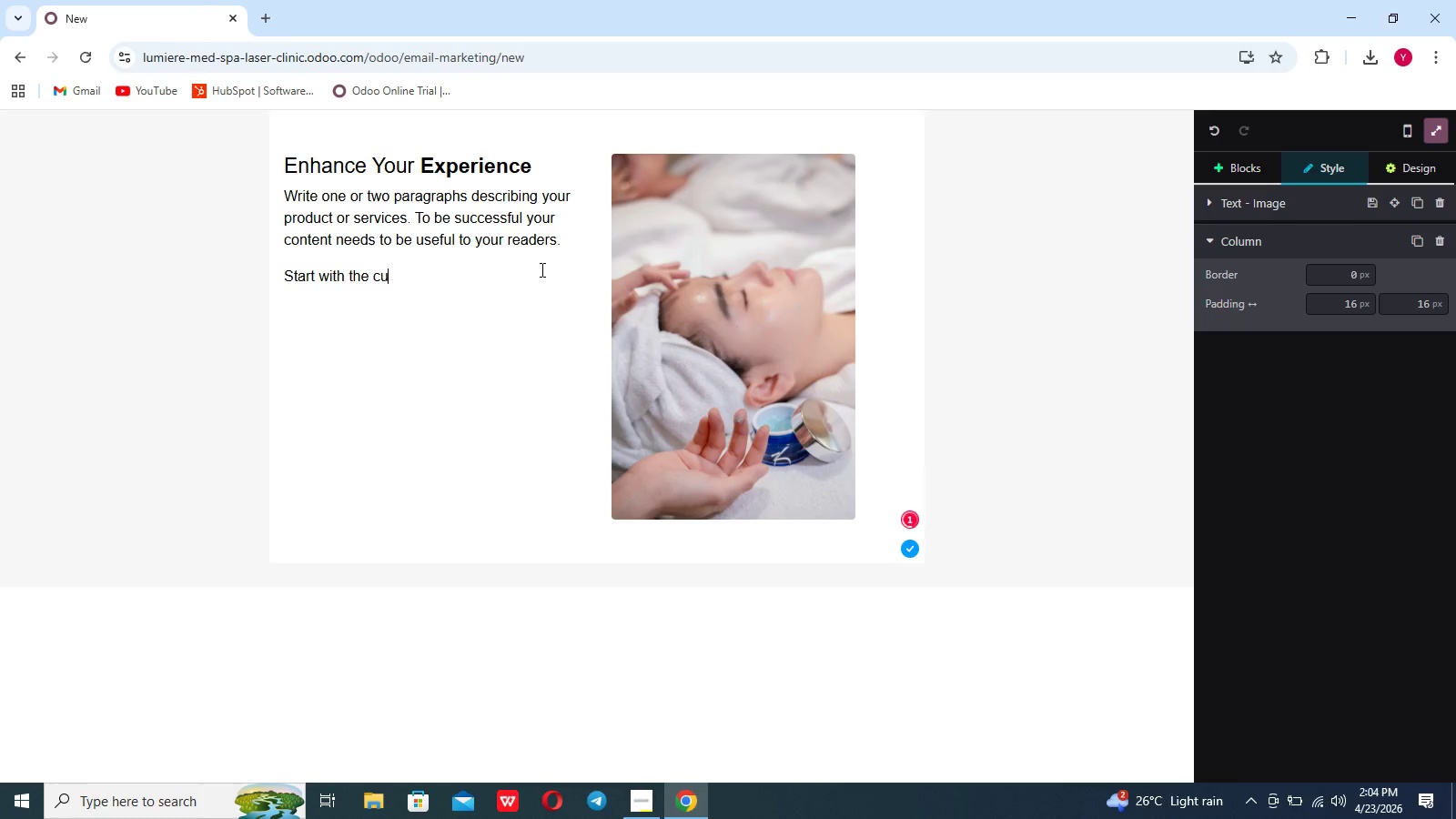 
key(Backspace)
 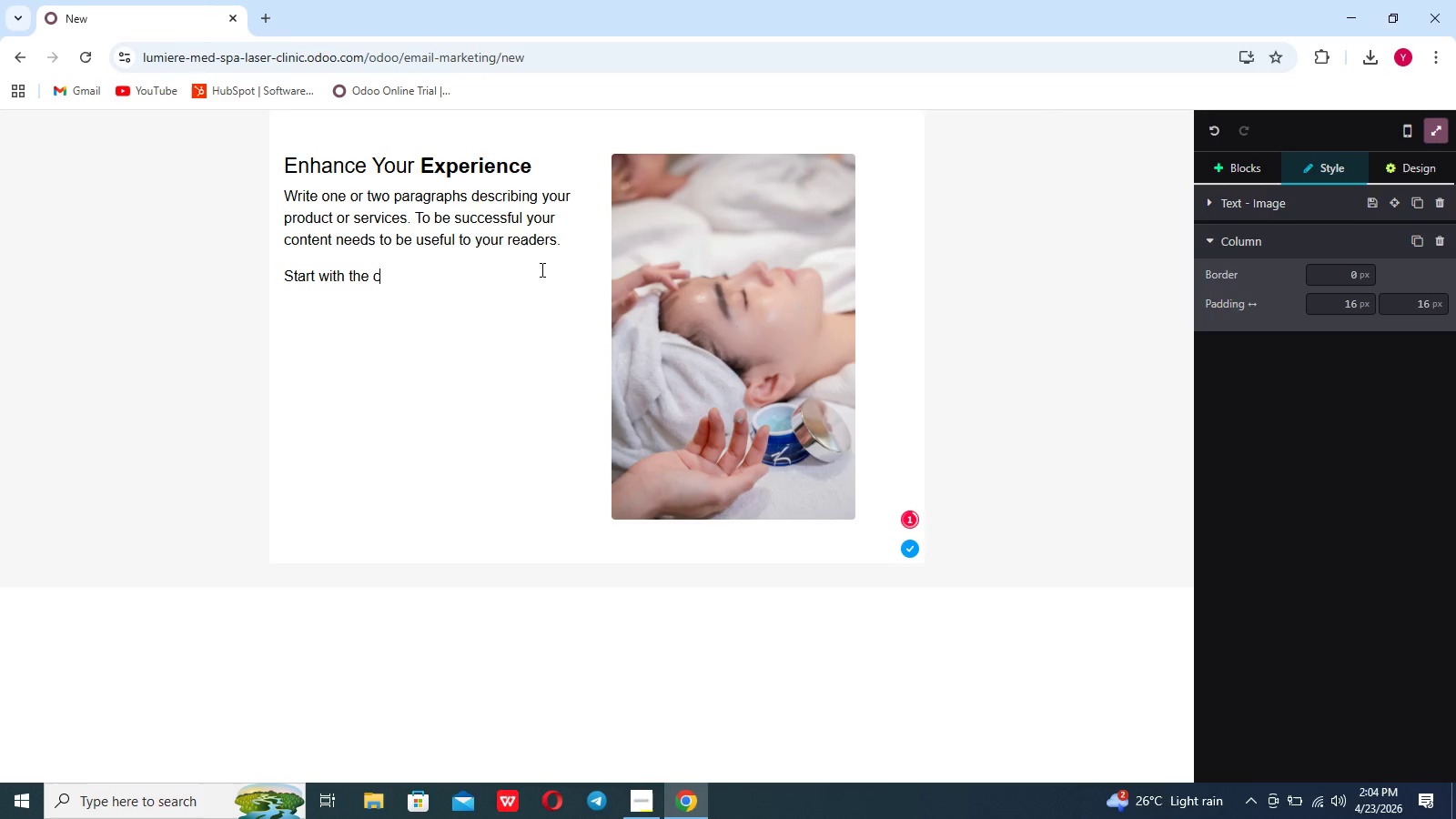 
key(Backspace)
 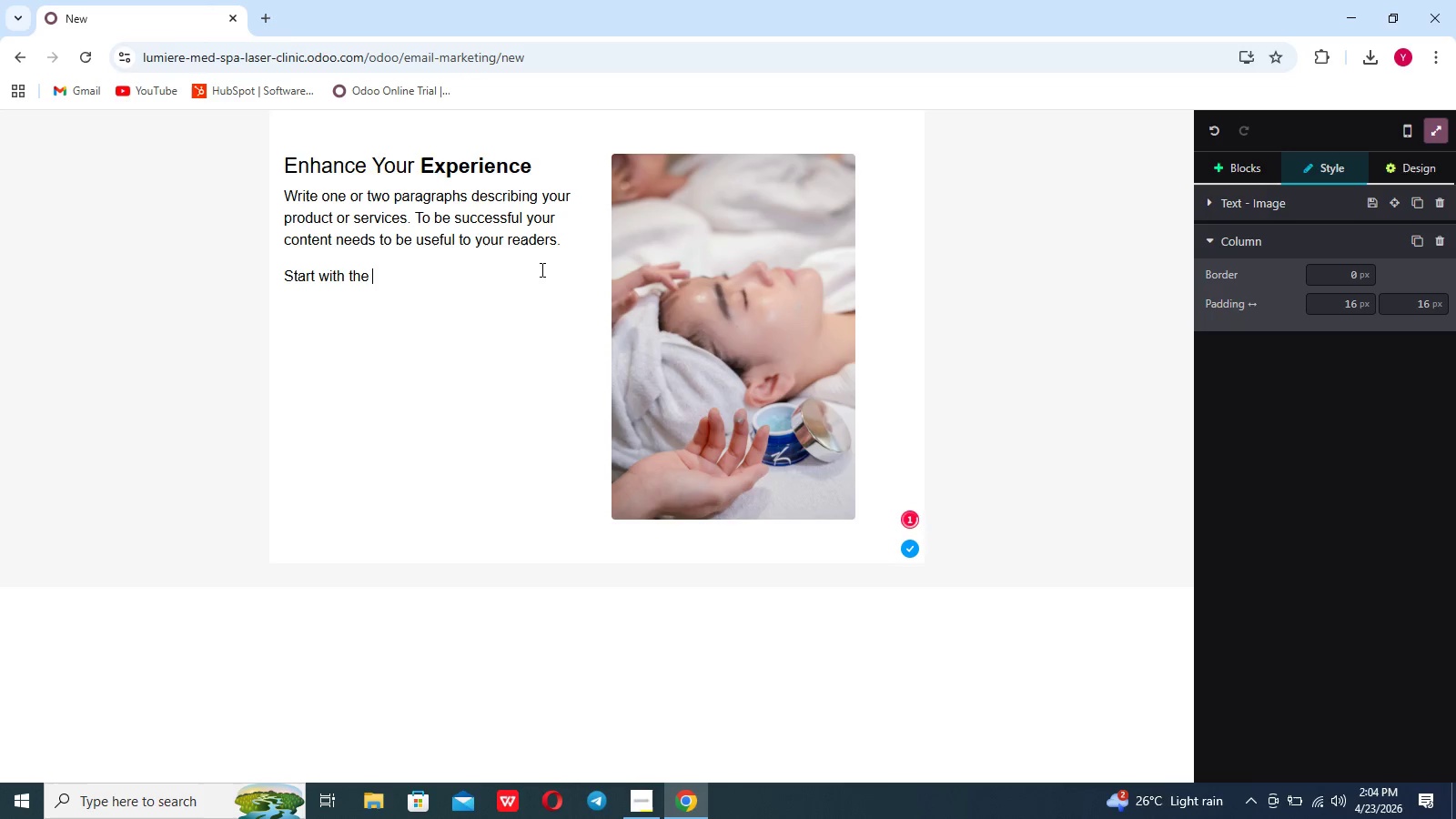 
hold_key(key=Backspace, duration=1.31)
 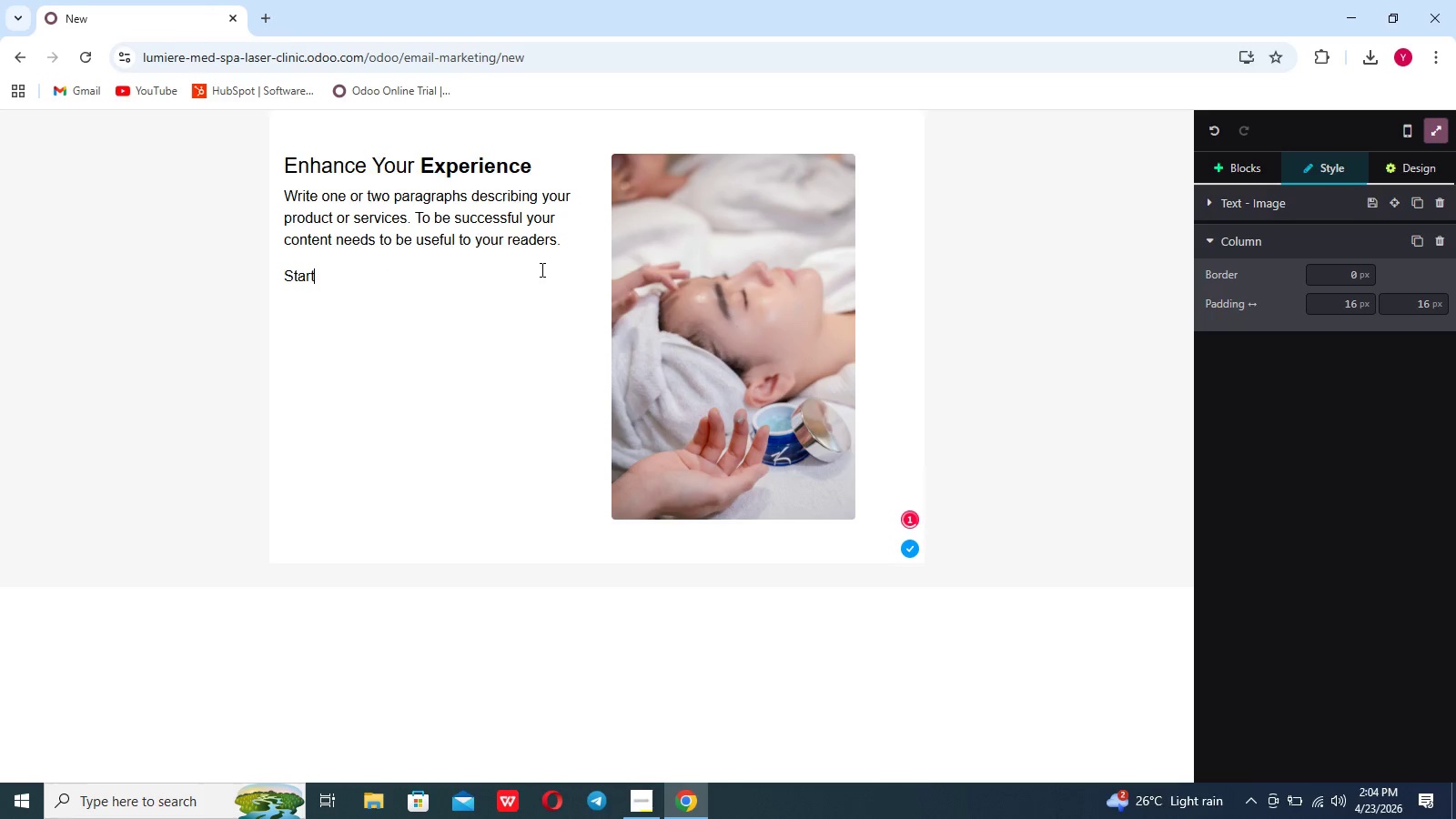 
hold_key(key=Backspace, duration=0.41)
 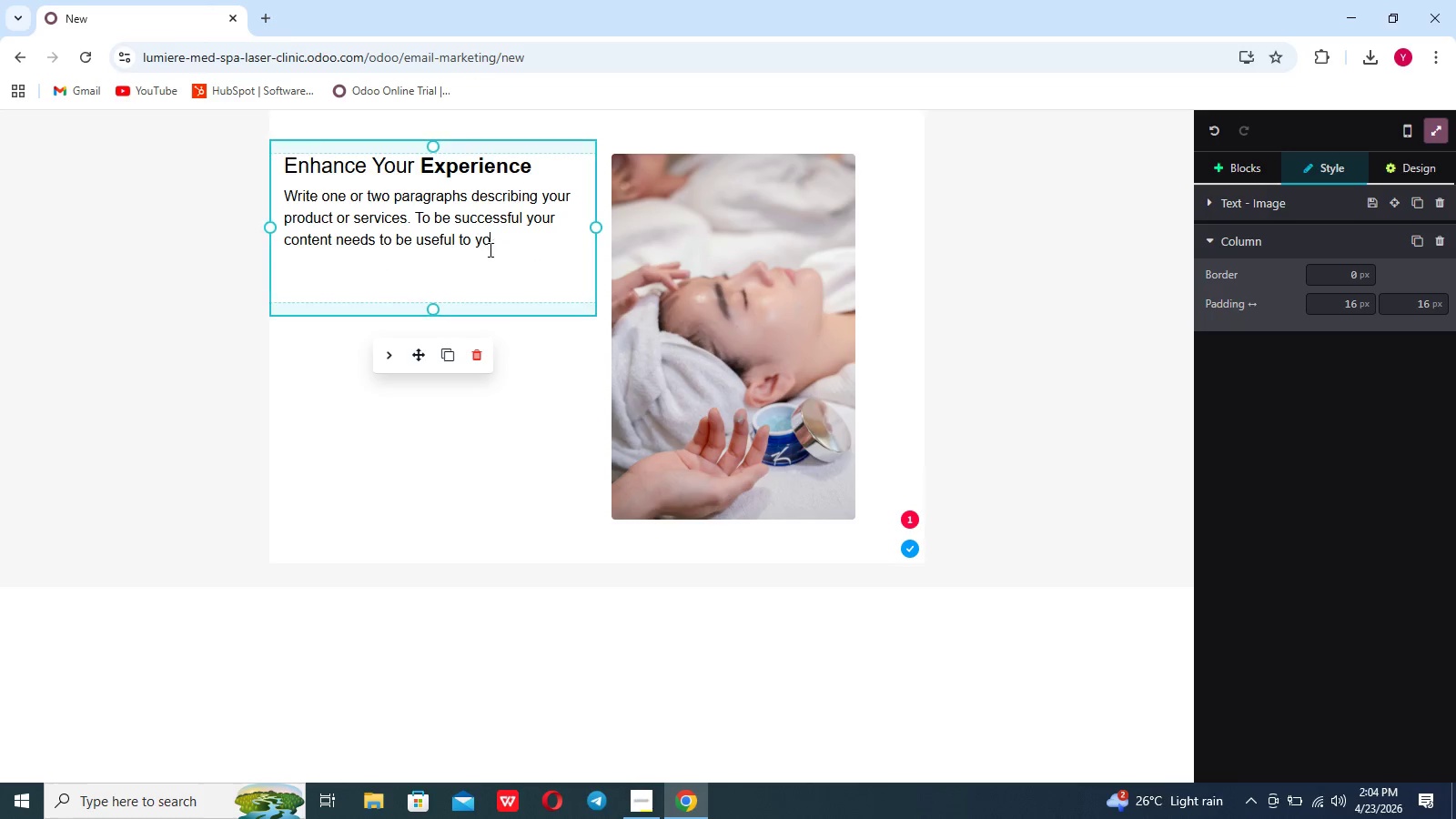 
left_click_drag(start_coordinate=[495, 246], to_coordinate=[289, 167])
 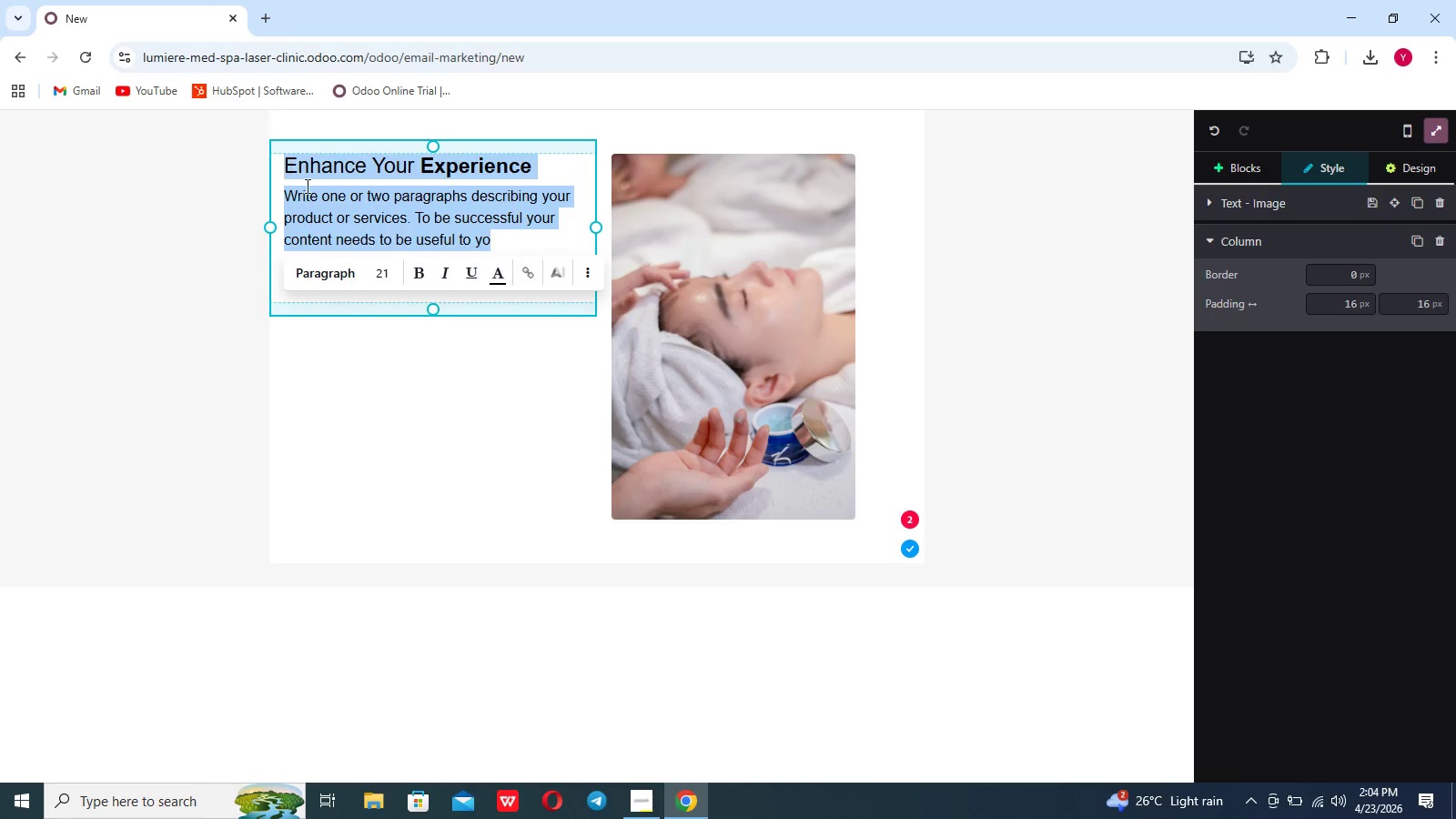 
left_click([310, 197])
 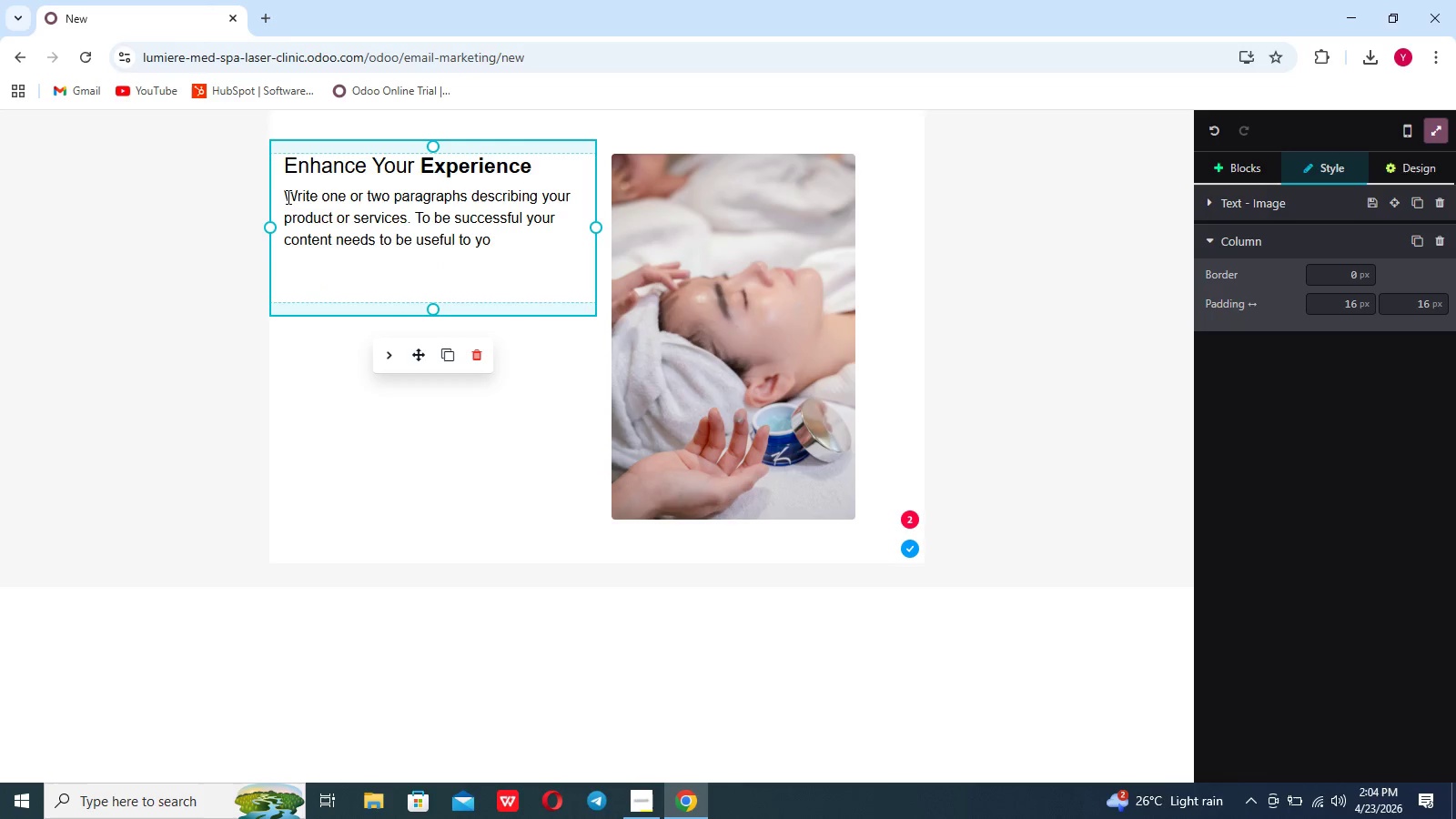 
left_click_drag(start_coordinate=[284, 196], to_coordinate=[506, 243])
 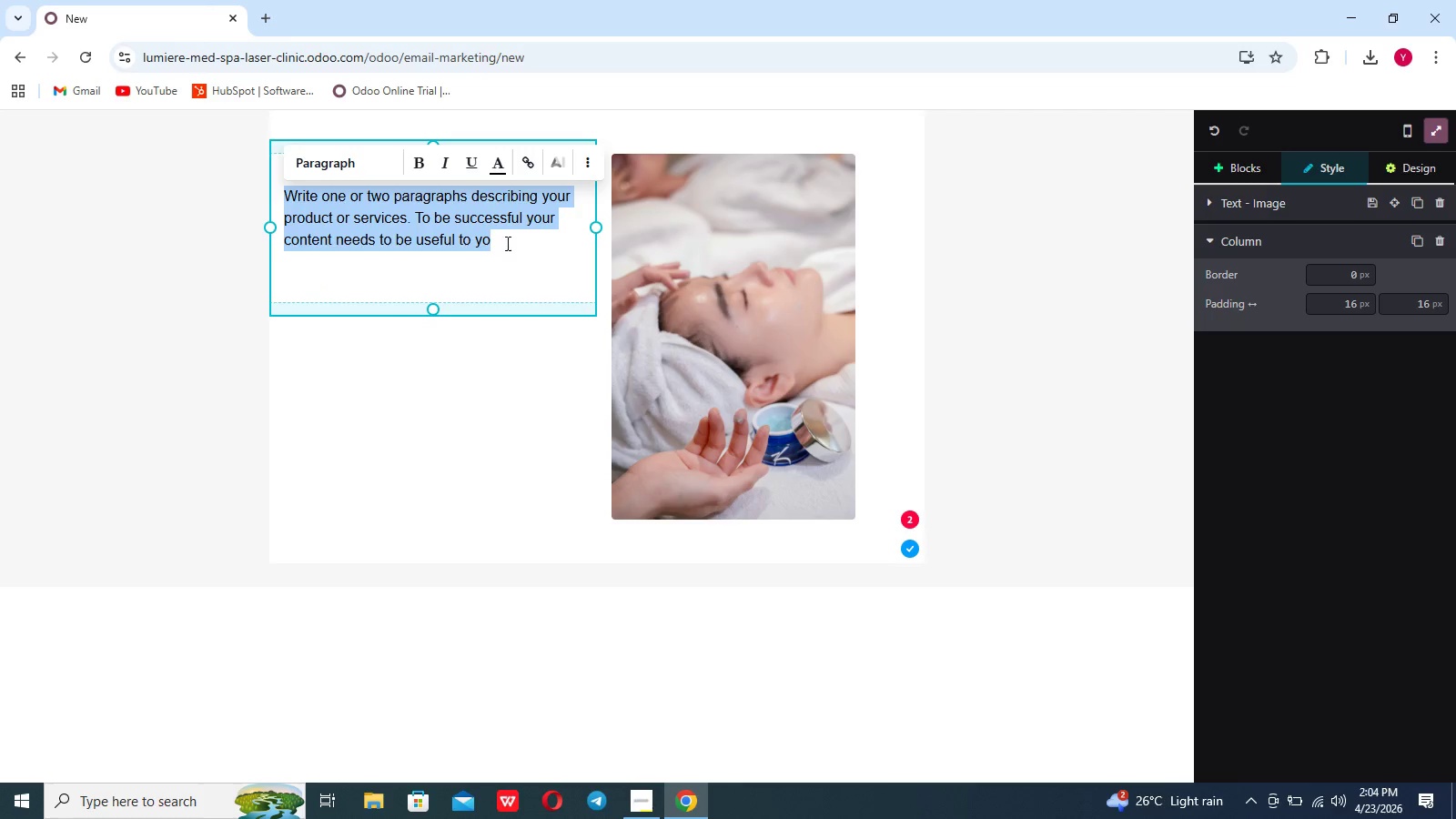 
key(Backspace)
 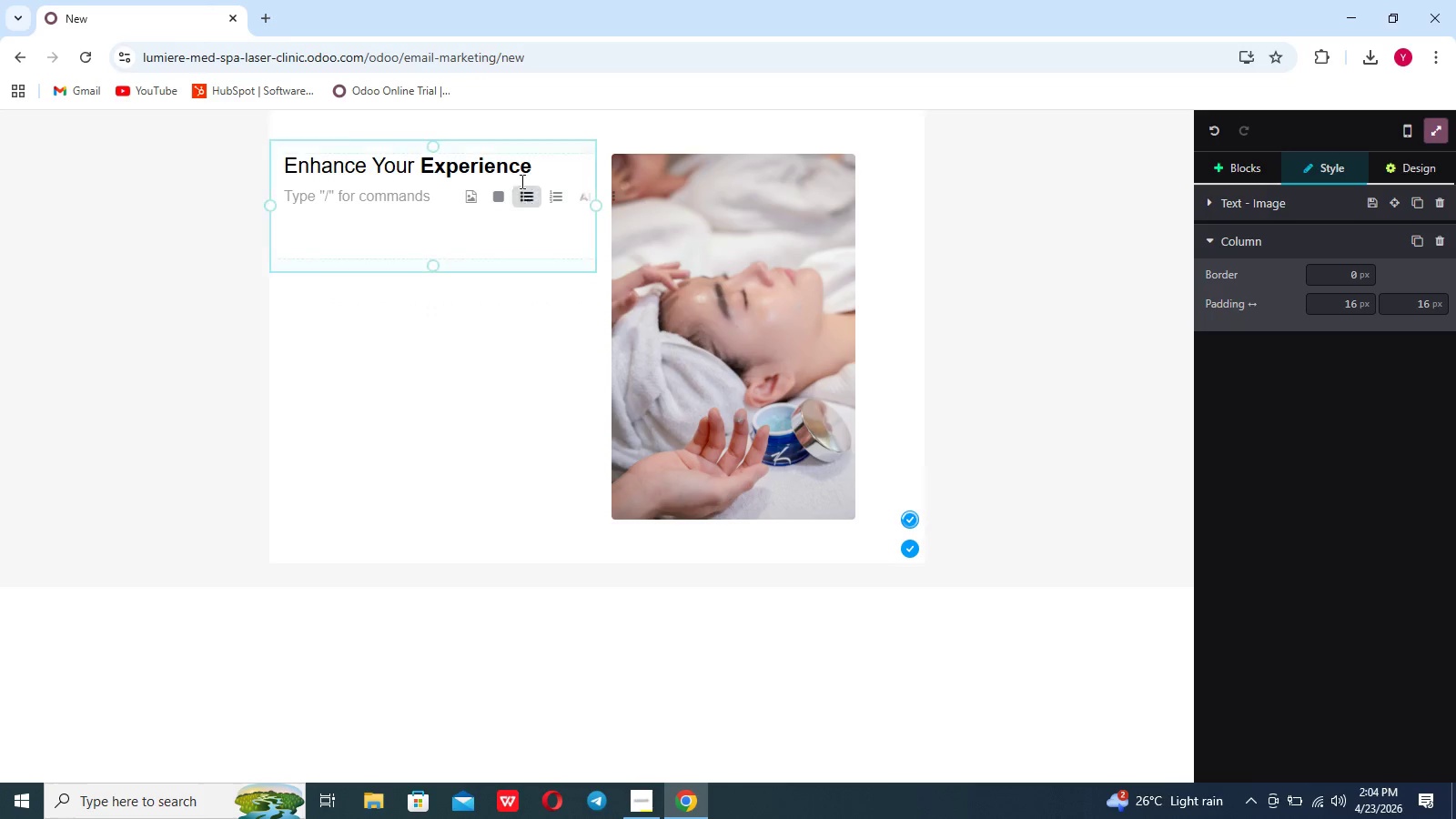 
left_click([528, 166])
 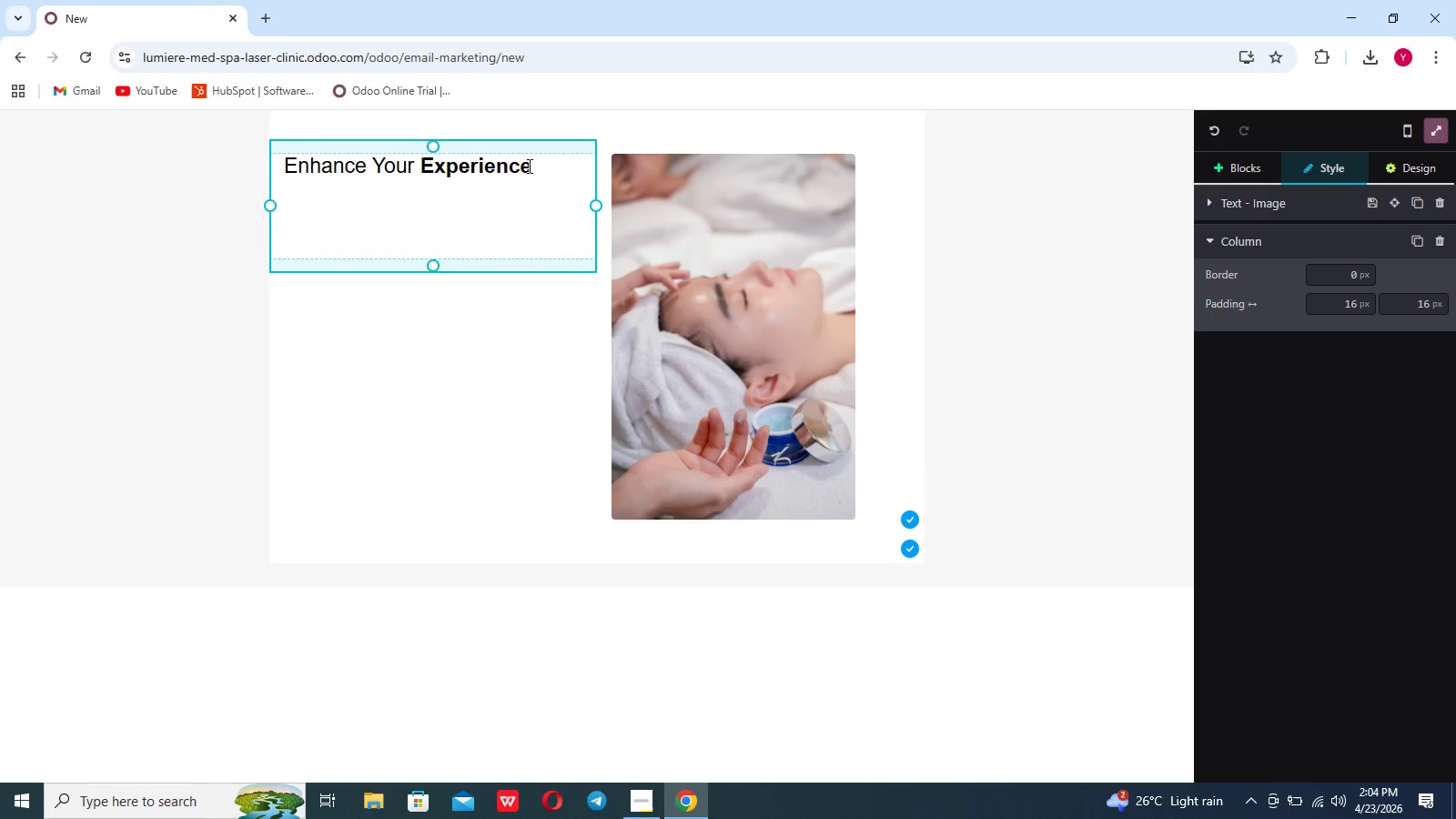 
hold_key(key=Backspace, duration=0.38)
 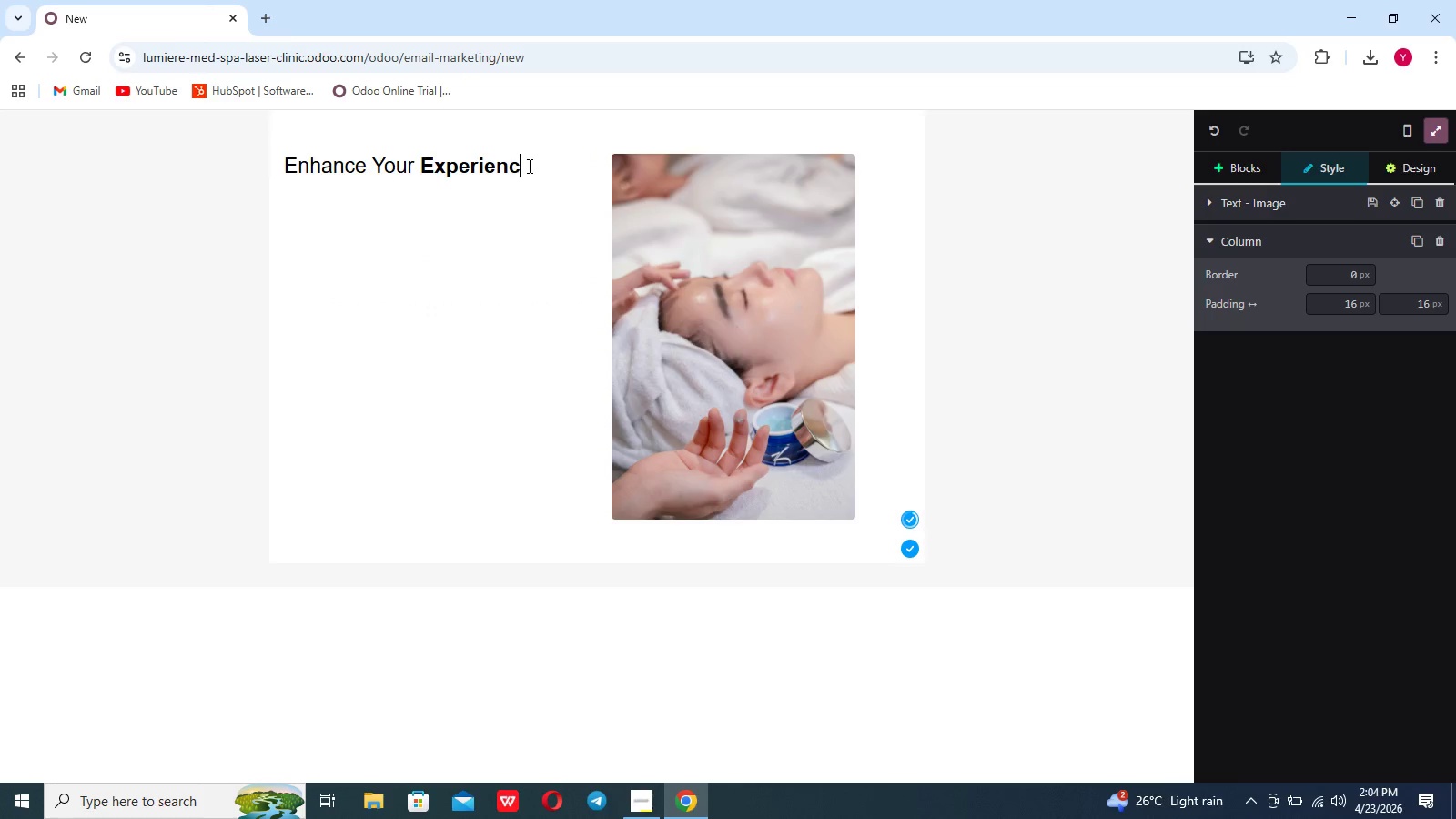 
key(Backspace)
key(Backspace)
key(Backspace)
key(Backspace)
key(Backspace)
key(Backspace)
key(Backspace)
key(Backspace)
key(Backspace)
key(Backspace)
key(Backspace)
key(Backspace)
key(Backspace)
key(Backspace)
key(Backspace)
key(Backspace)
key(Backspace)
key(Backspace)
key(Backspace)
key(Backspace)
key(Backspace)
key(Backspace)
type(T)
key(Backspace)
type(Yur RENEWal is in  Progress)
 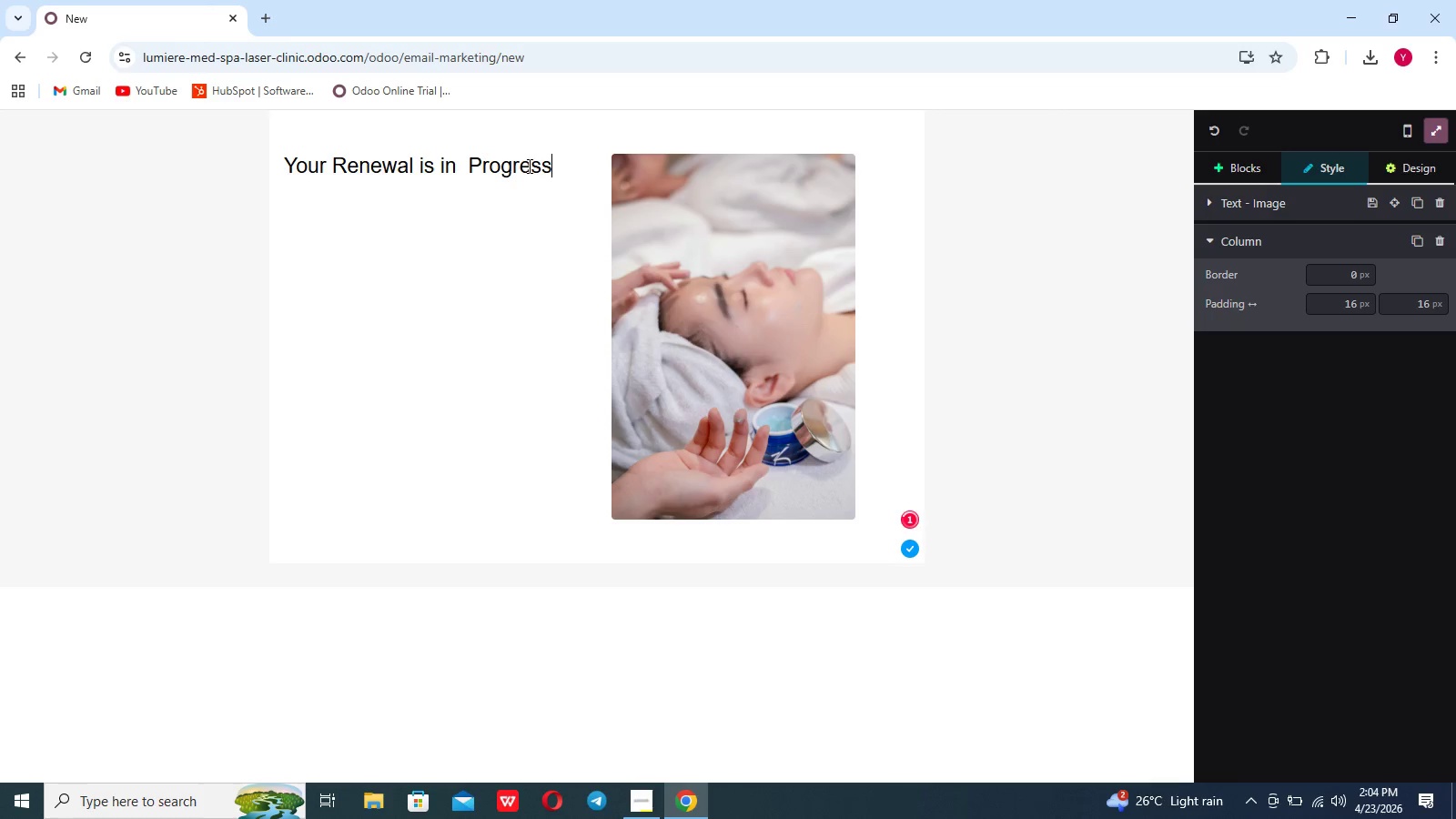 
left_click([438, 167])
 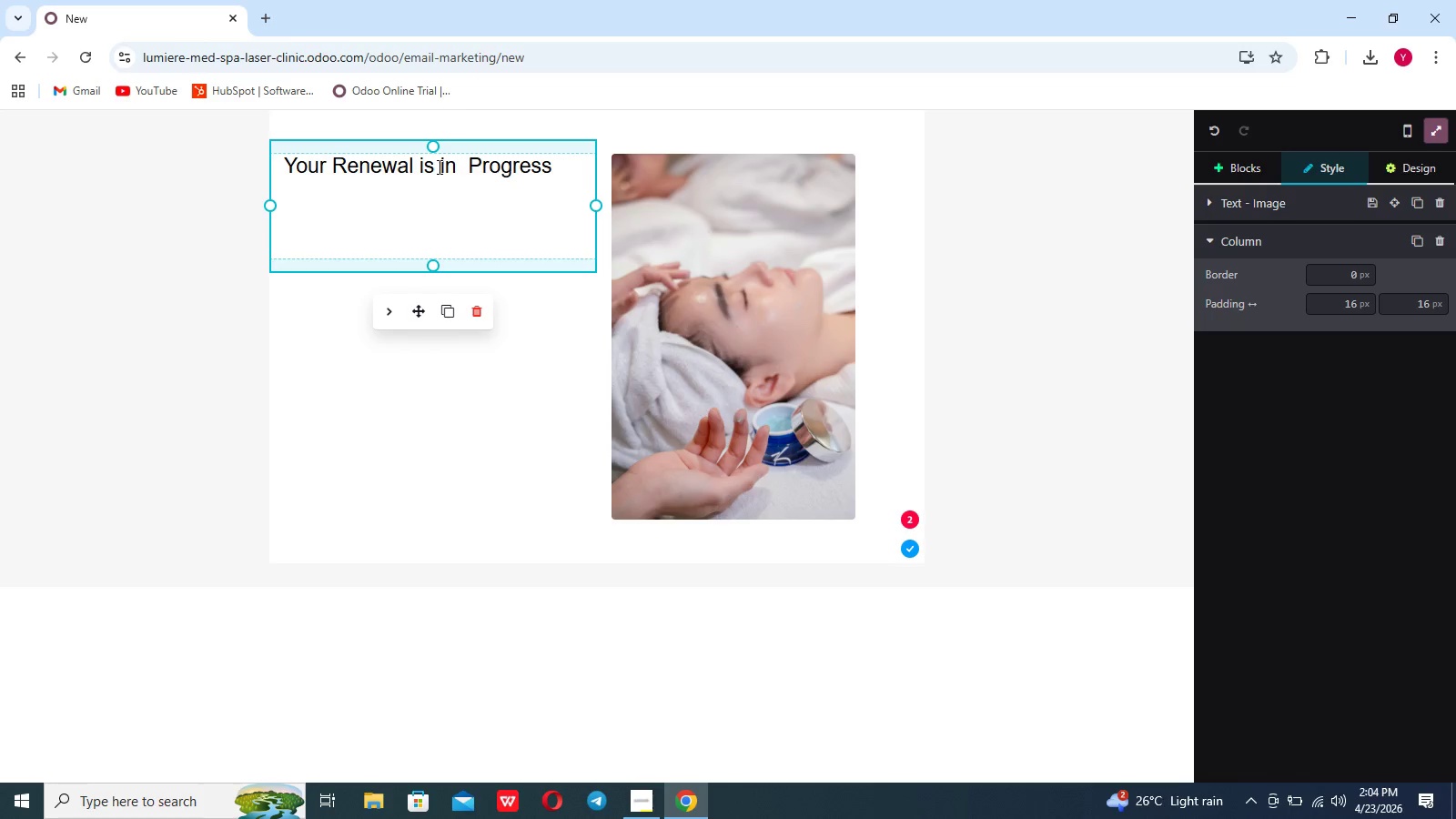 
key(Enter)
 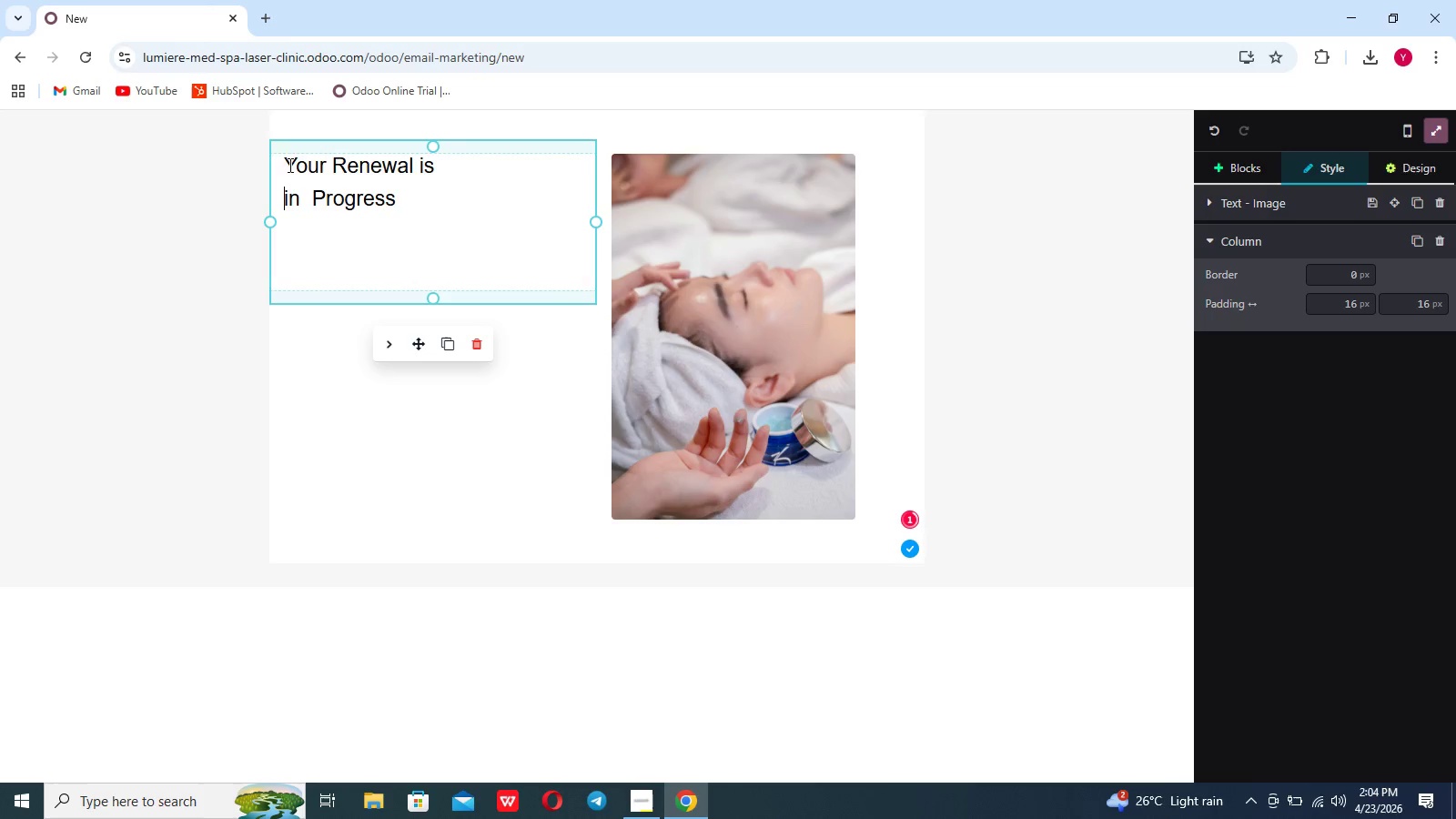 
left_click([284, 162])
 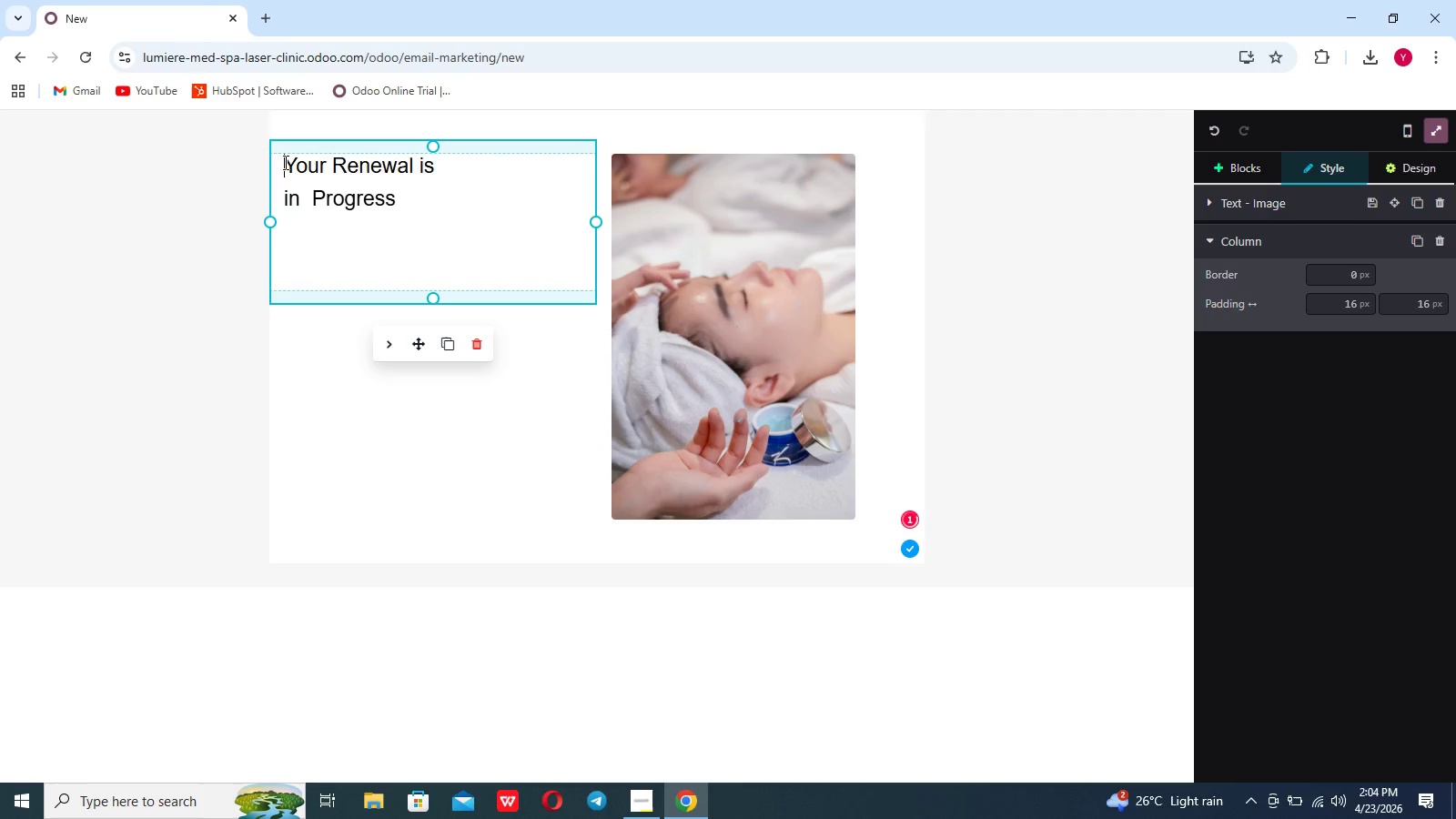 
key(Space)
 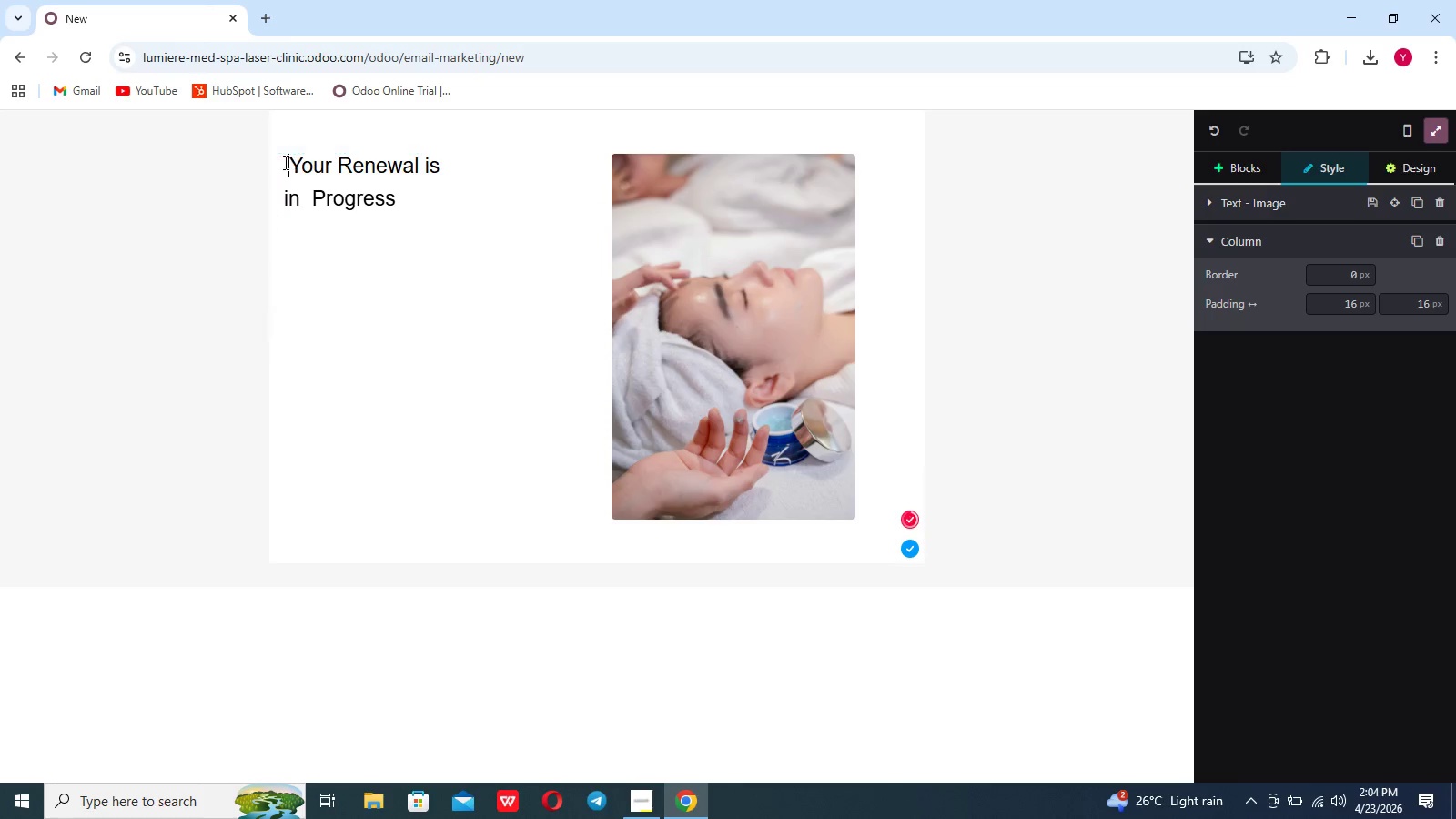 
key(Space)
 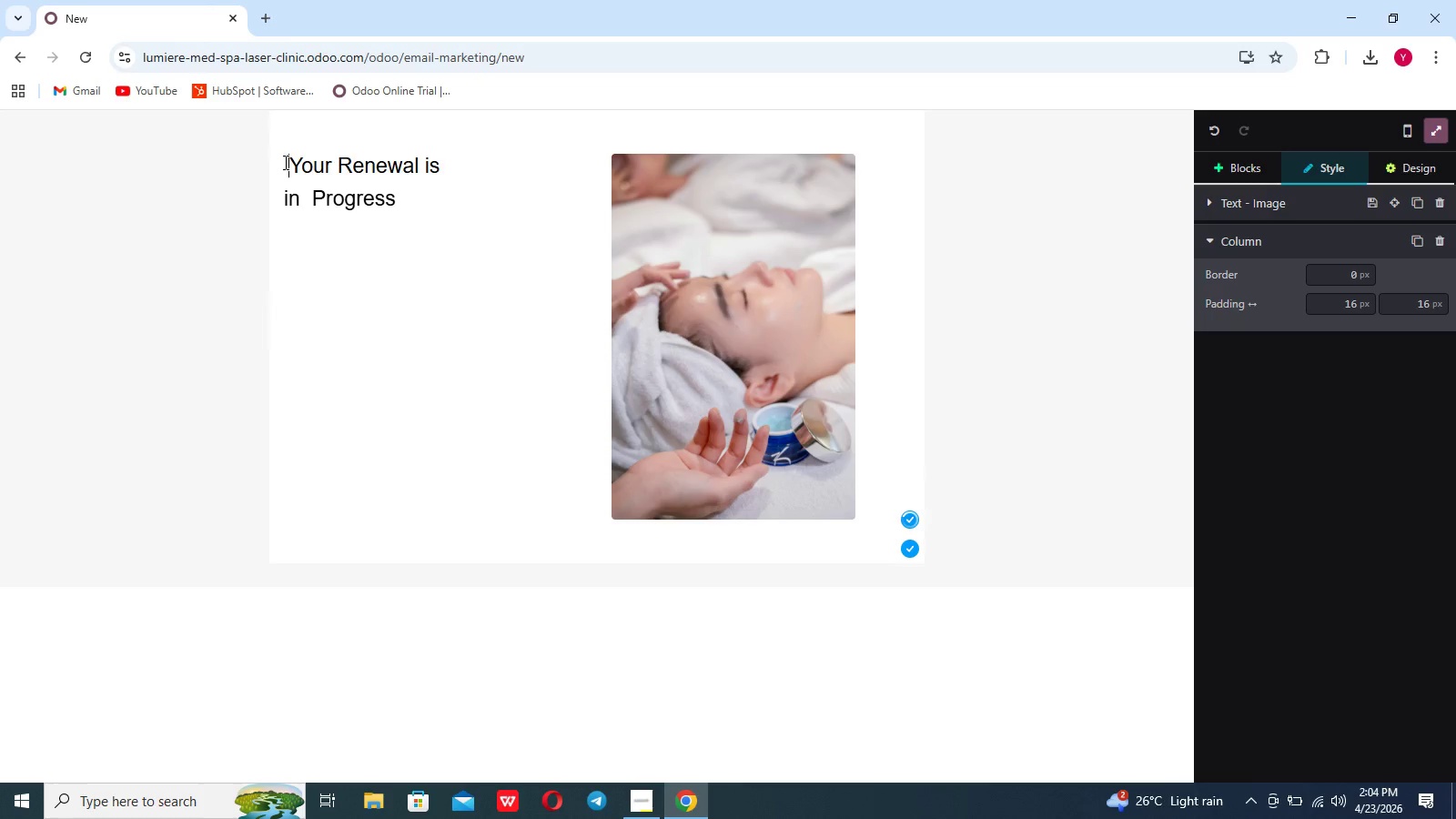 
key(Space)
 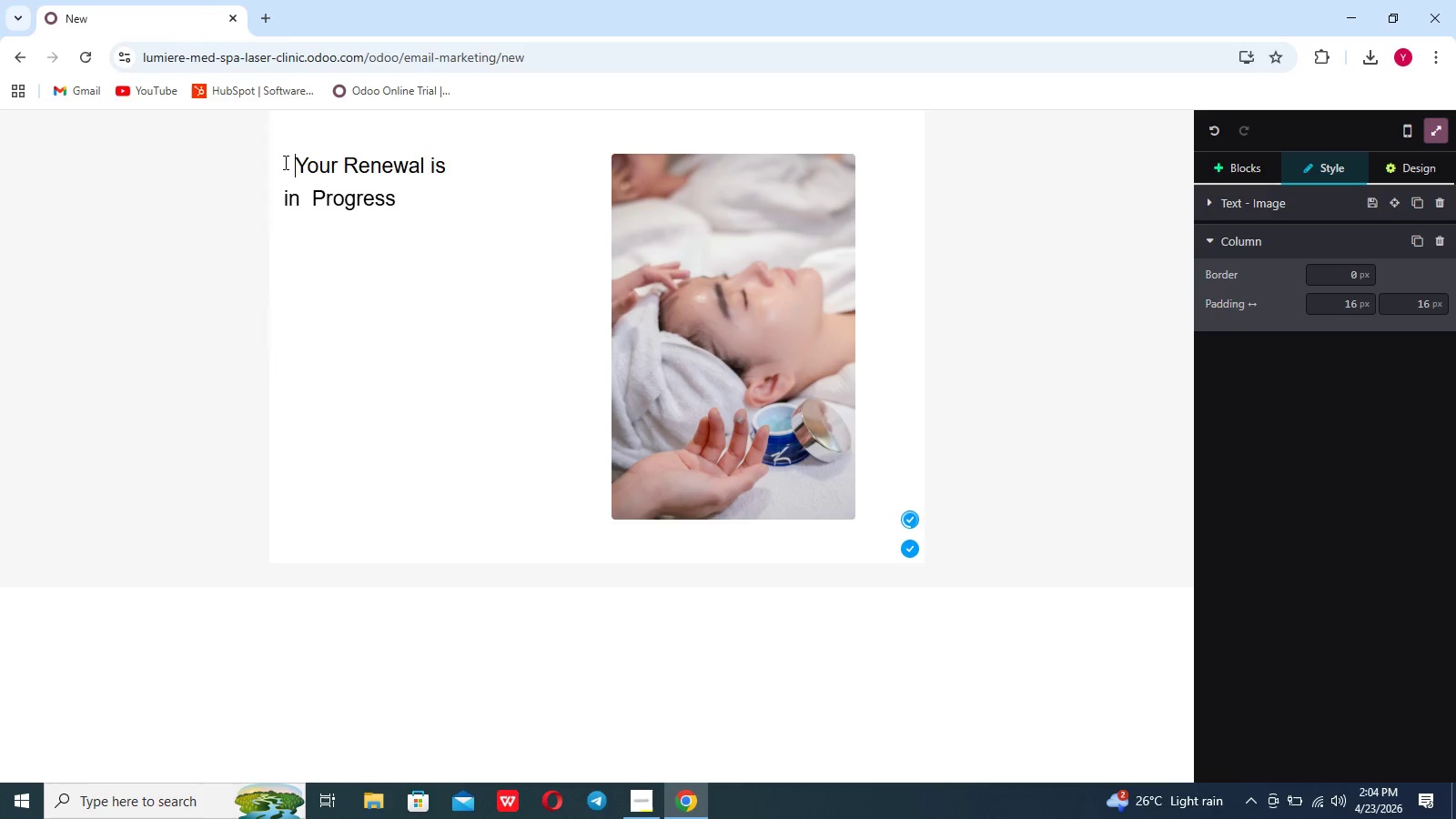 
key(Space)
 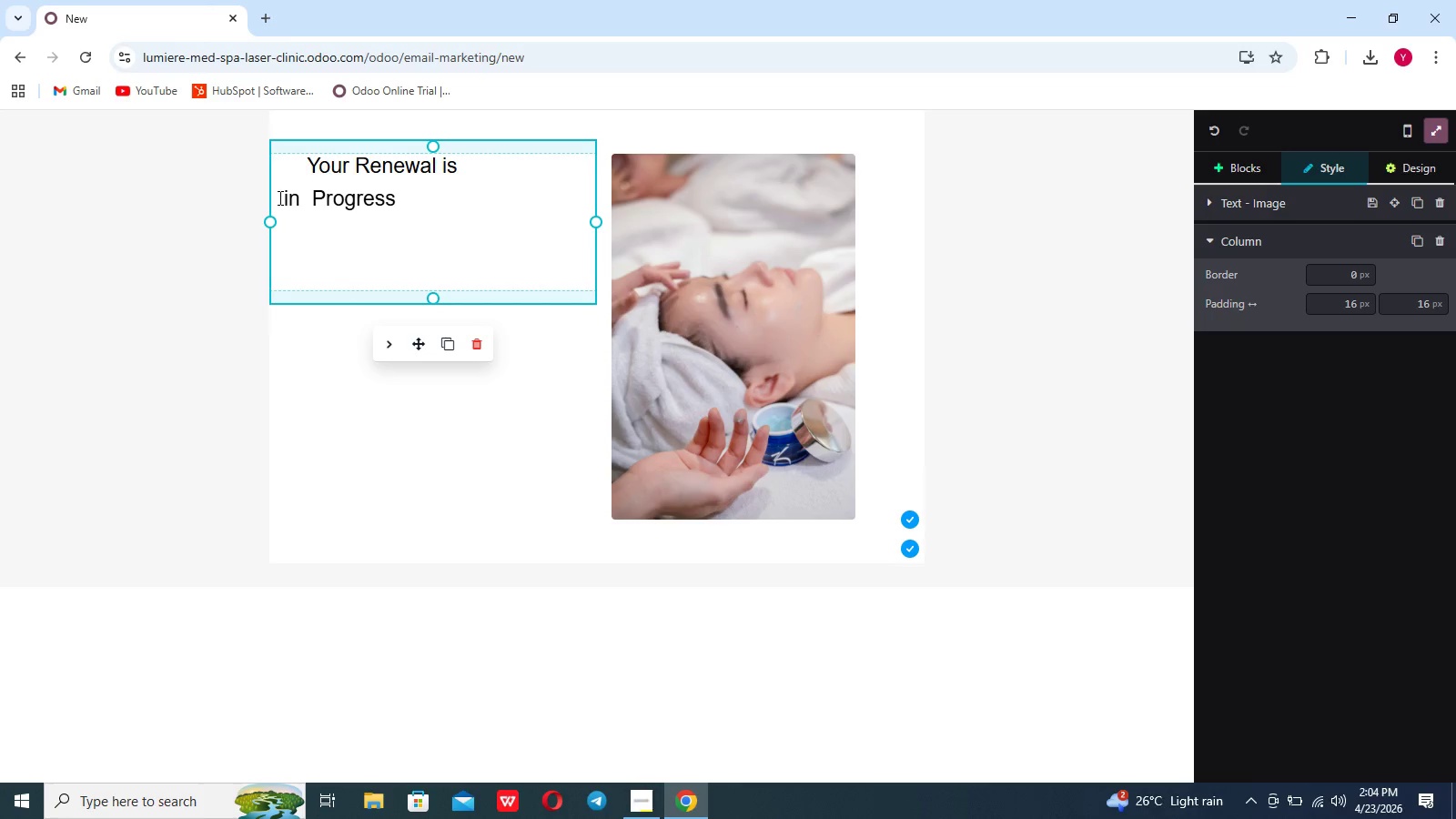 
key(Space)
 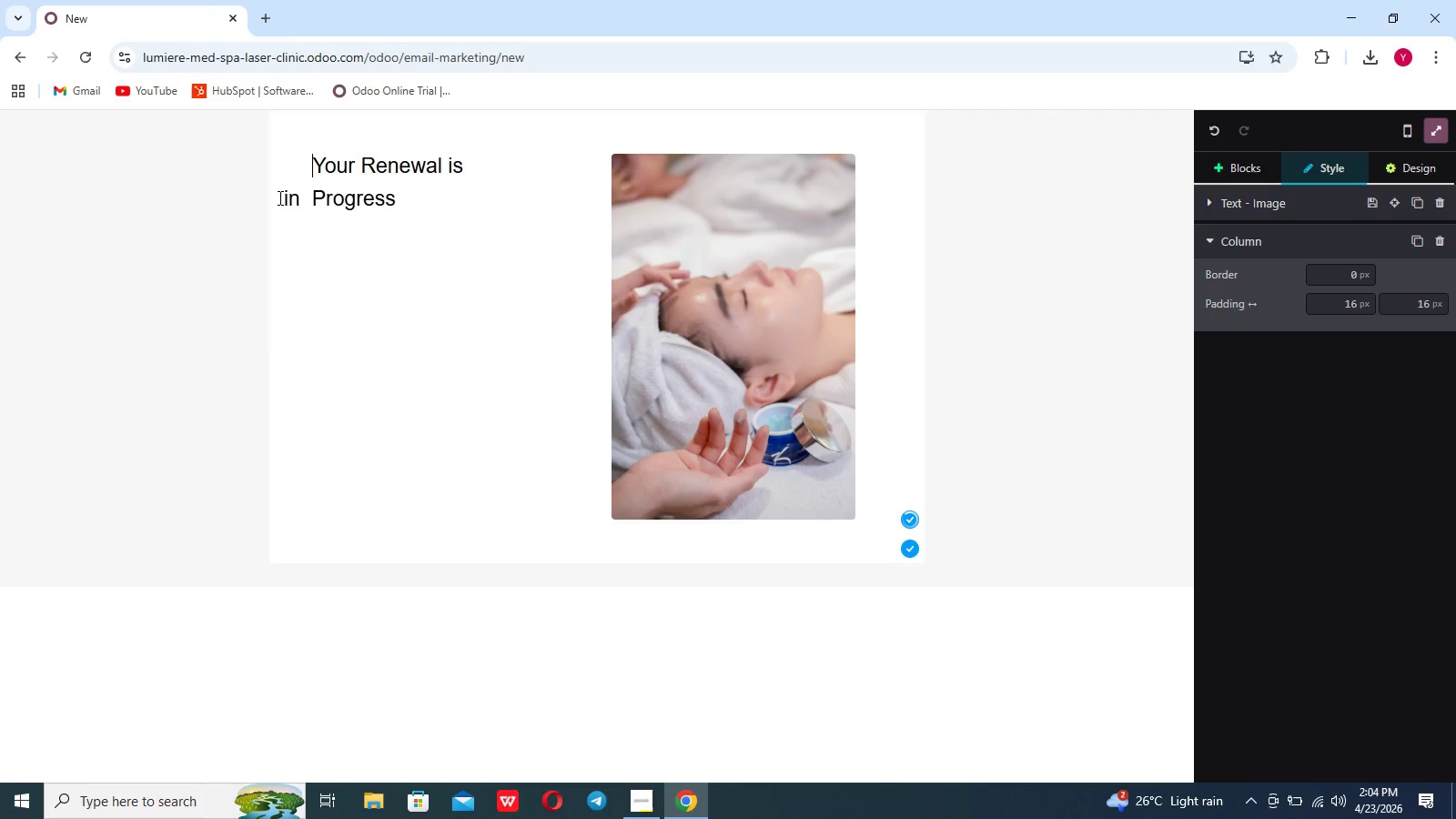 
key(Space)
 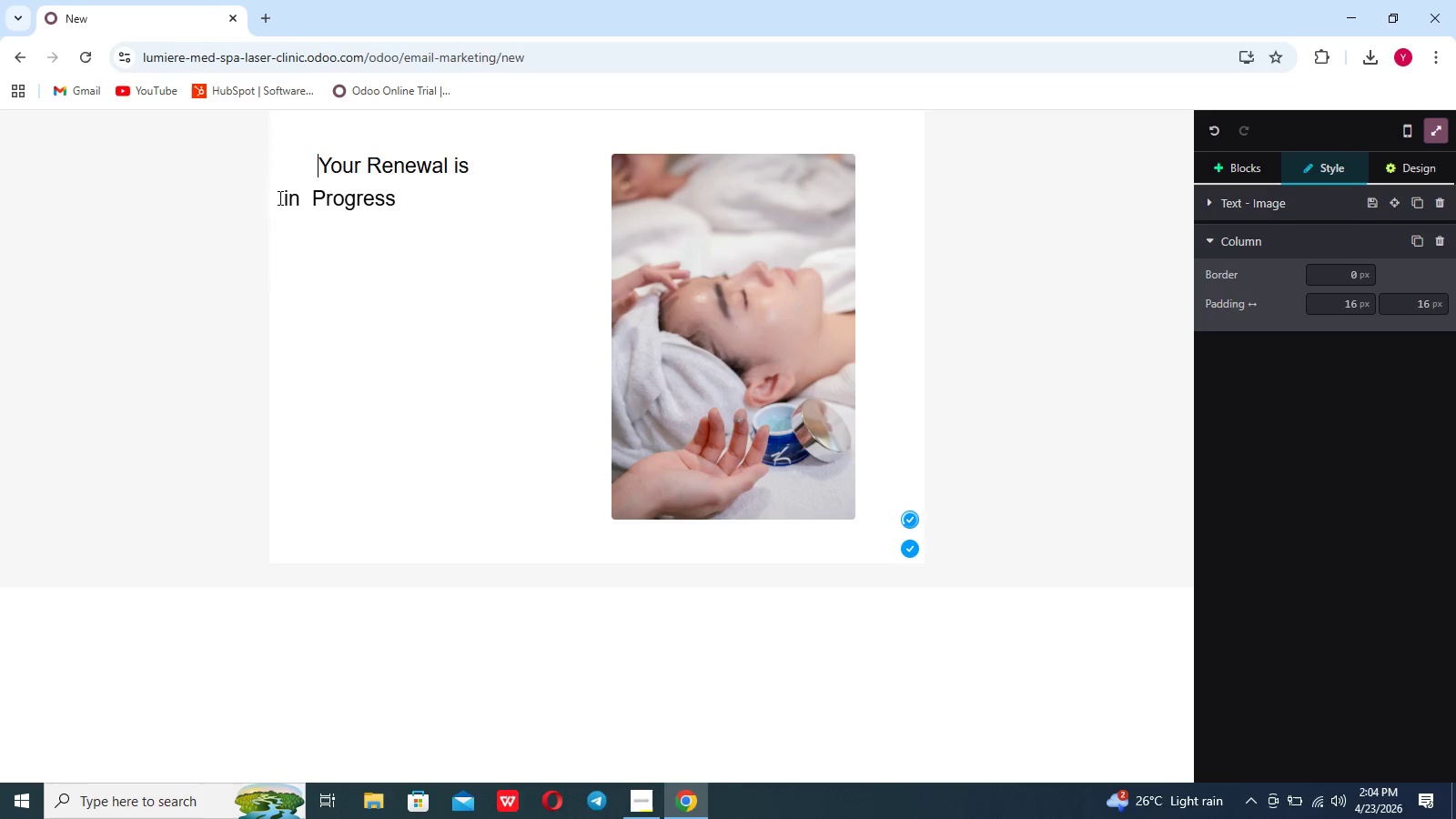 
key(Space)
 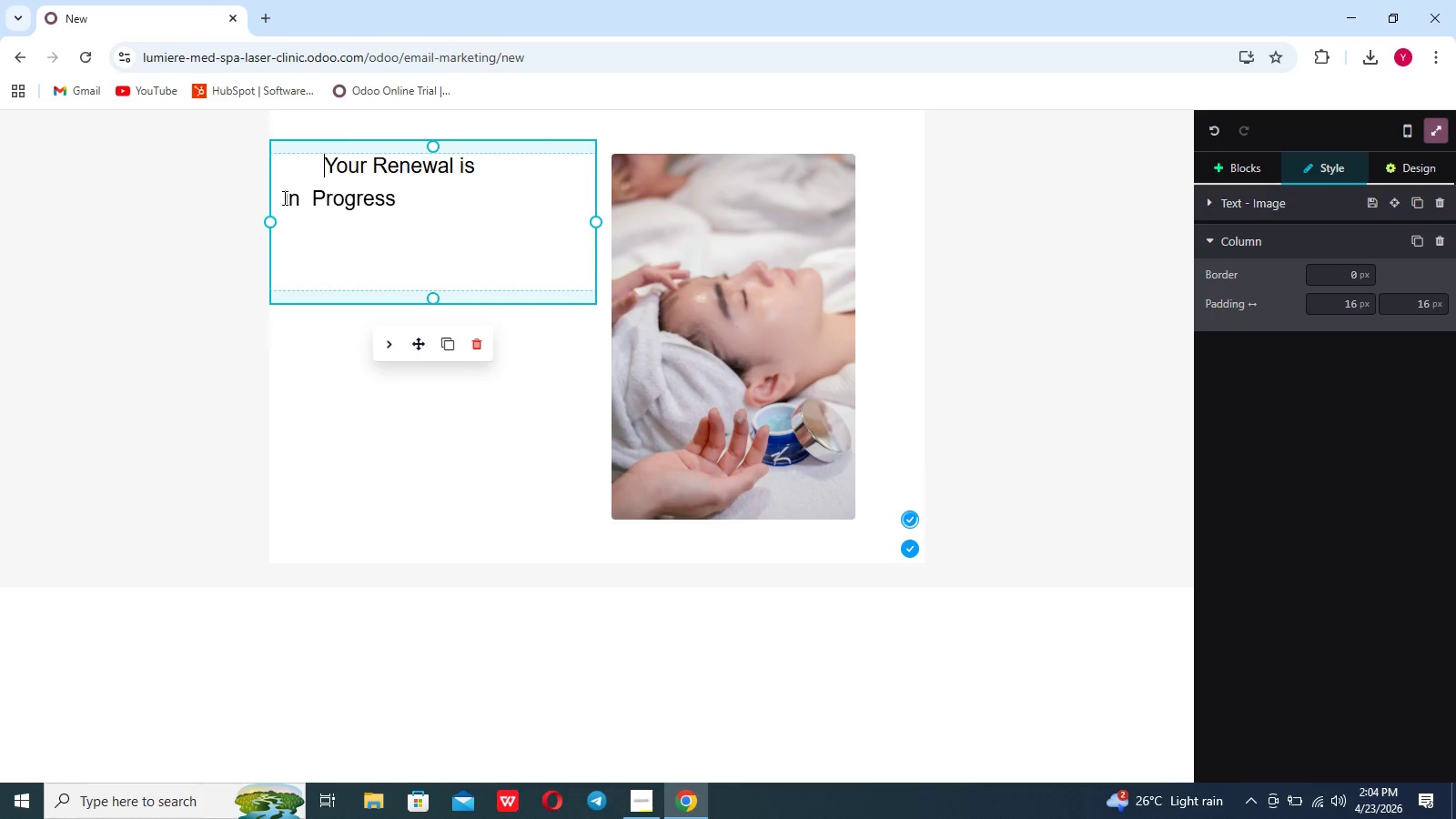 
left_click([283, 198])
 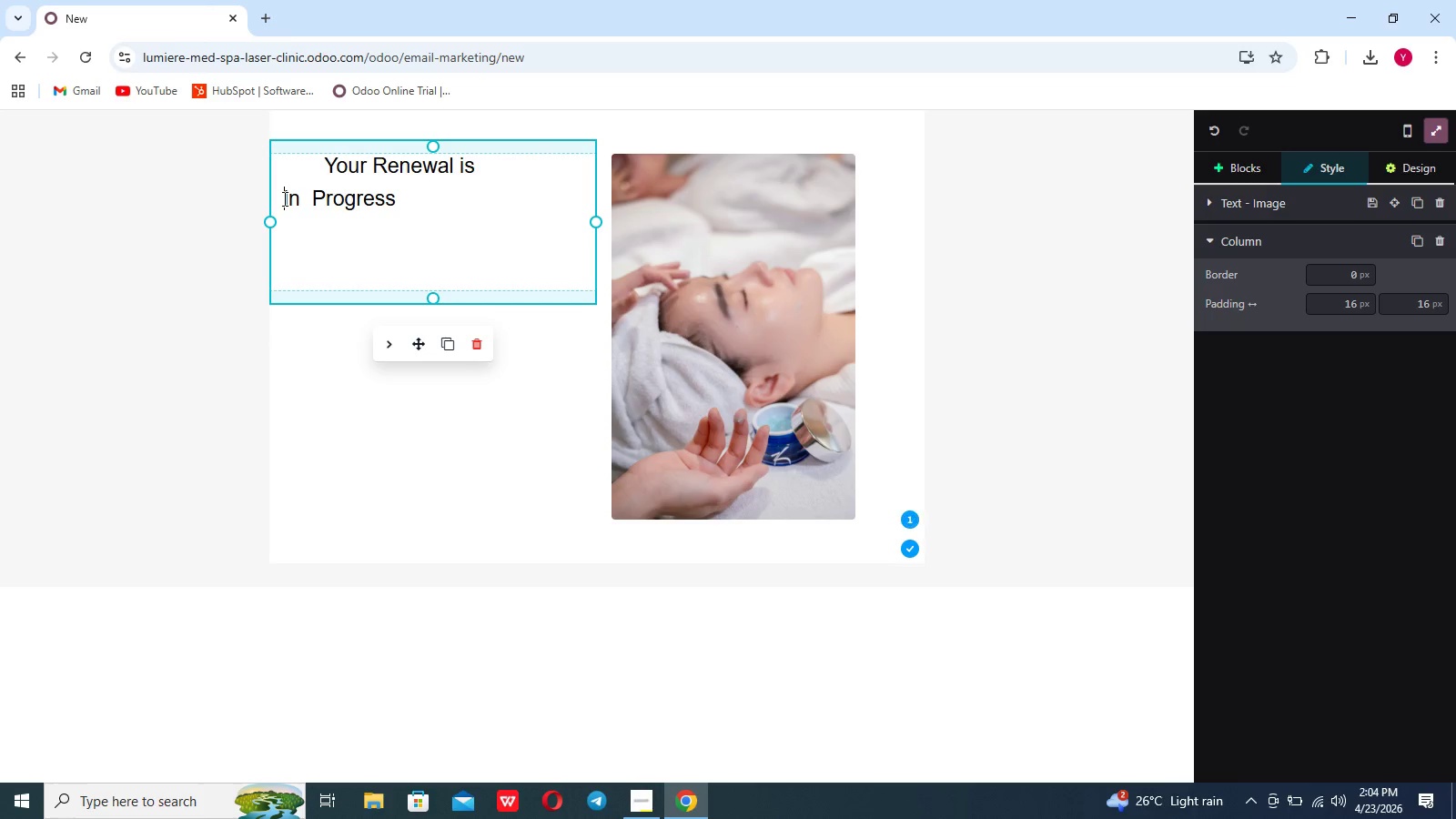 
key(Space)
 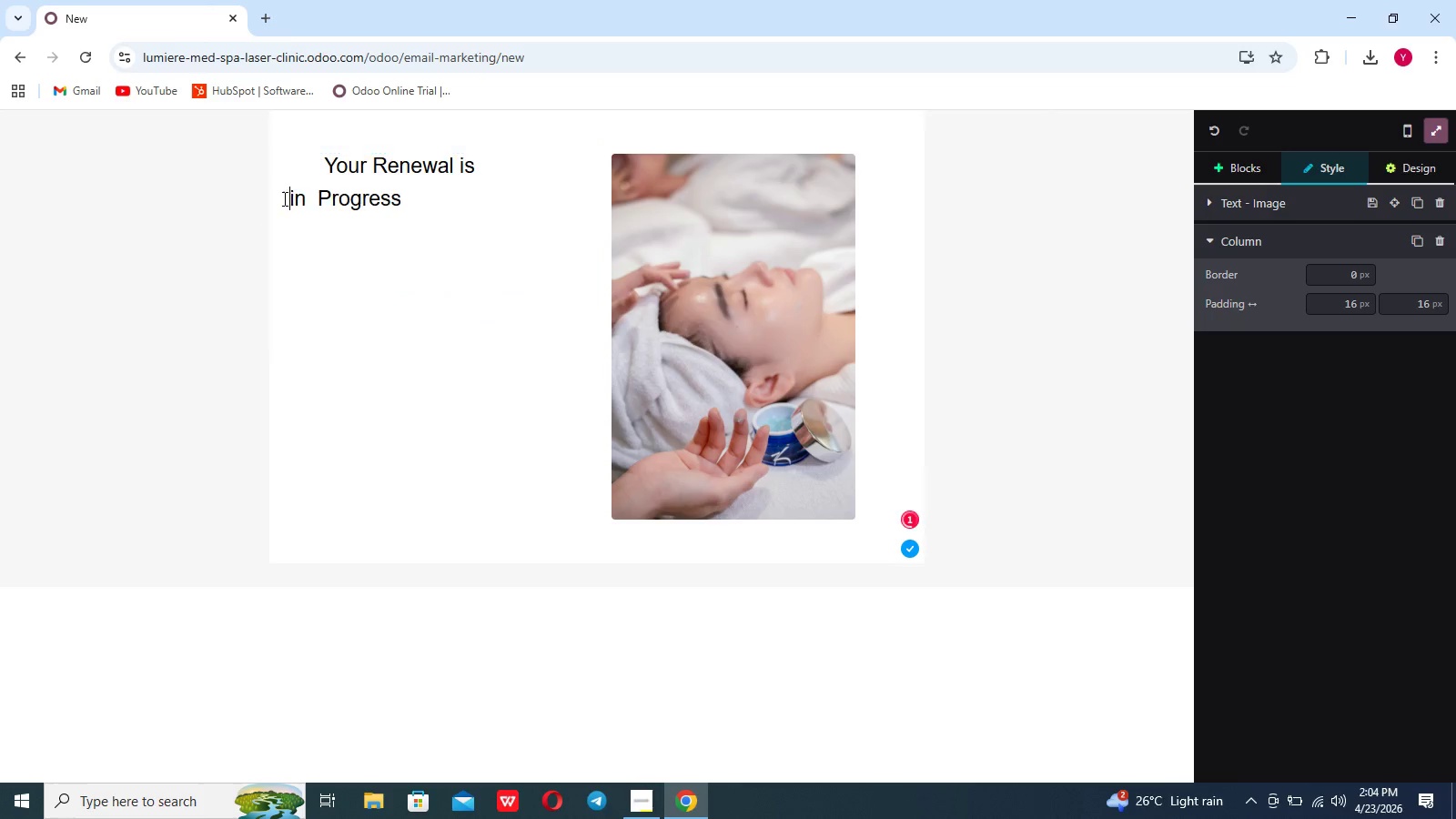 
key(Space)
 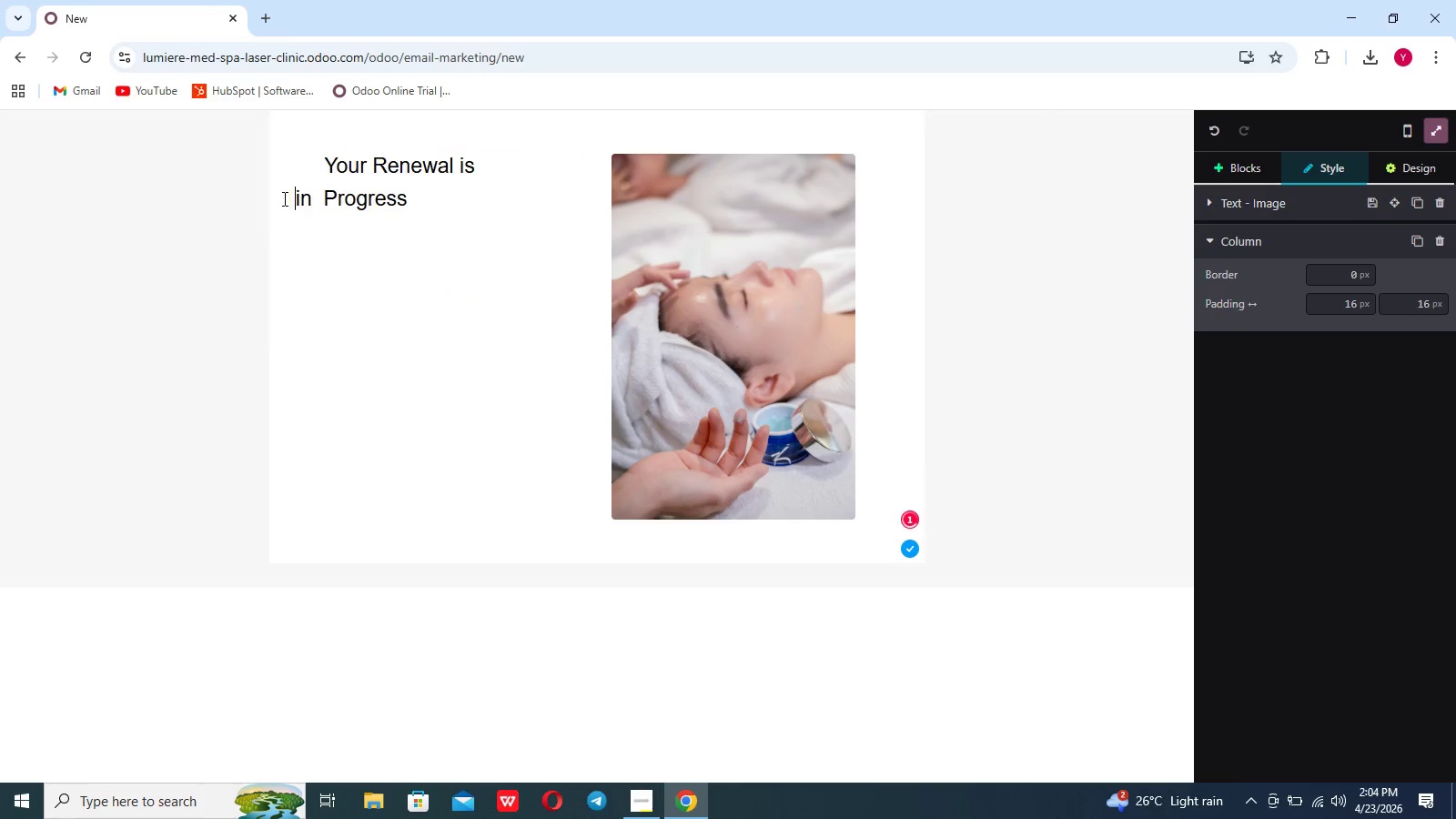 
key(Space)
 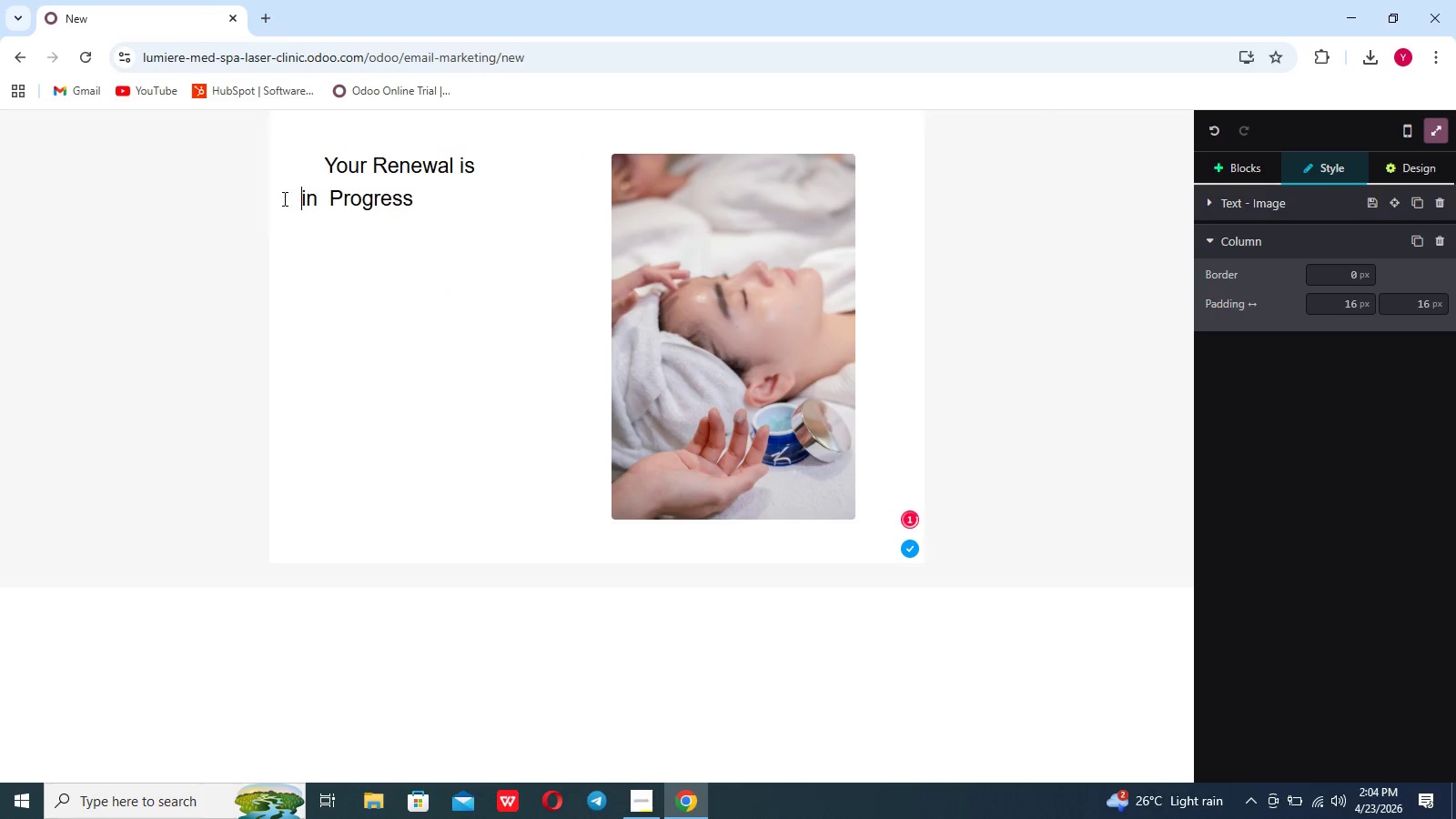 
key(Space)
 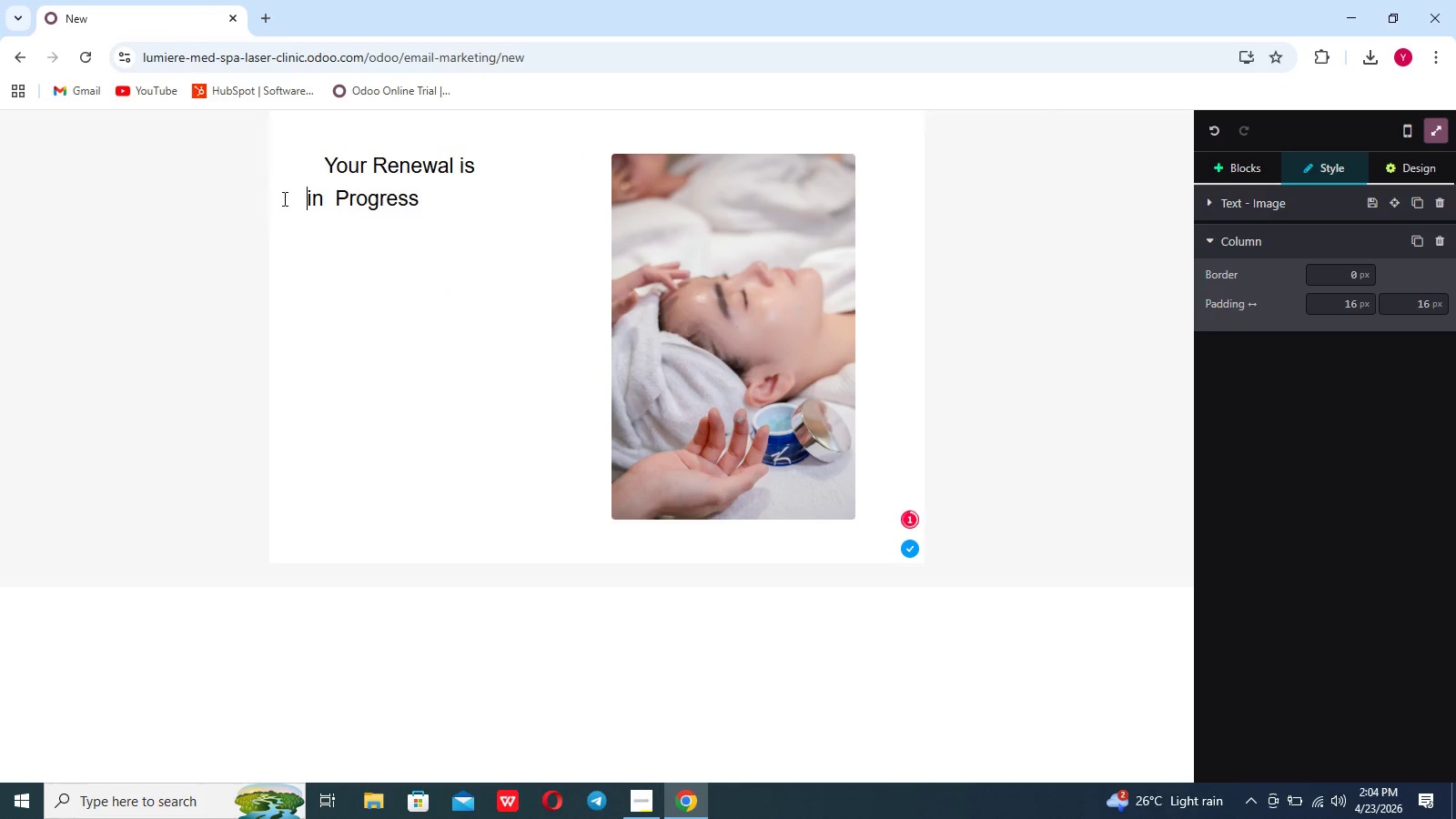 
key(Space)
 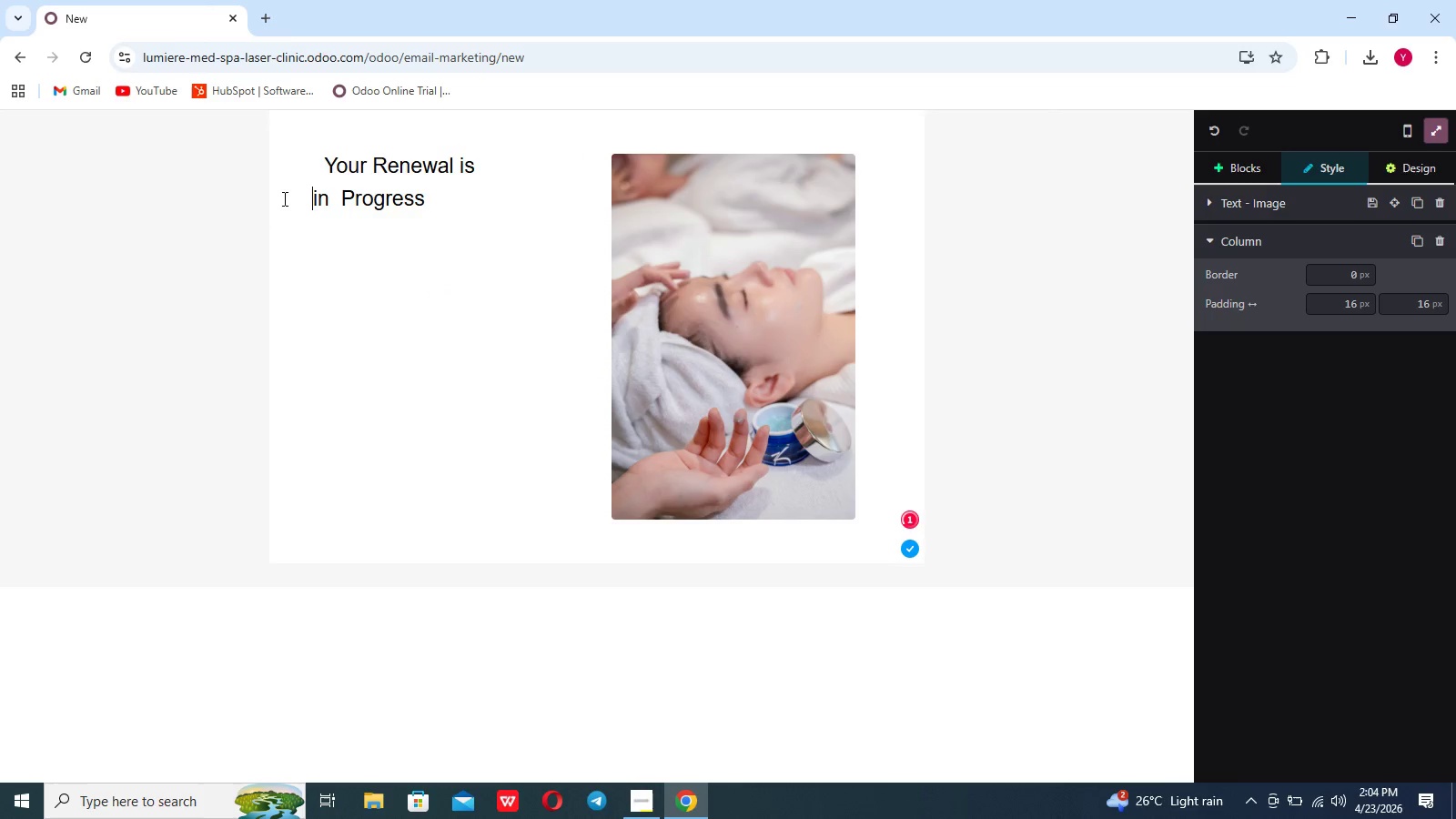 
key(Space)
 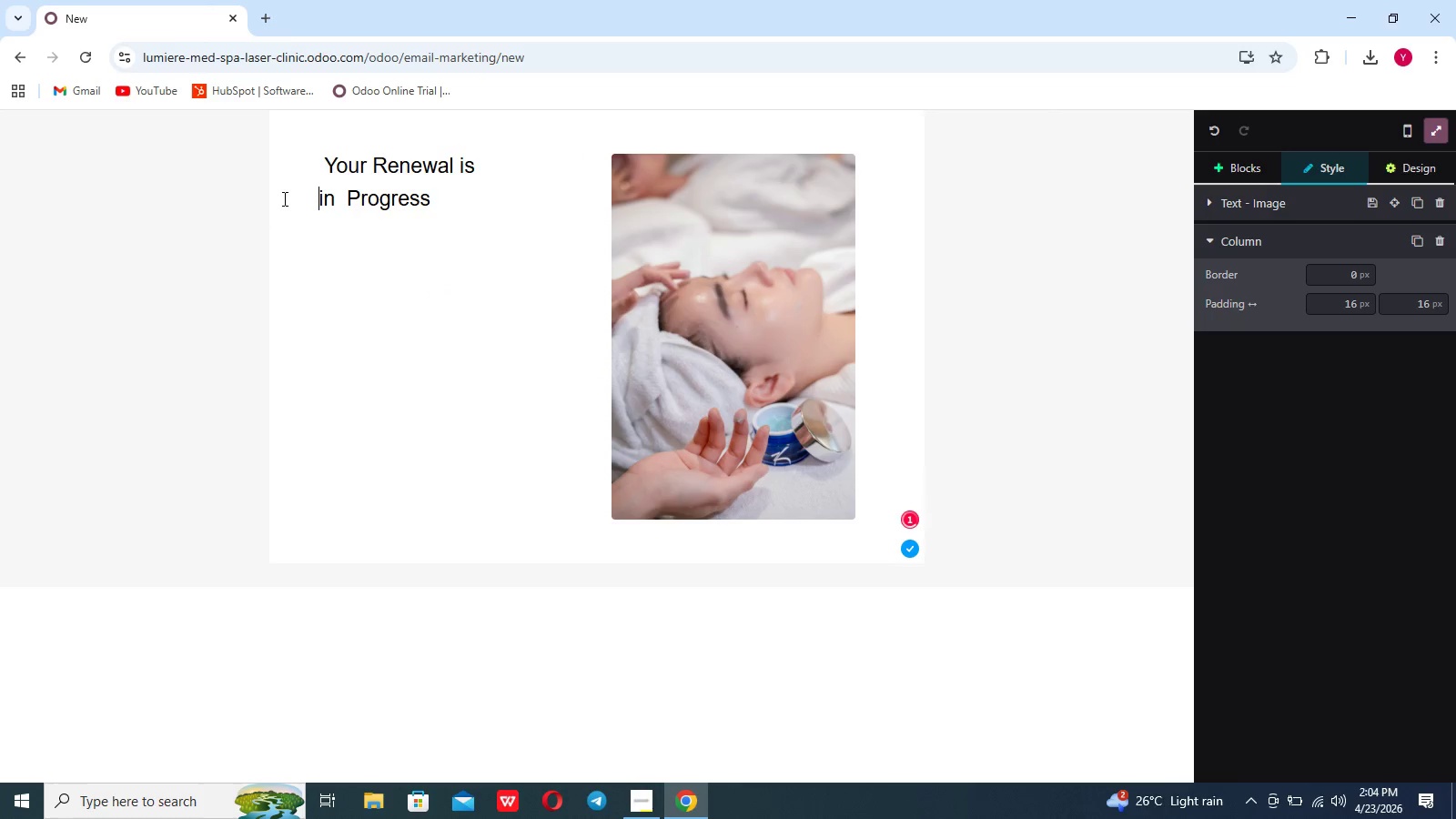 
key(Space)
 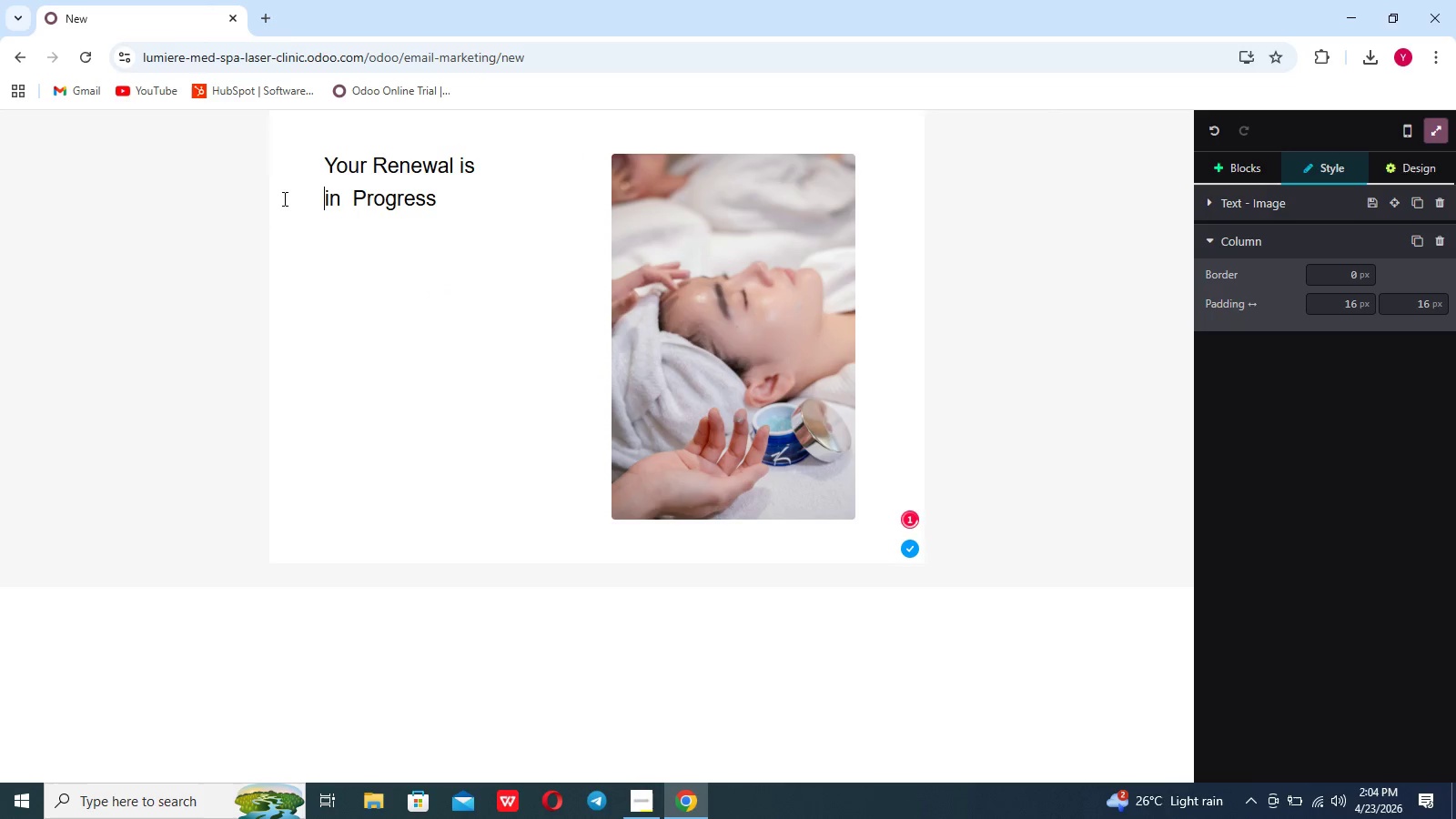 
key(Space)
 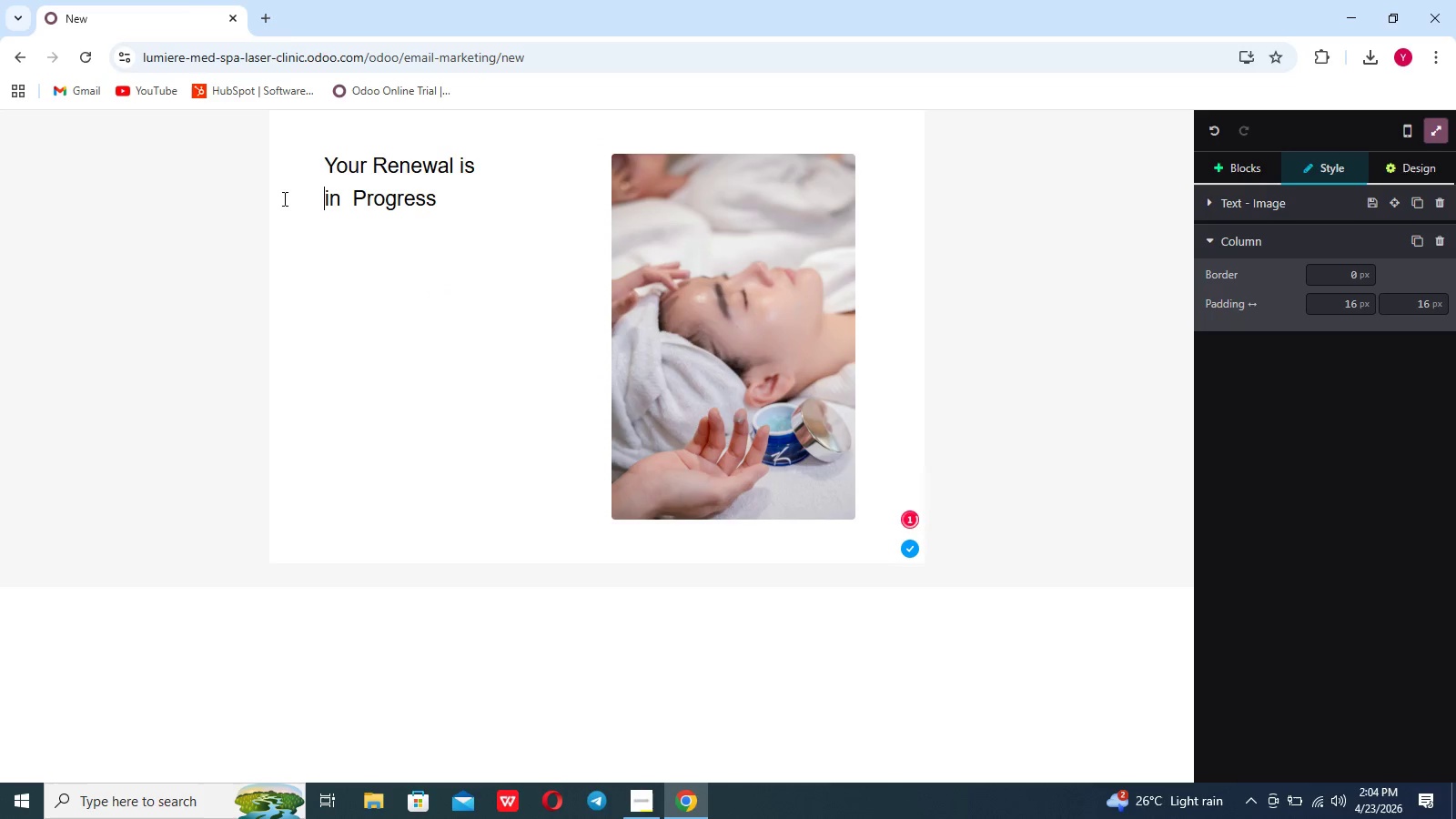 
key(Space)
 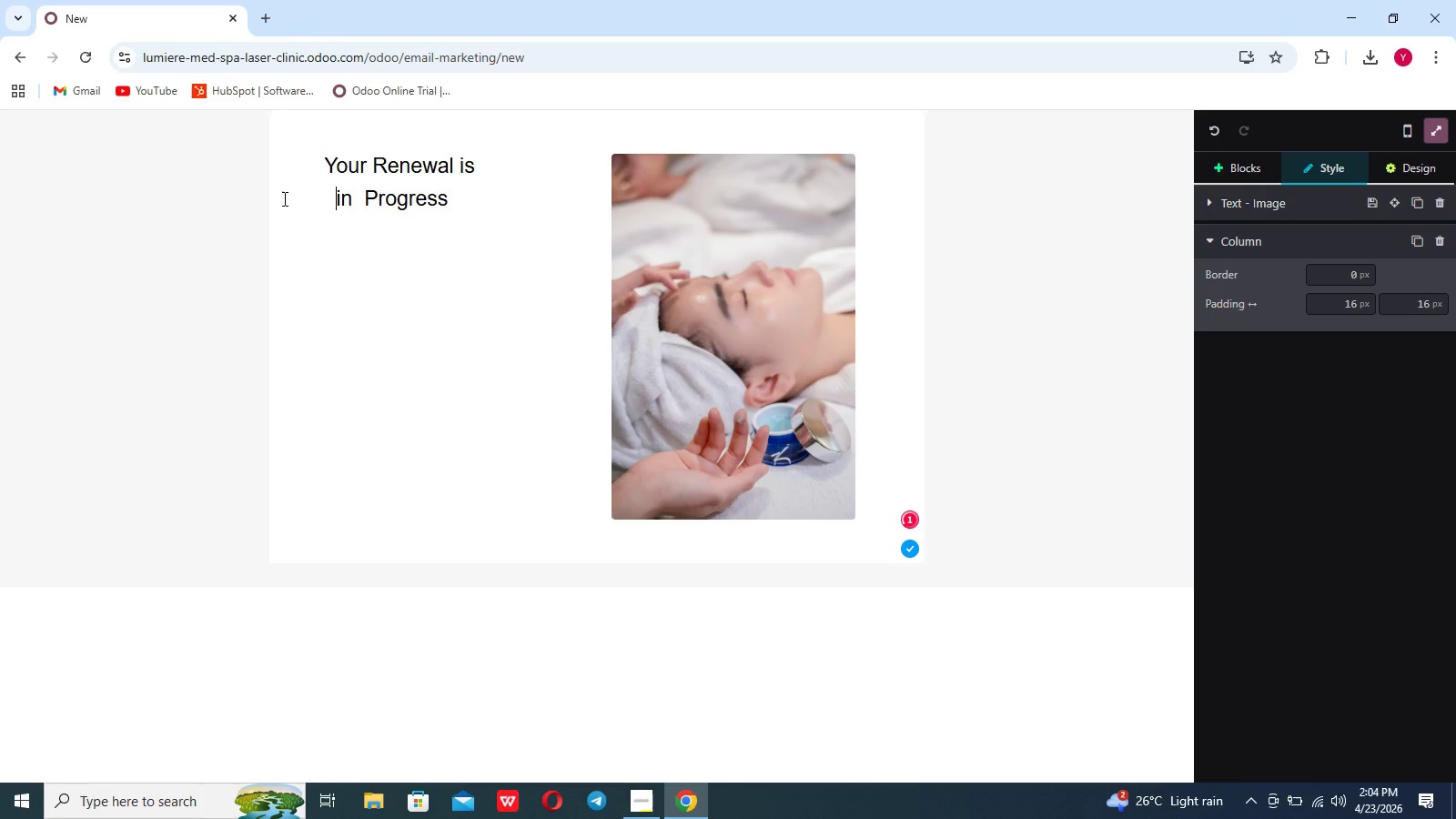 
key(Space)
 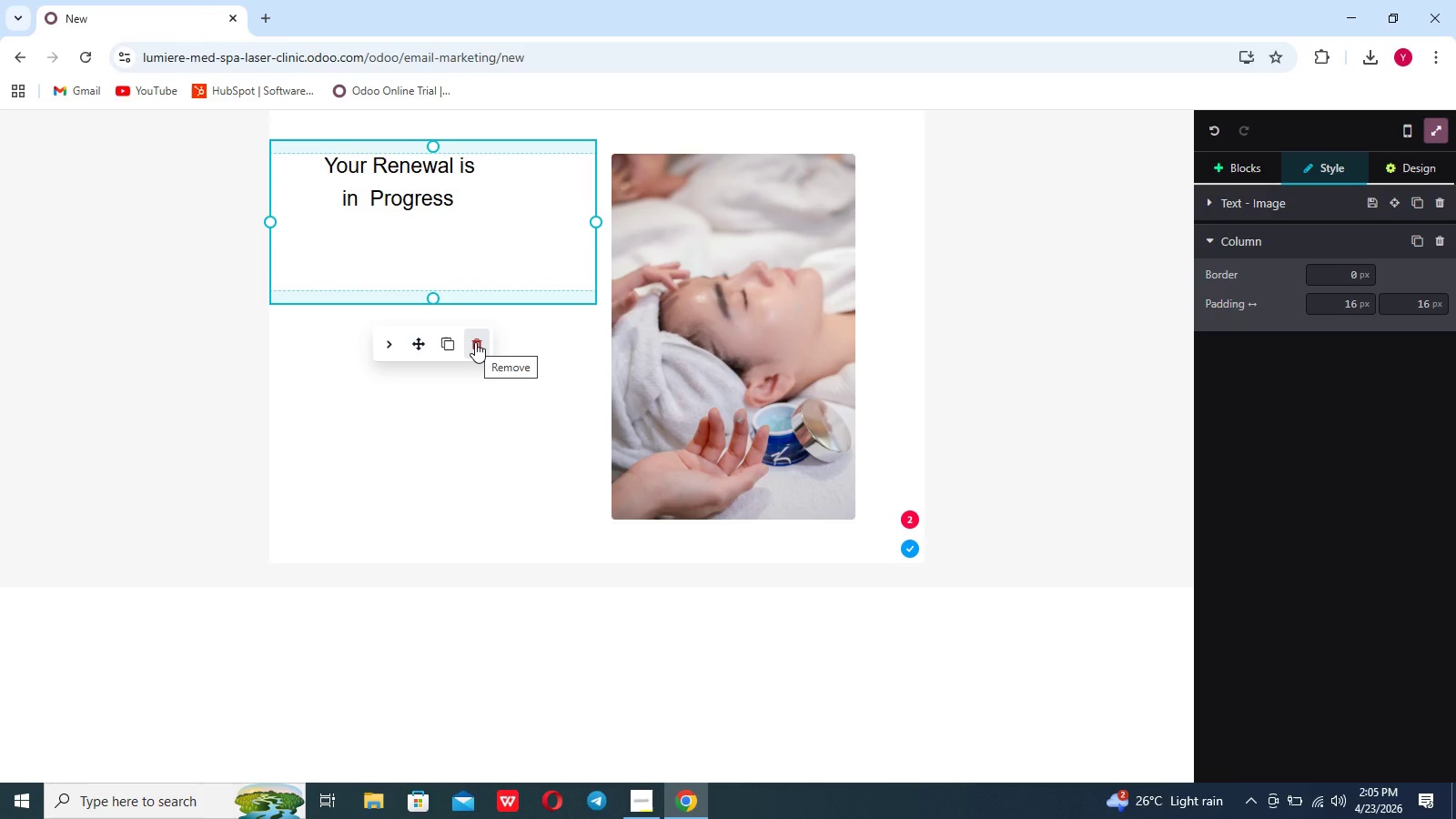 
wait(6.78)
 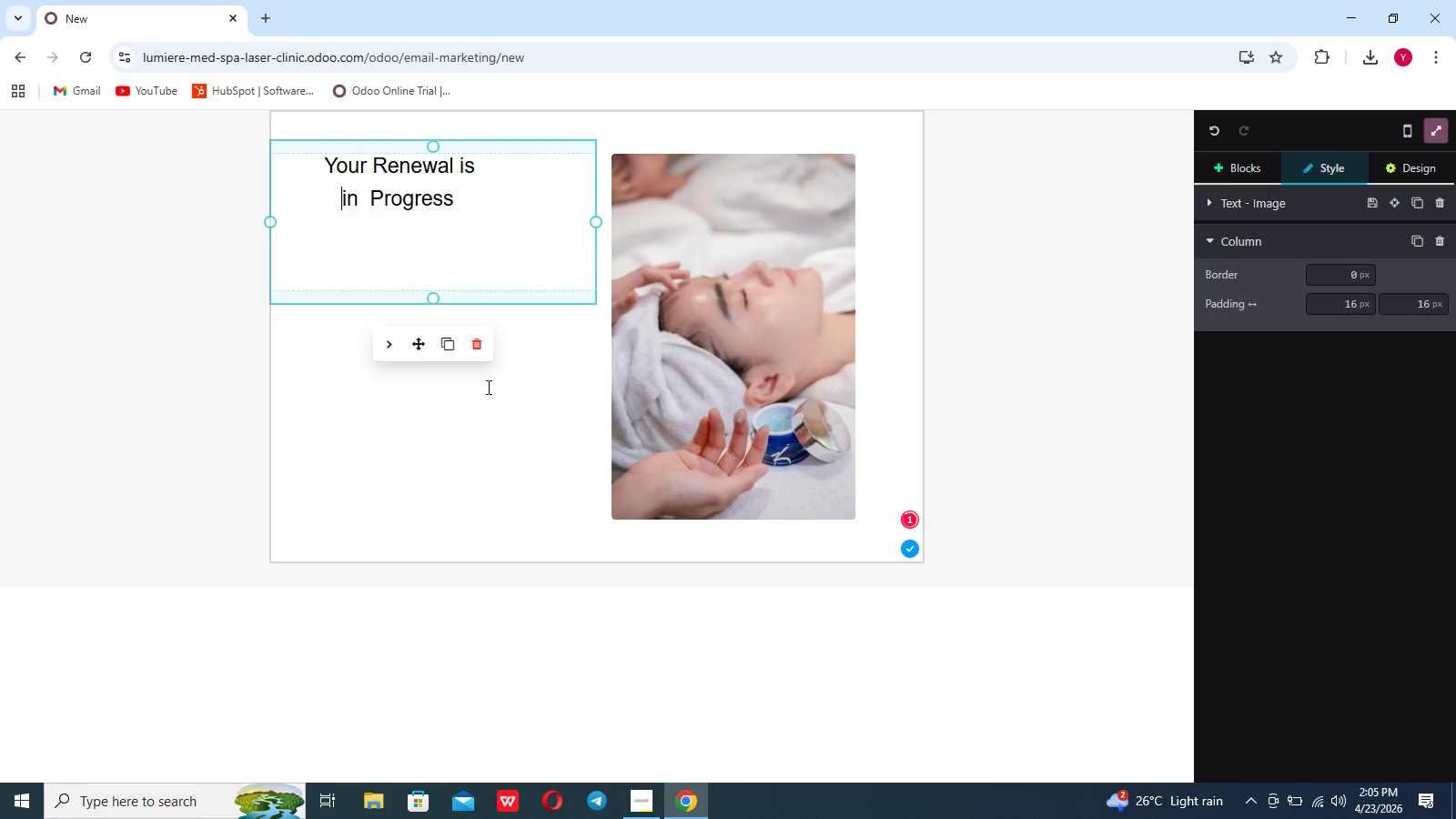 
left_click([475, 341])
 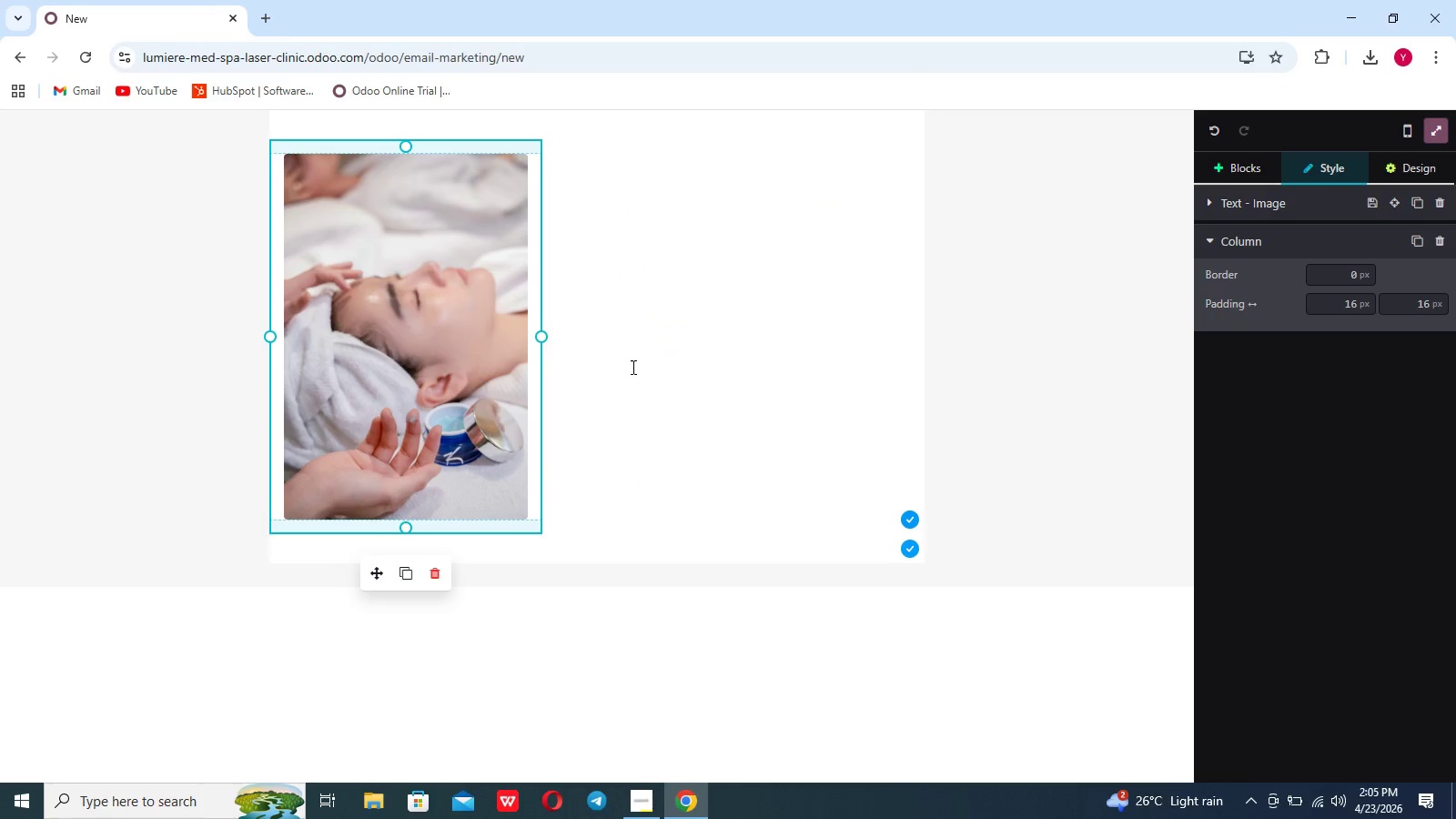 
left_click([632, 367])
 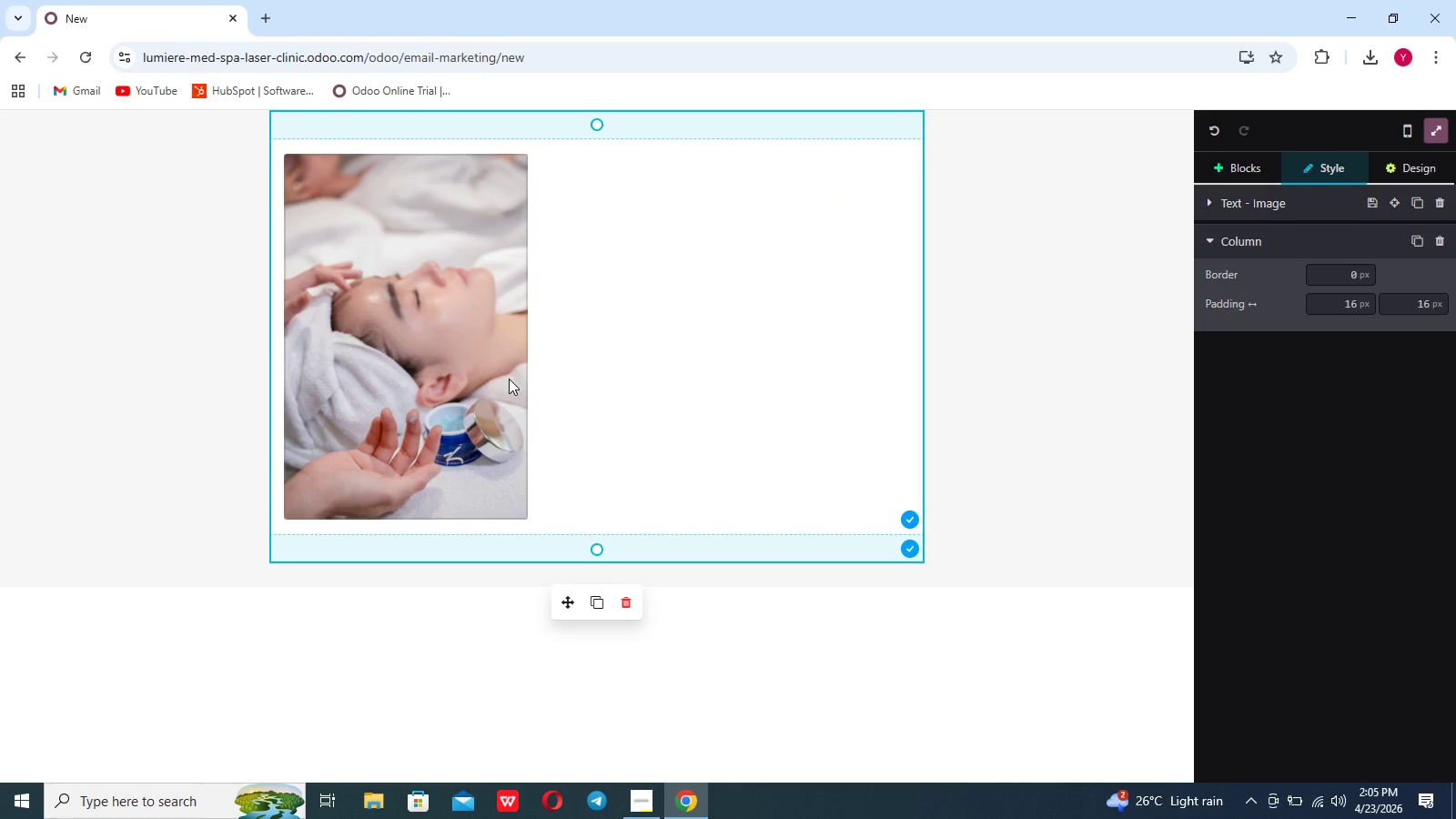 
left_click([509, 379])
 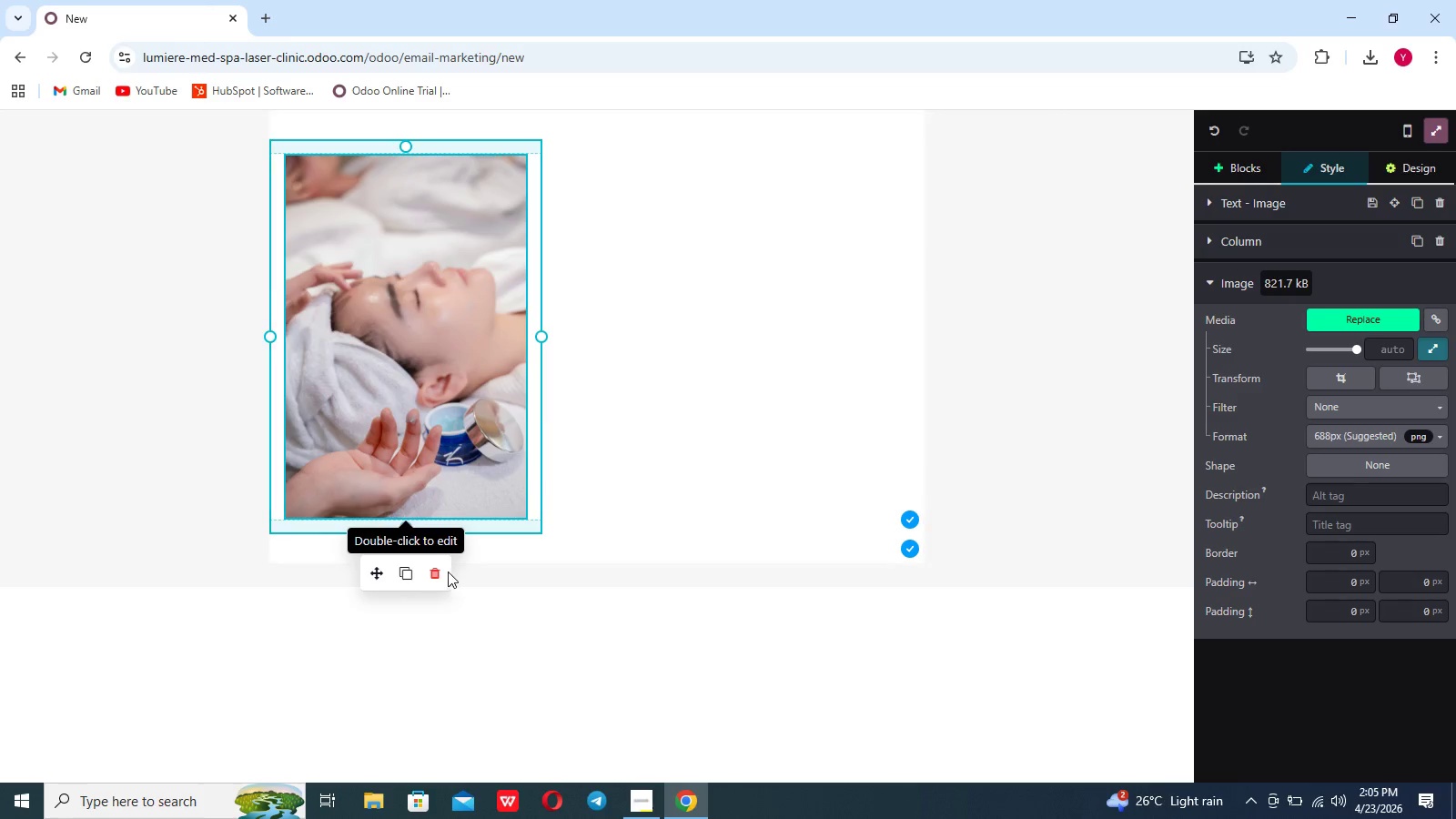 
left_click([436, 572])
 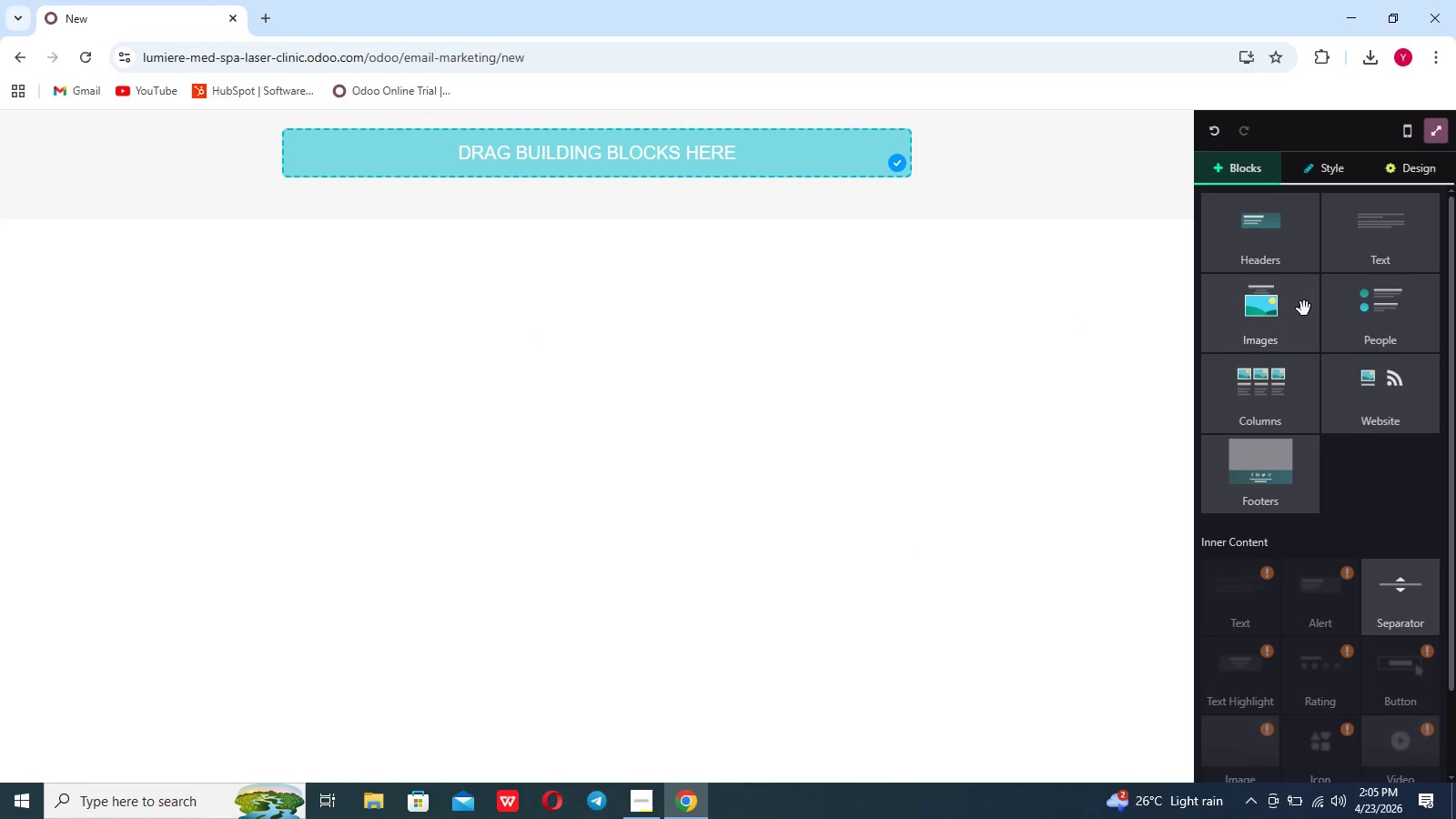 
wait(5.75)
 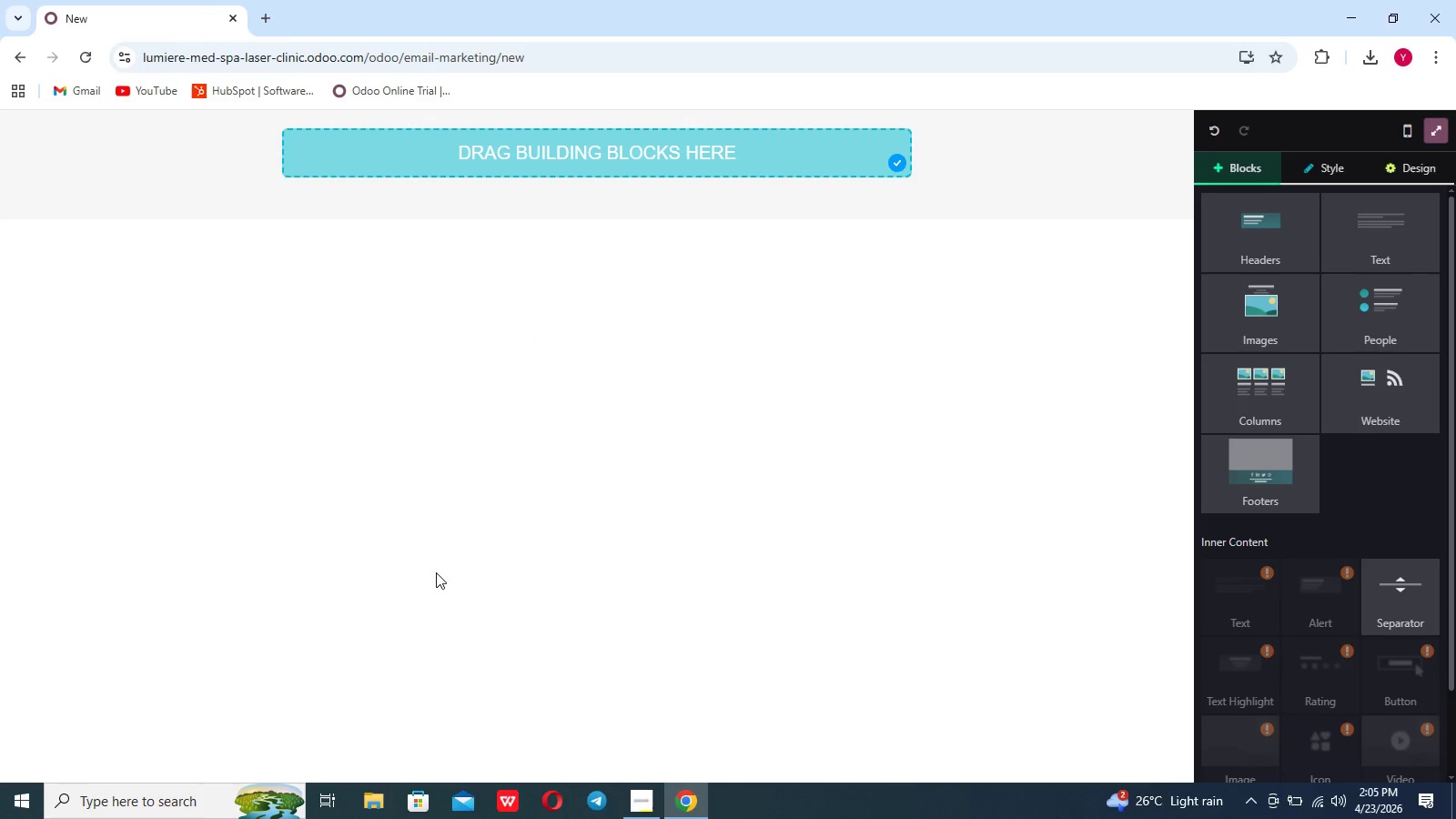 
left_click([1290, 261])
 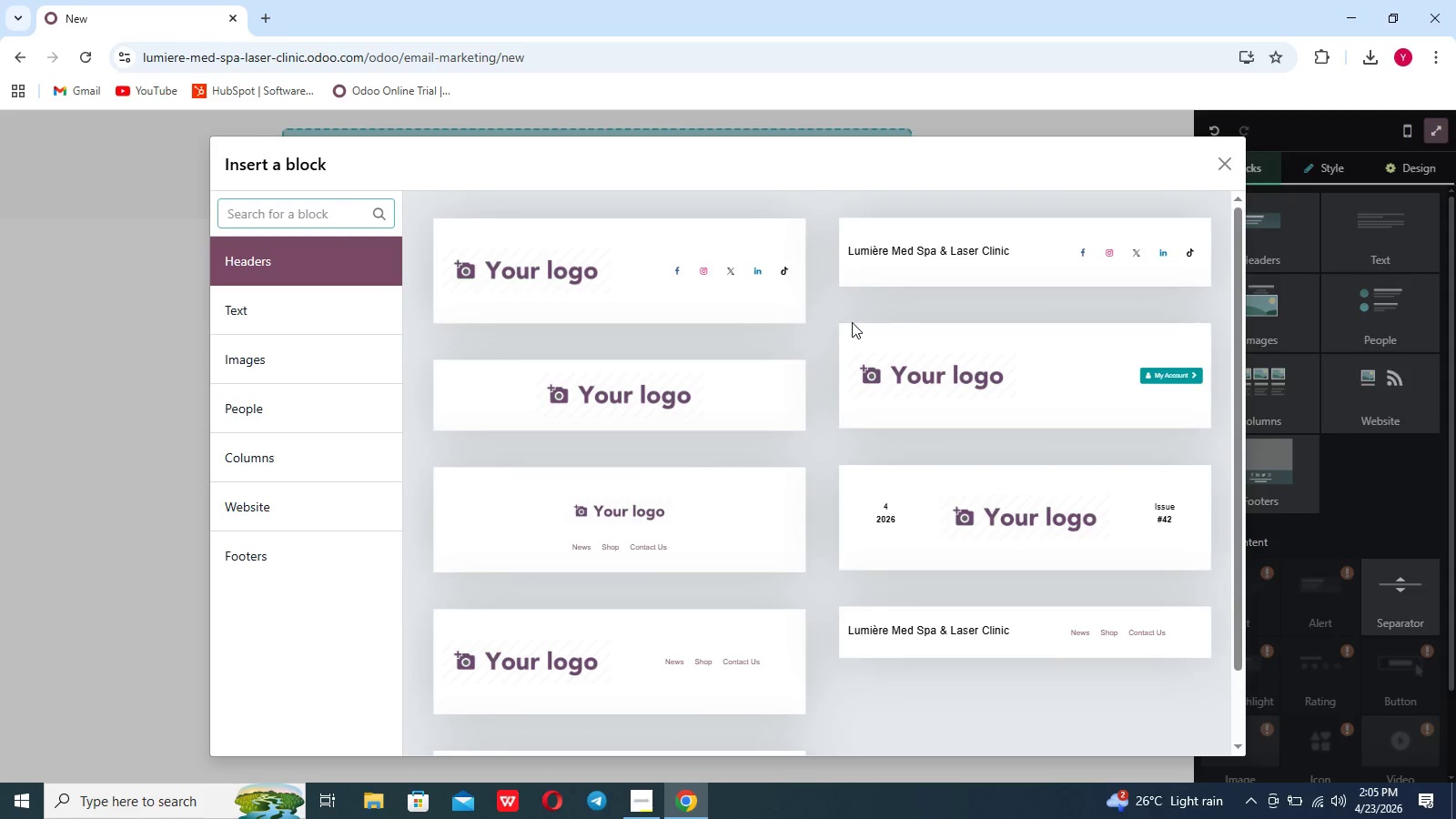 
scroll: coordinate [774, 485], scroll_direction: down, amount: 12.0
 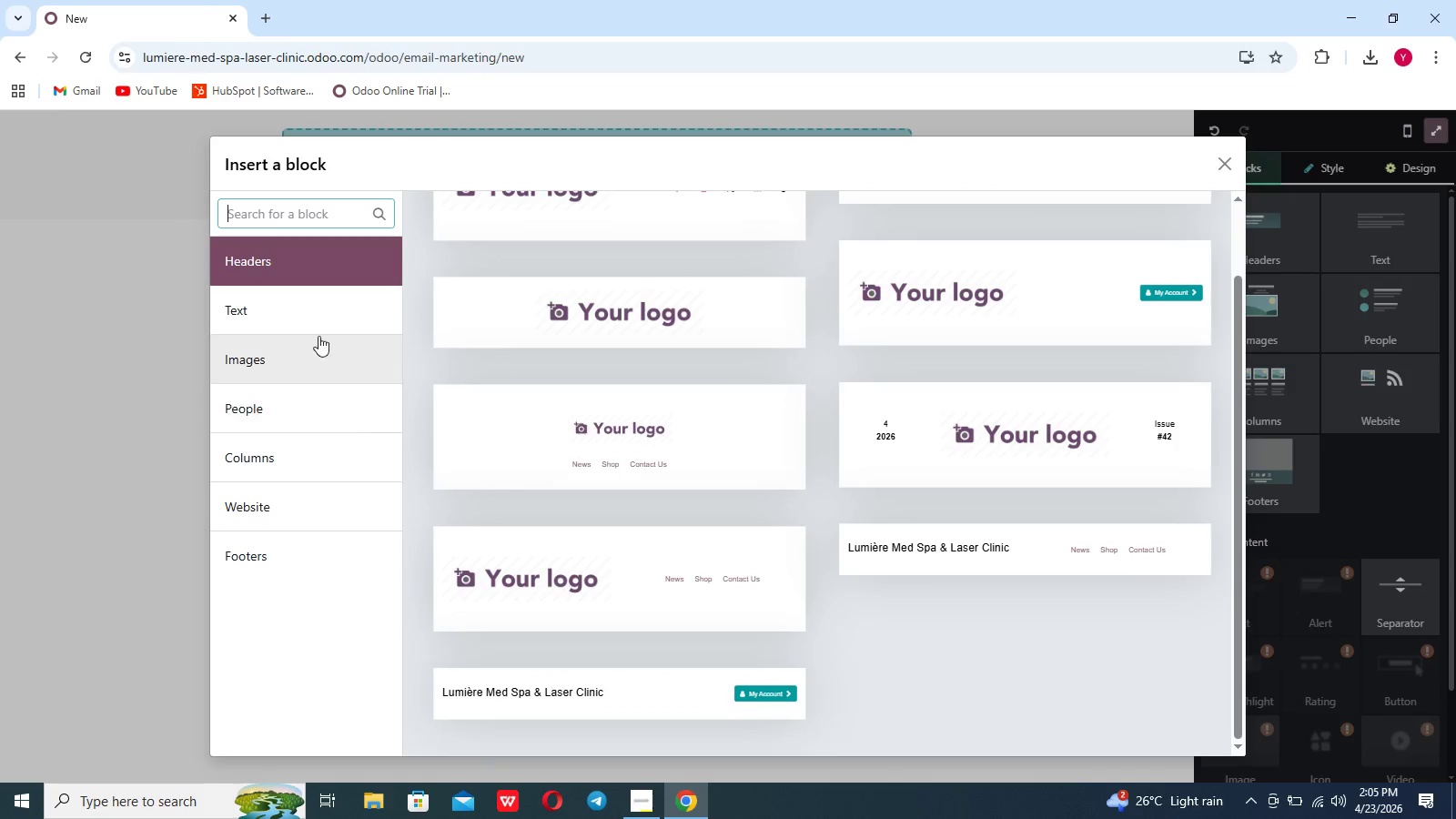 
left_click([327, 311])
 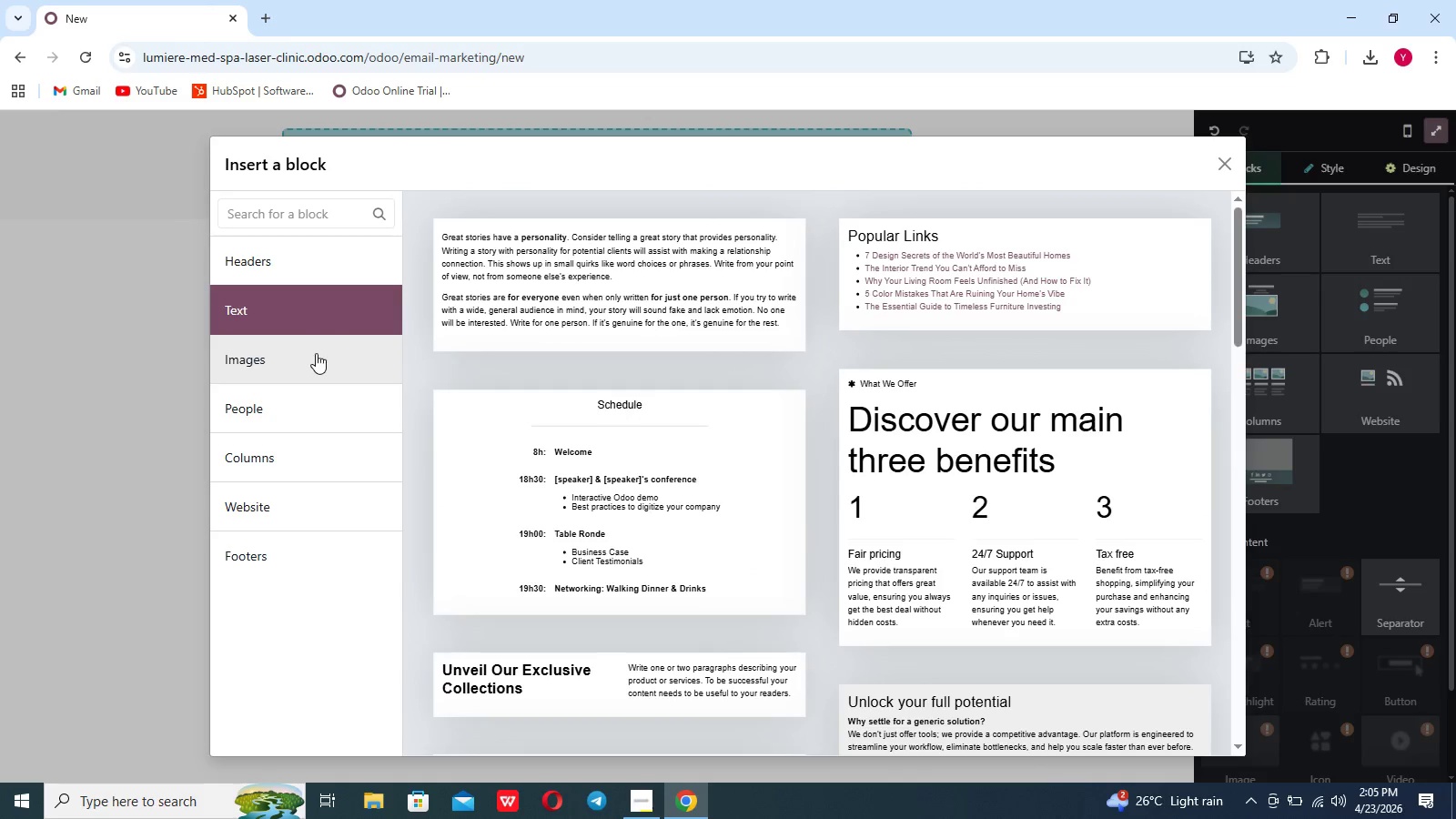 
left_click([316, 353])
 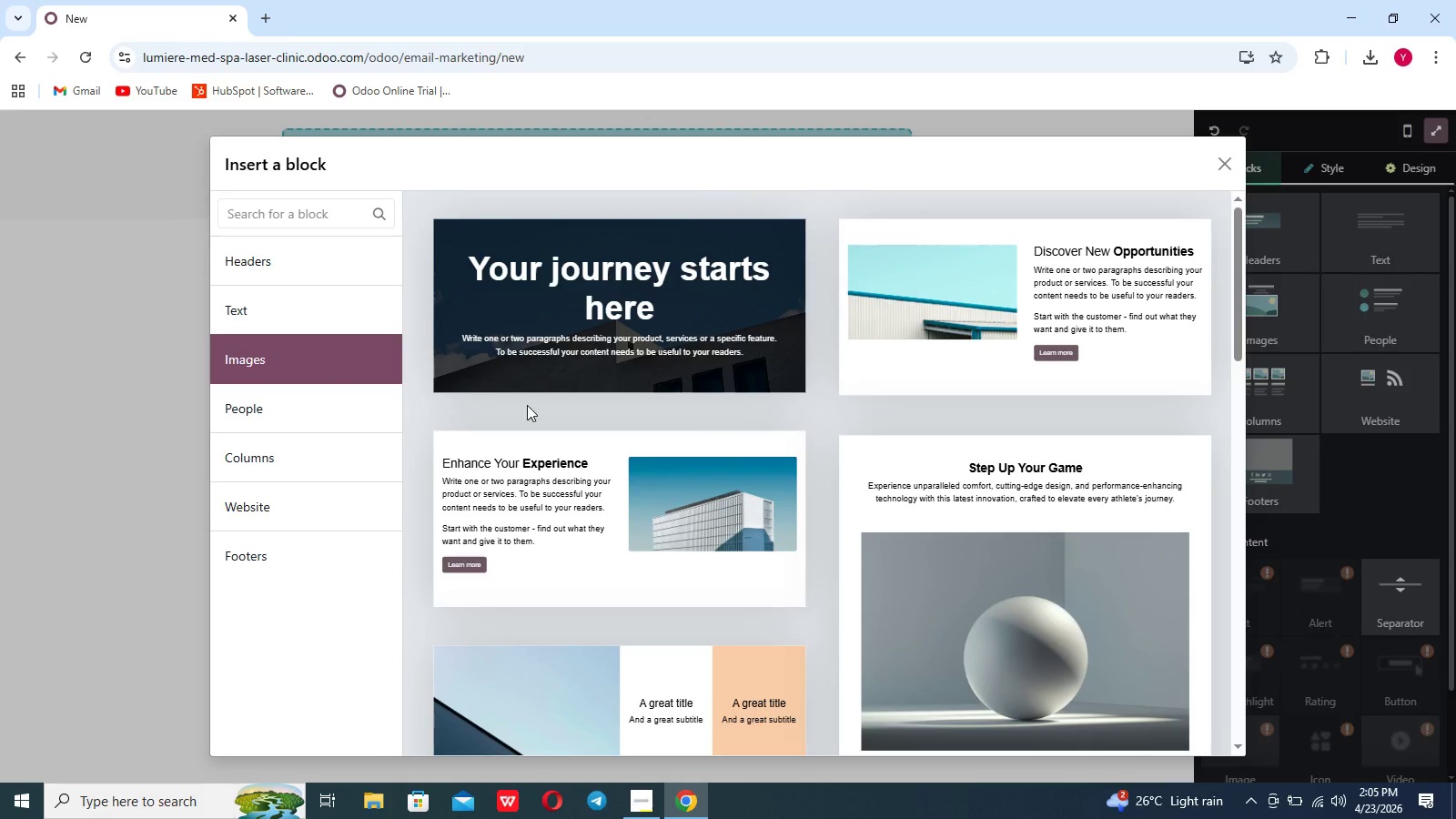 
scroll: coordinate [607, 424], scroll_direction: down, amount: 25.0
 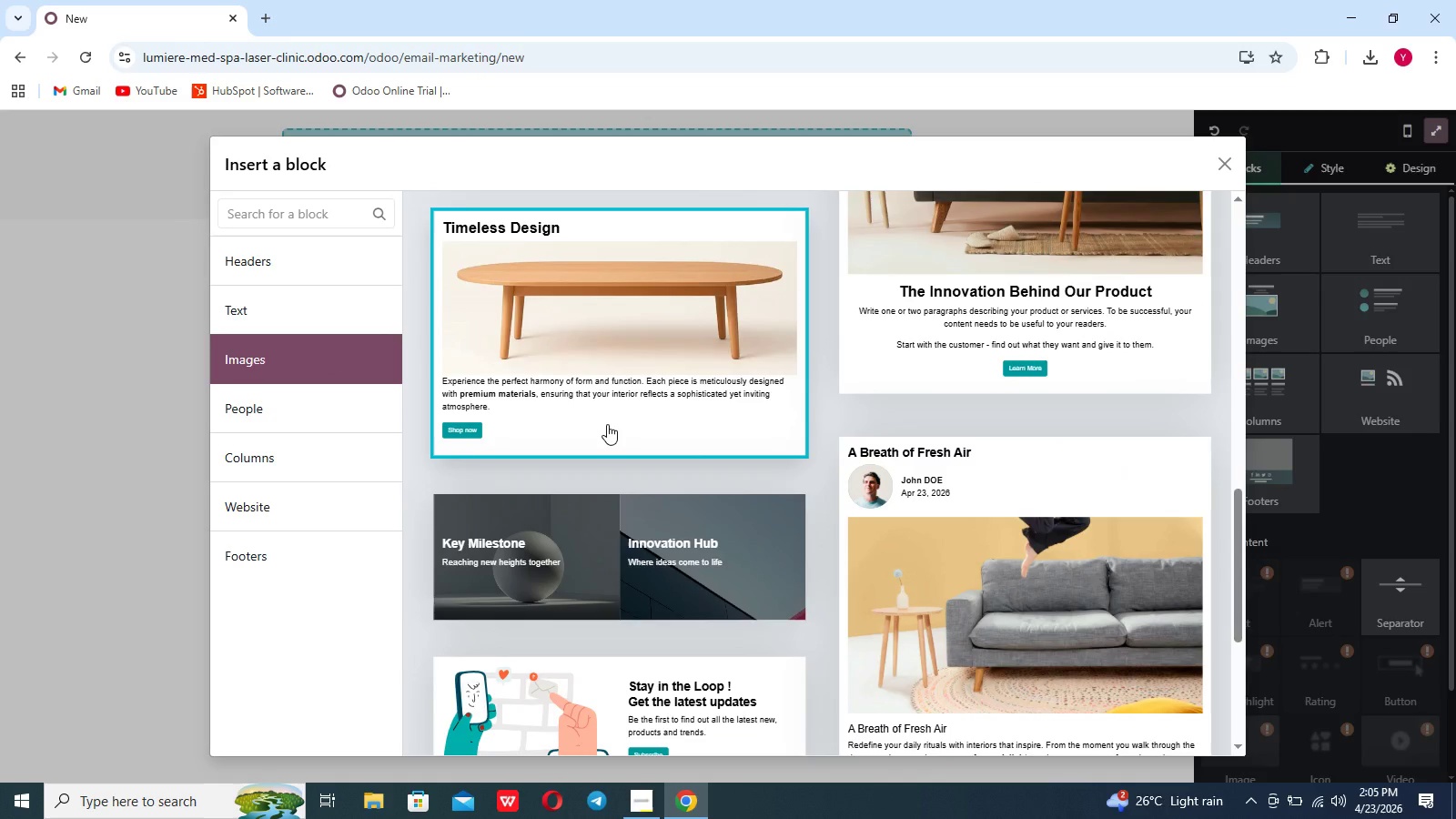 
scroll: coordinate [607, 424], scroll_direction: up, amount: 70.0
 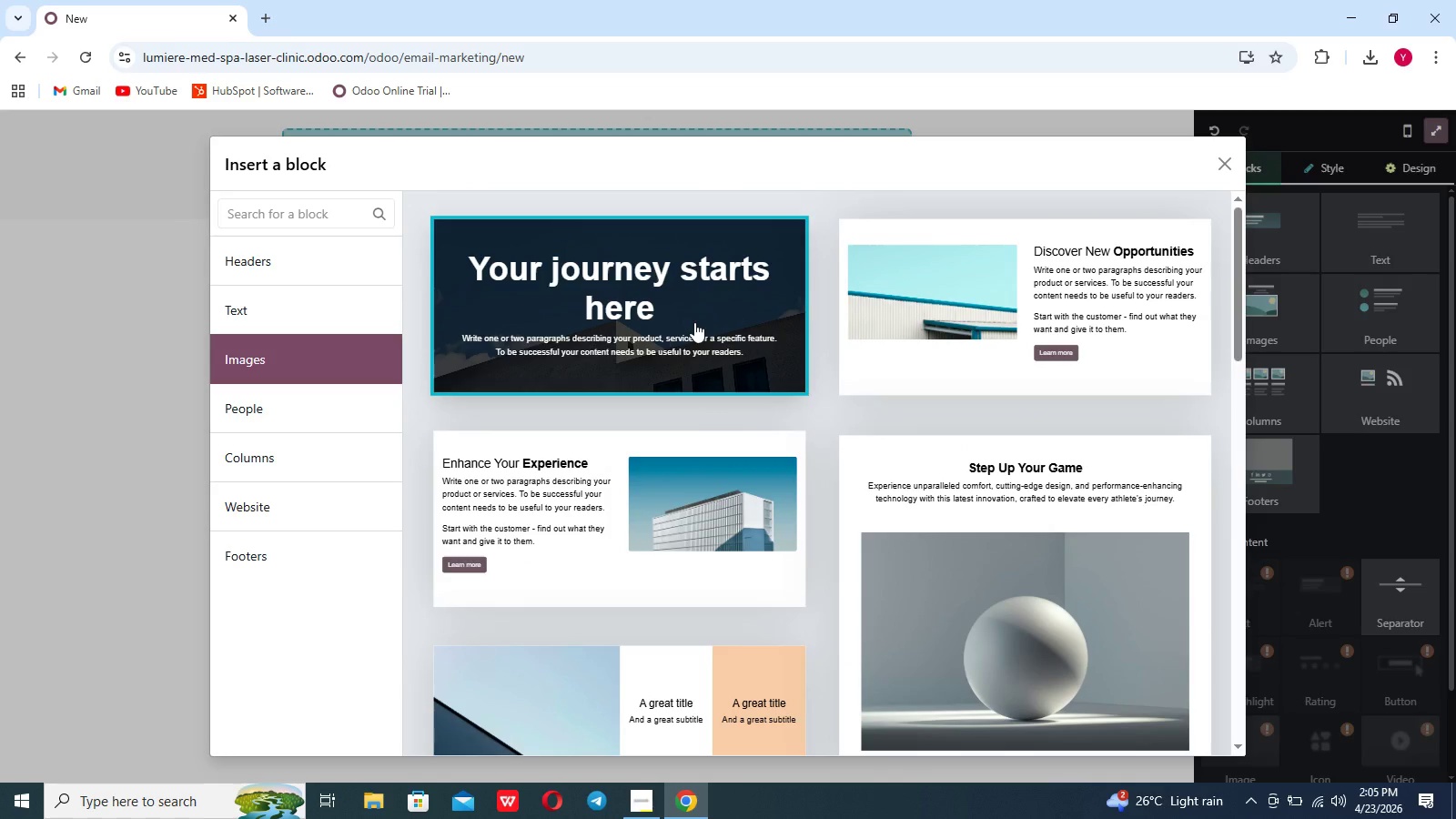 
left_click([694, 322])
 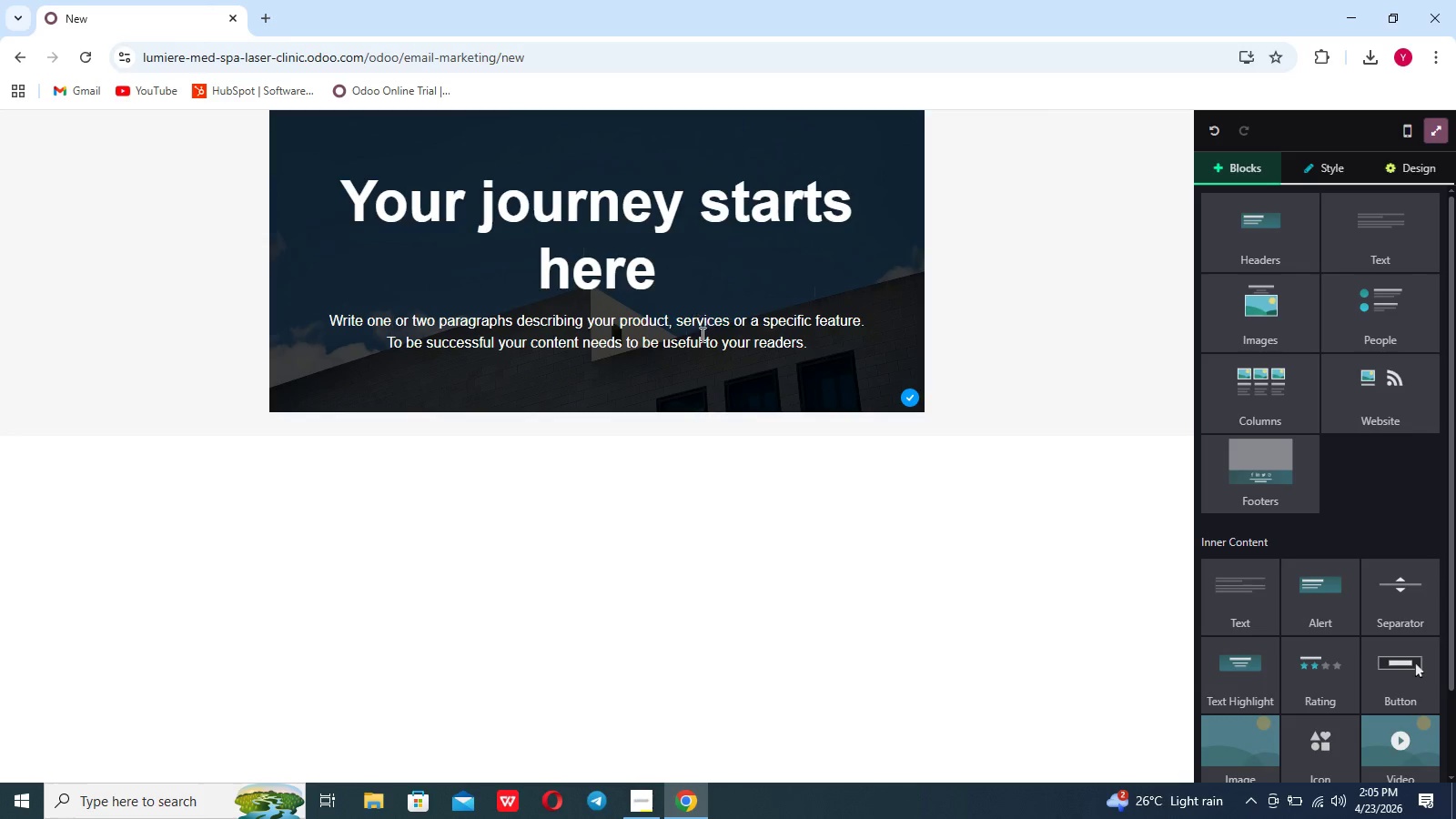 
scroll: coordinate [723, 357], scroll_direction: up, amount: 8.0
 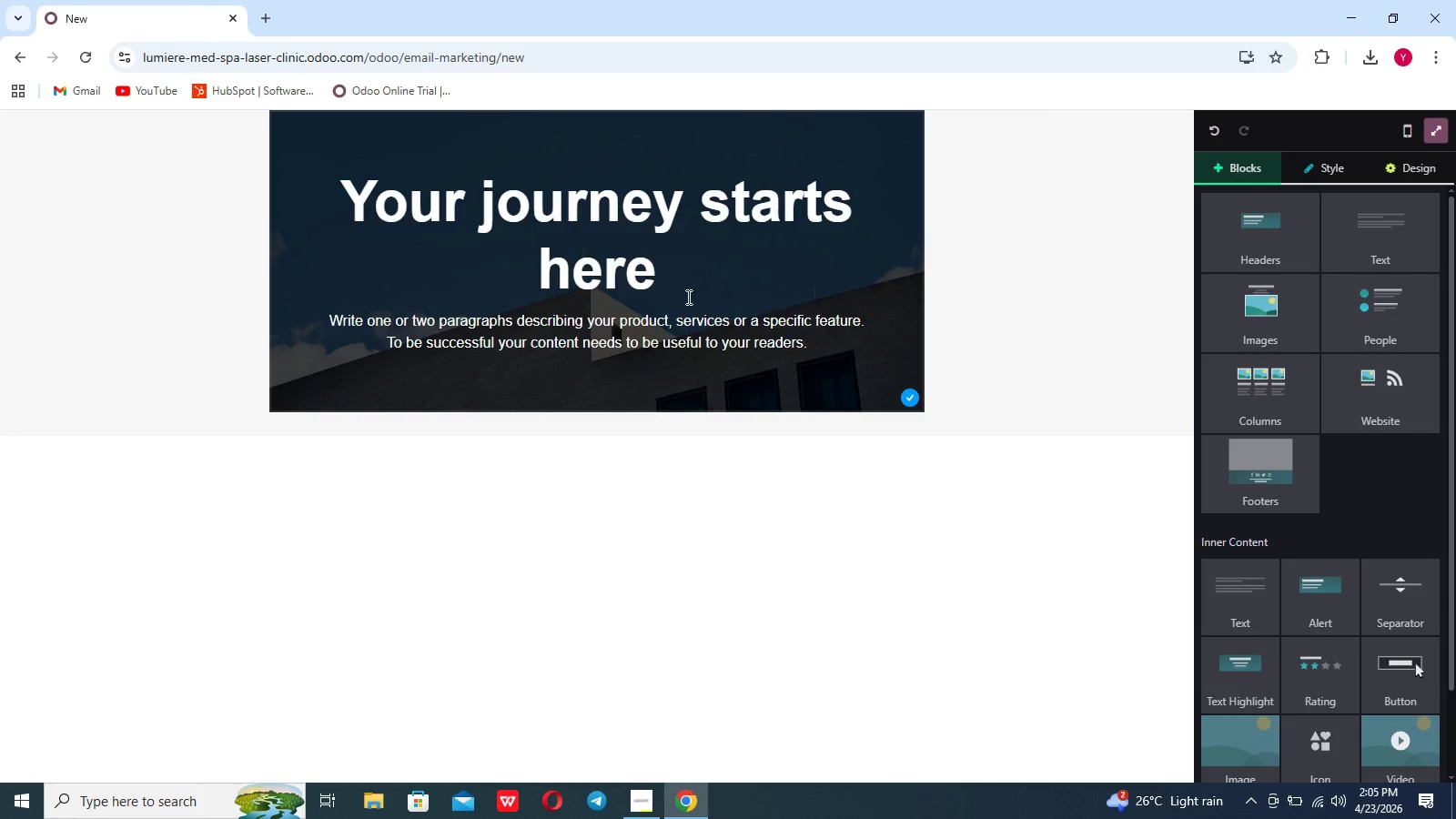 
left_click([686, 296])
 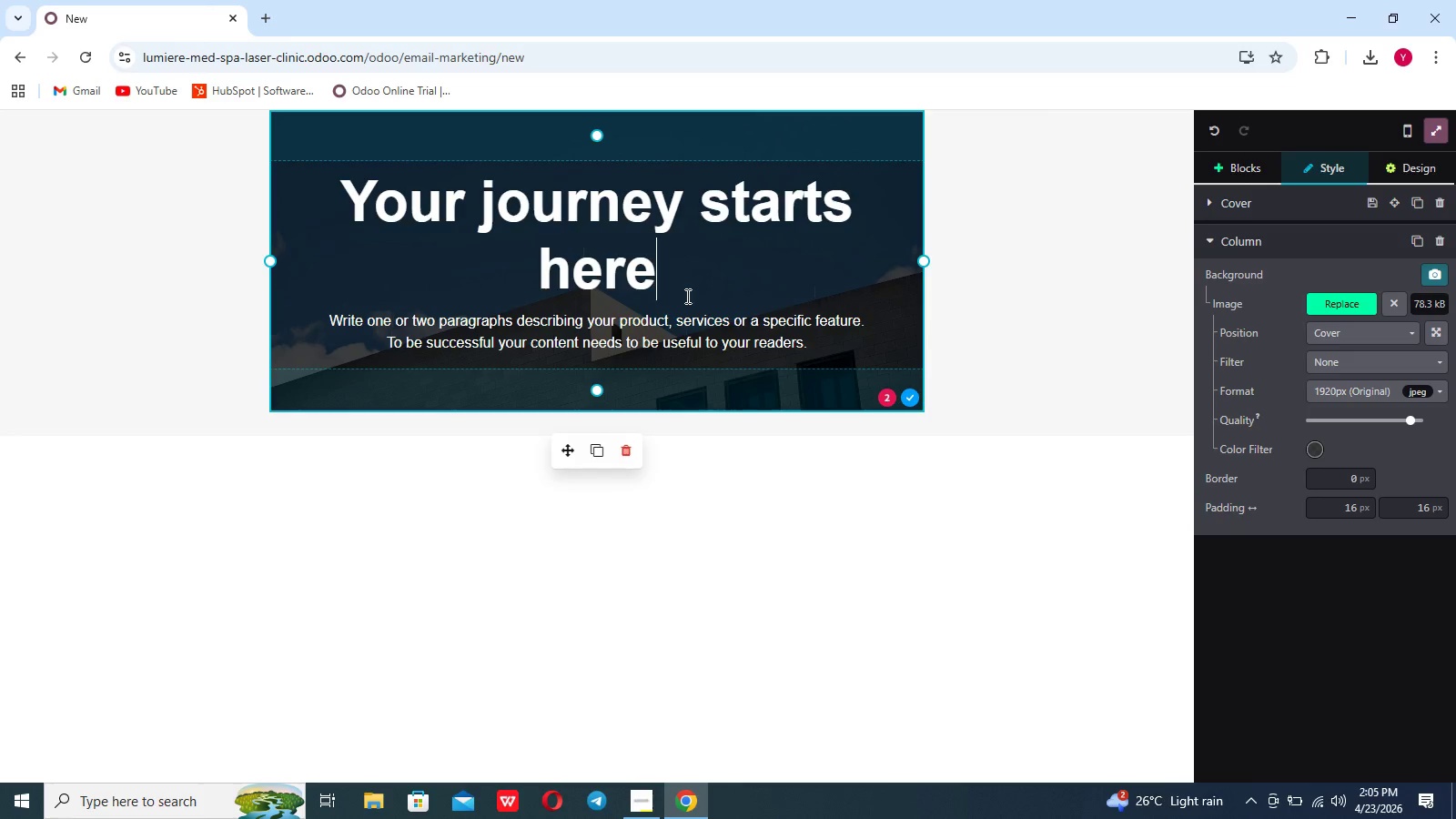 
hold_key(key=Backspace, duration=1.36)
 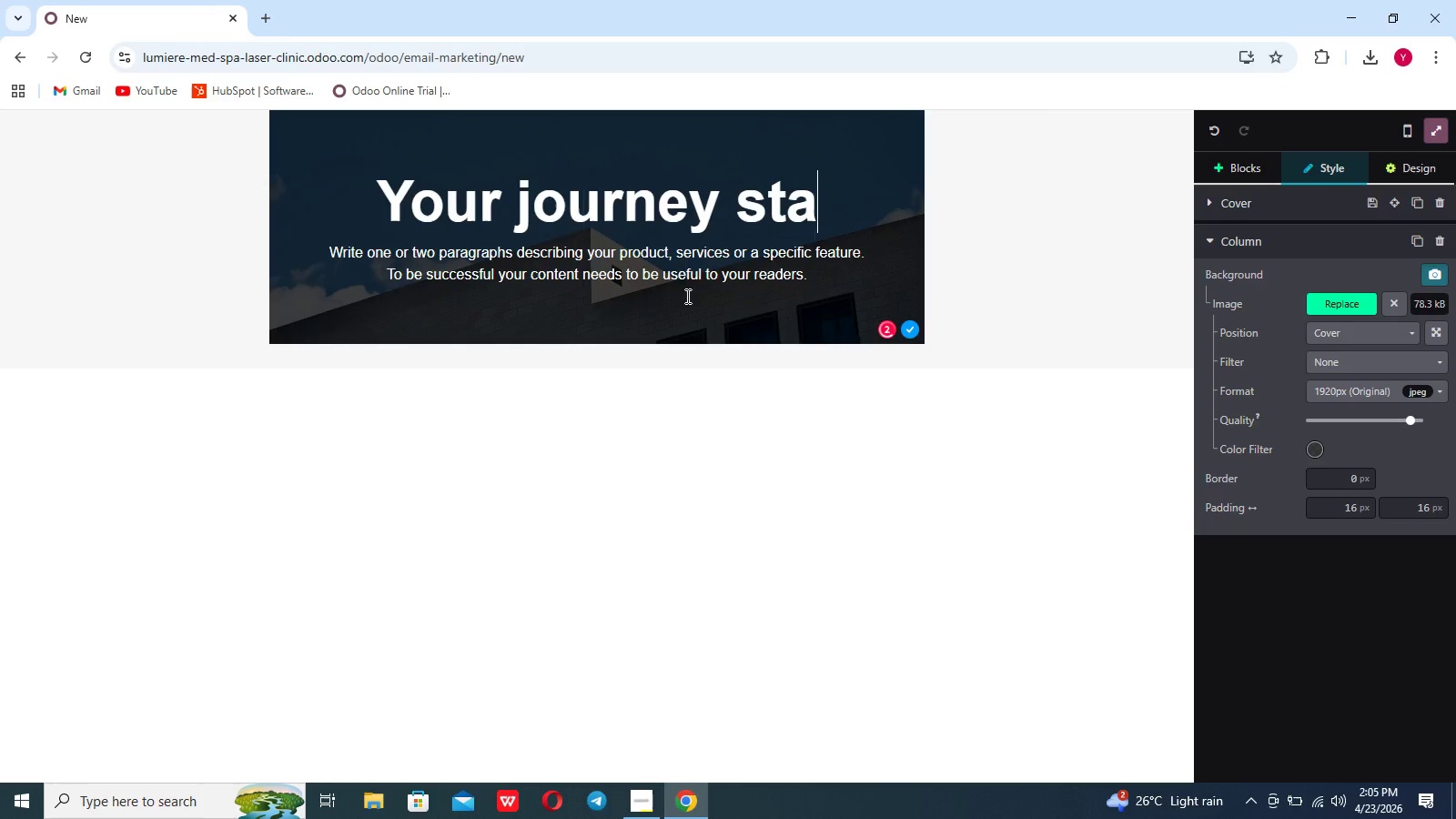 
key(Backspace)
key(Backspace)
key(Backspace)
key(Backspace)
type(your Renewal )
 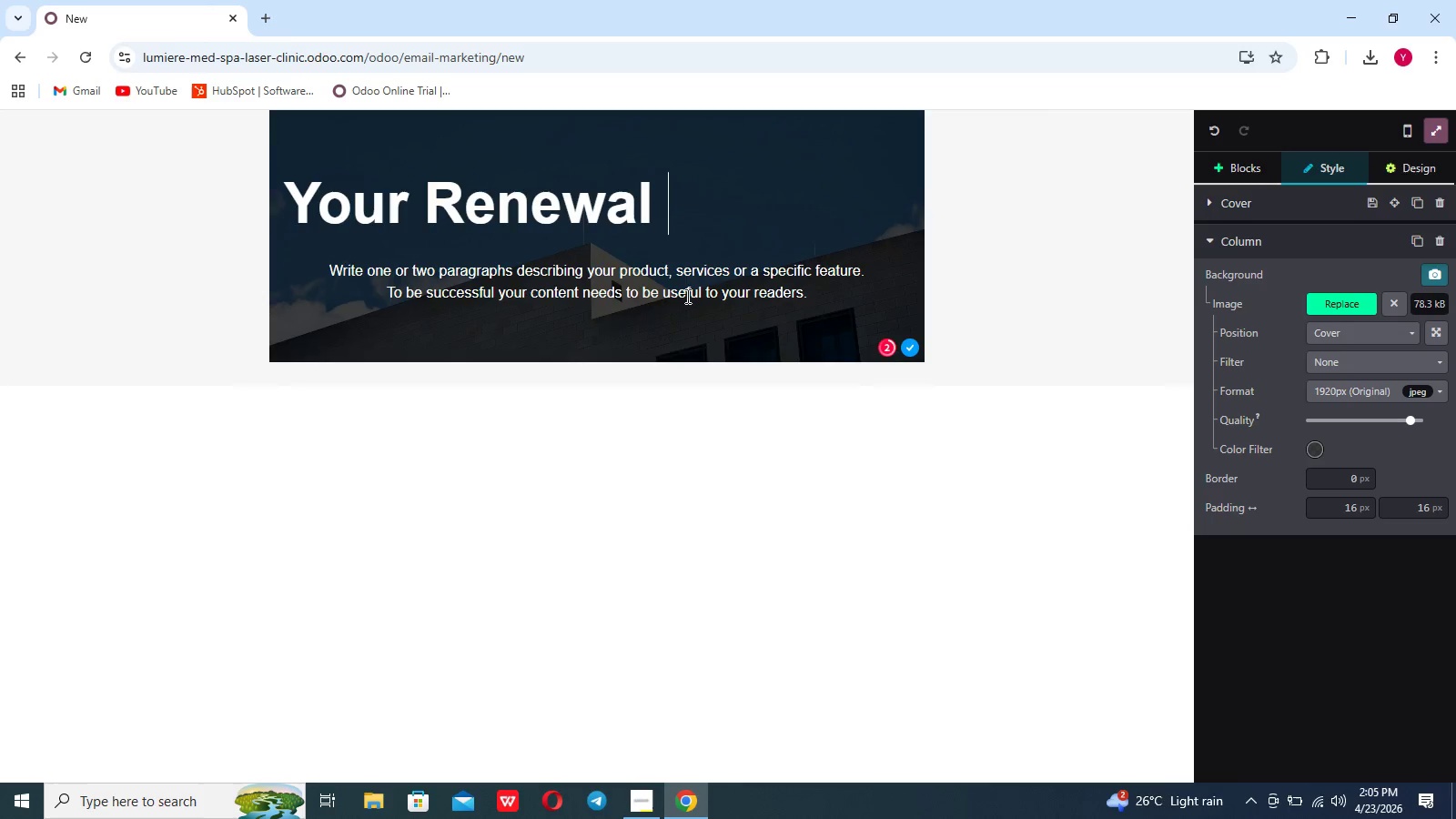 
type(IS in Progress)
 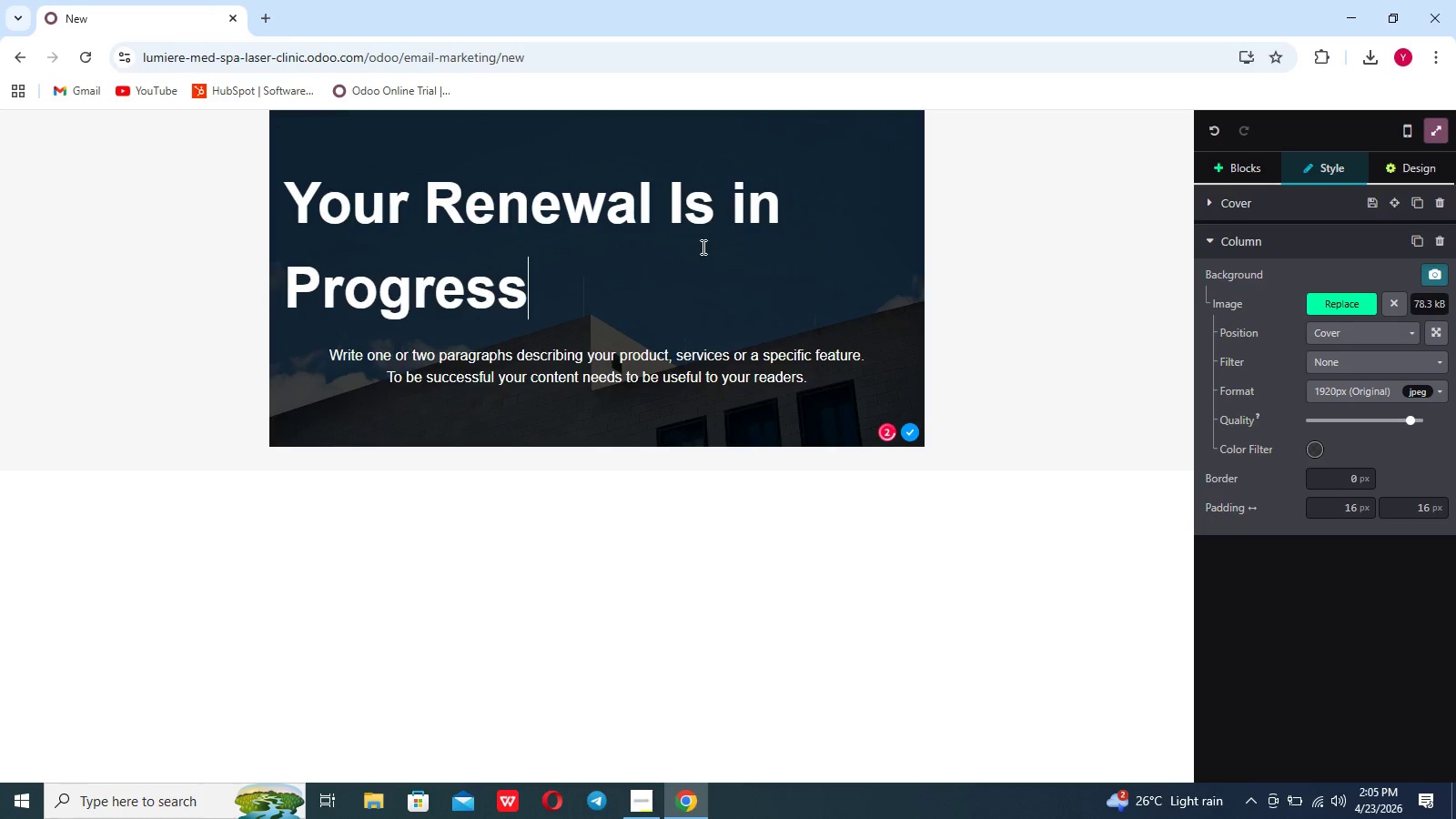 
left_click([702, 247])
 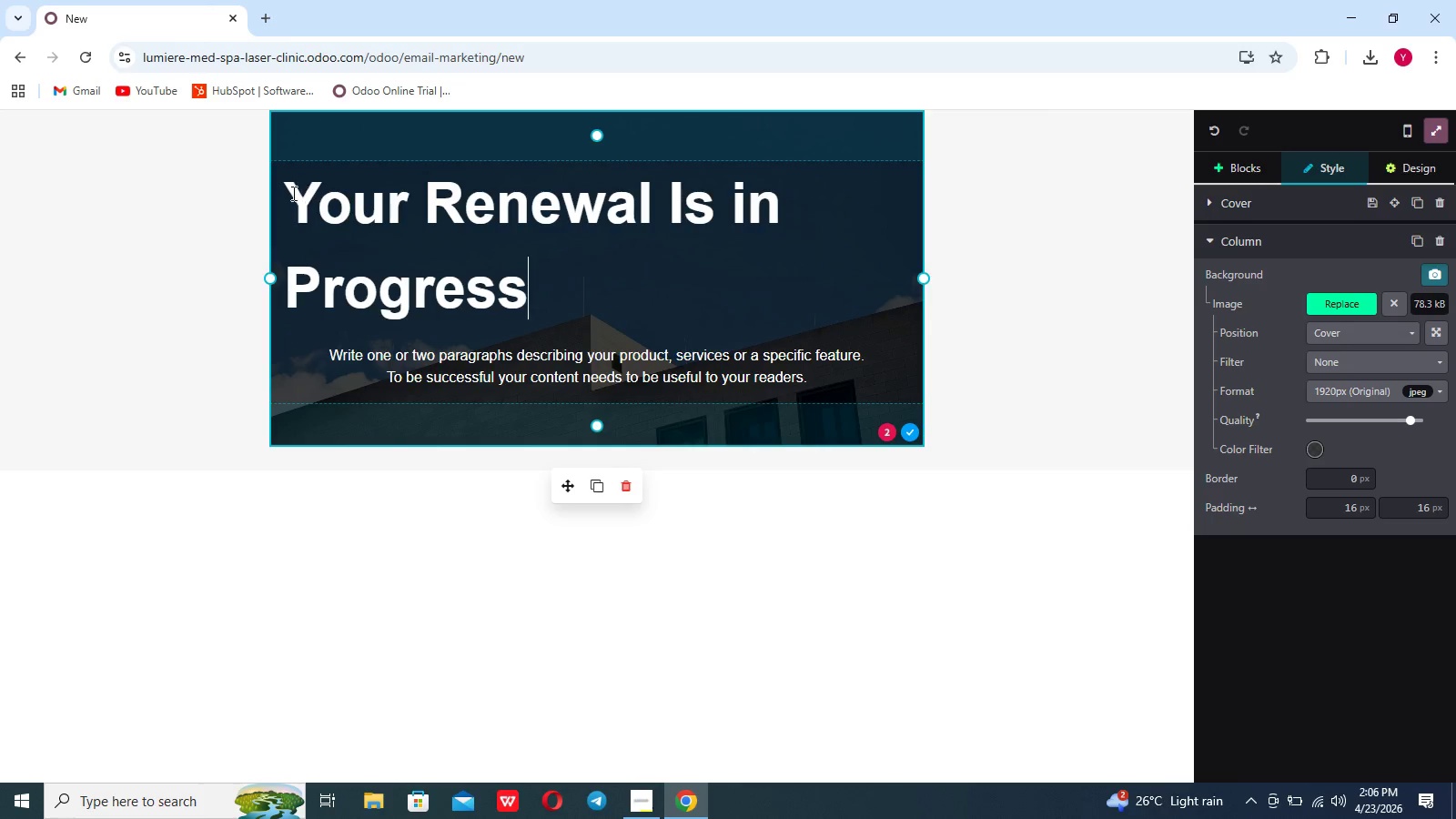 
left_click([292, 194])
 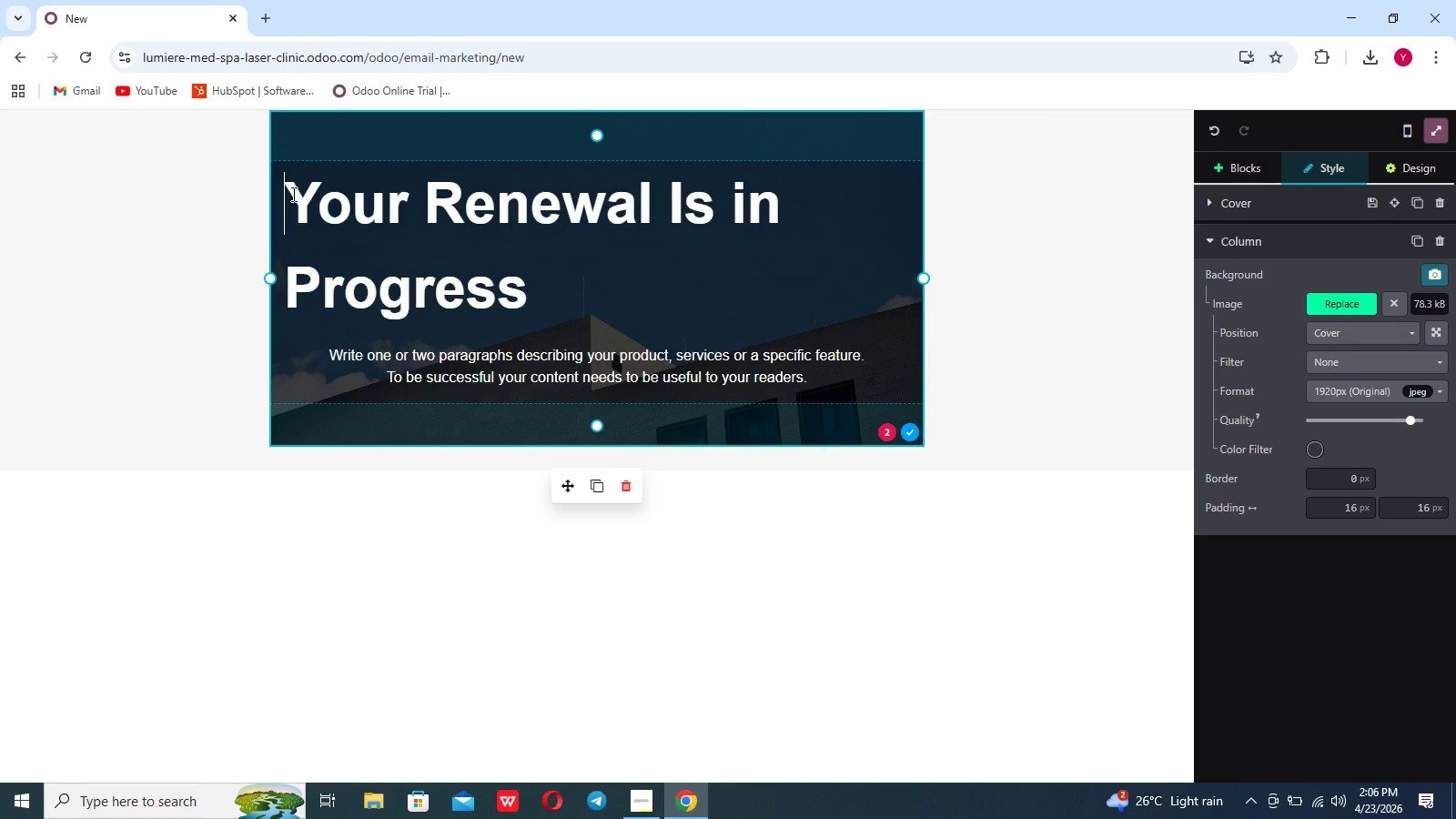 
key(Space)
 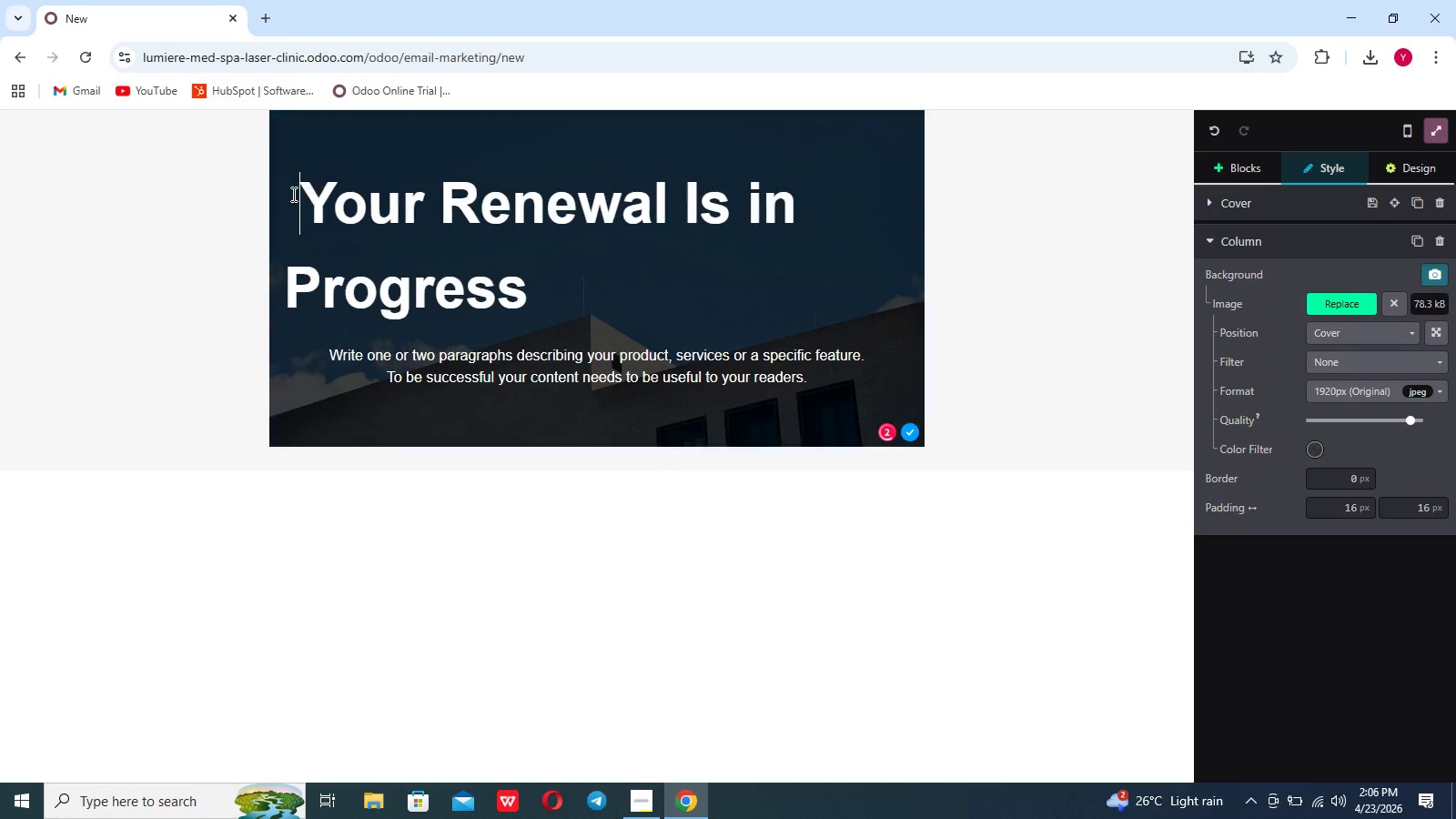 
key(Space)
 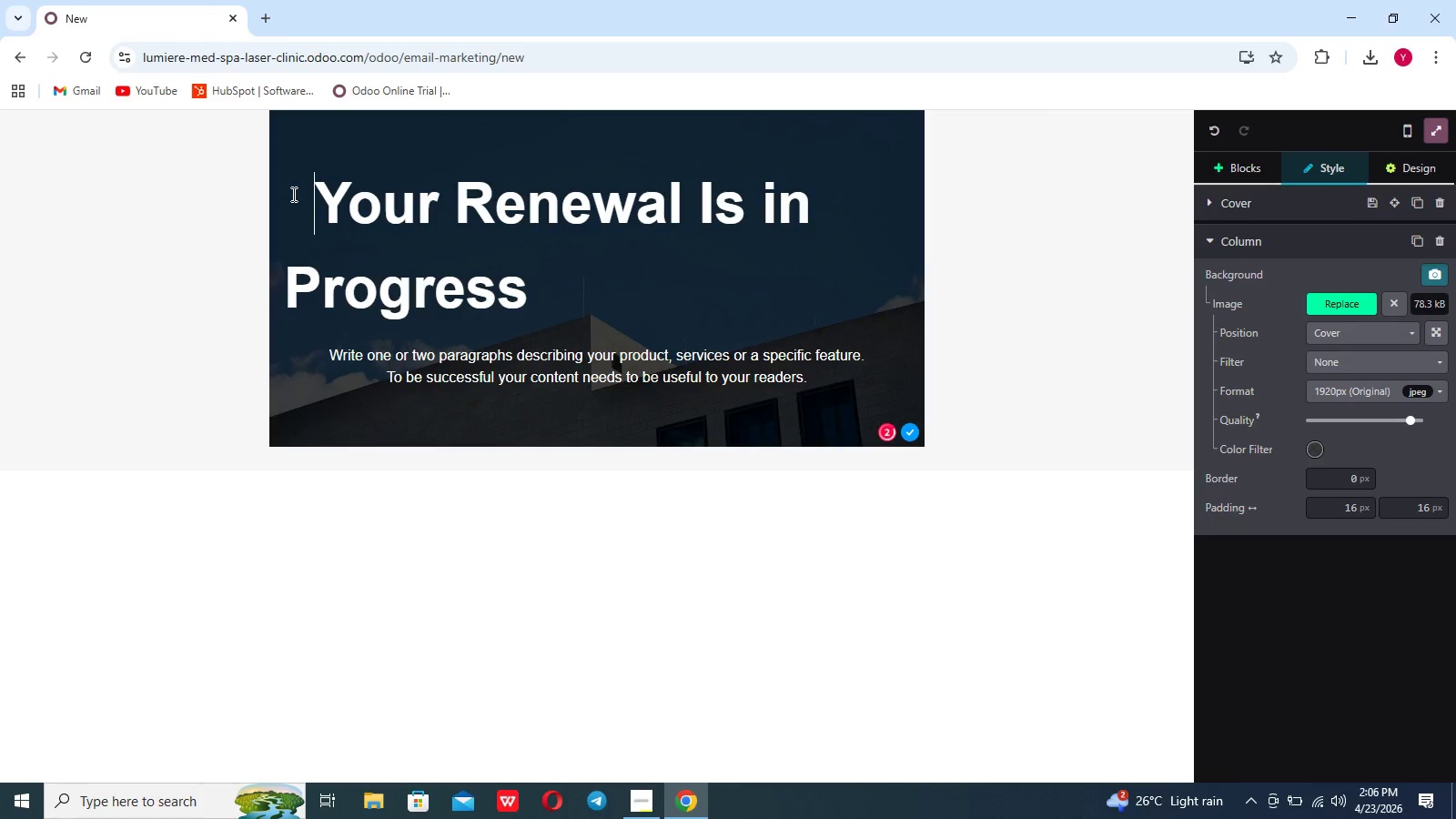 
key(Space)
 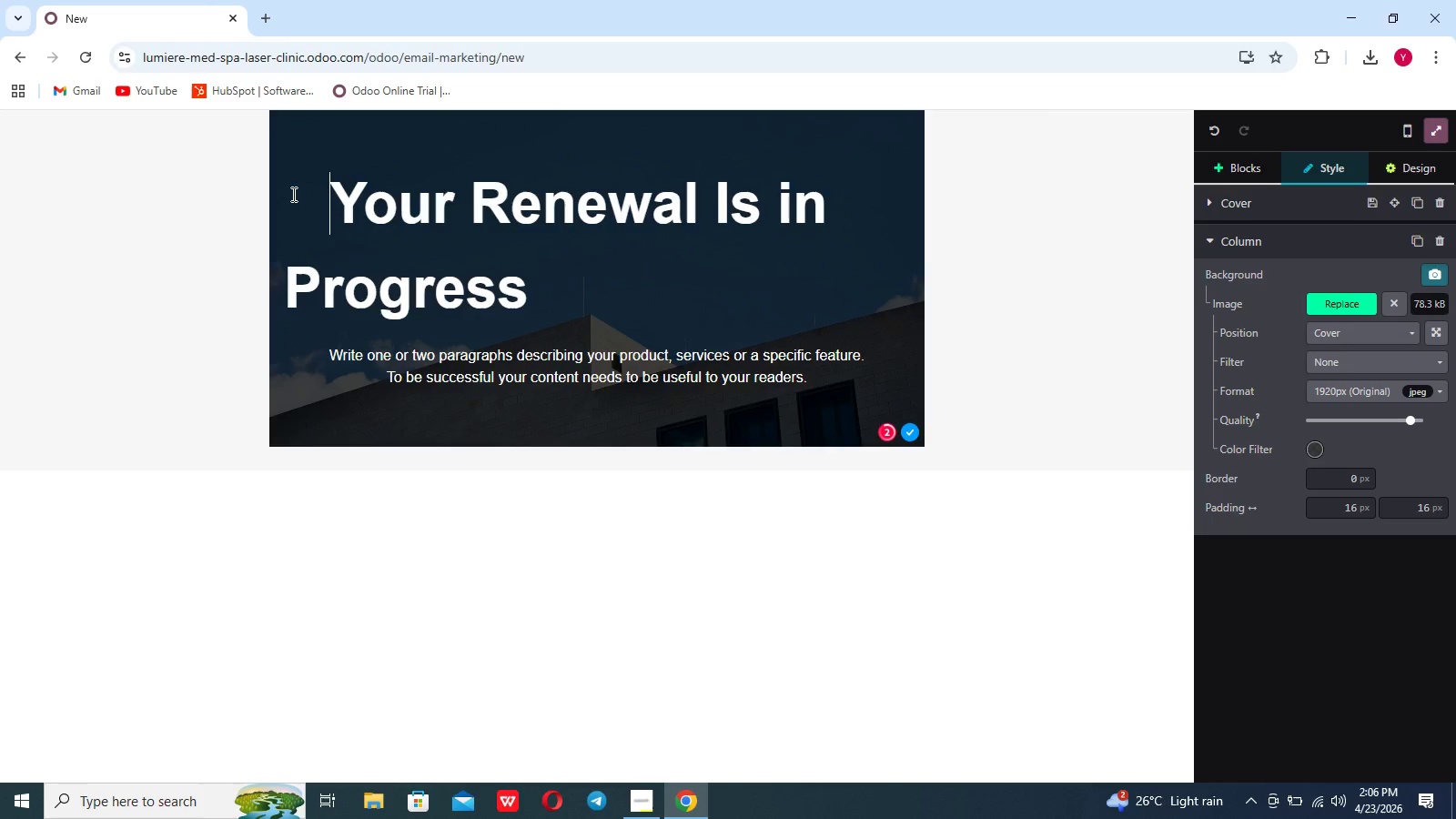 
key(Space)
 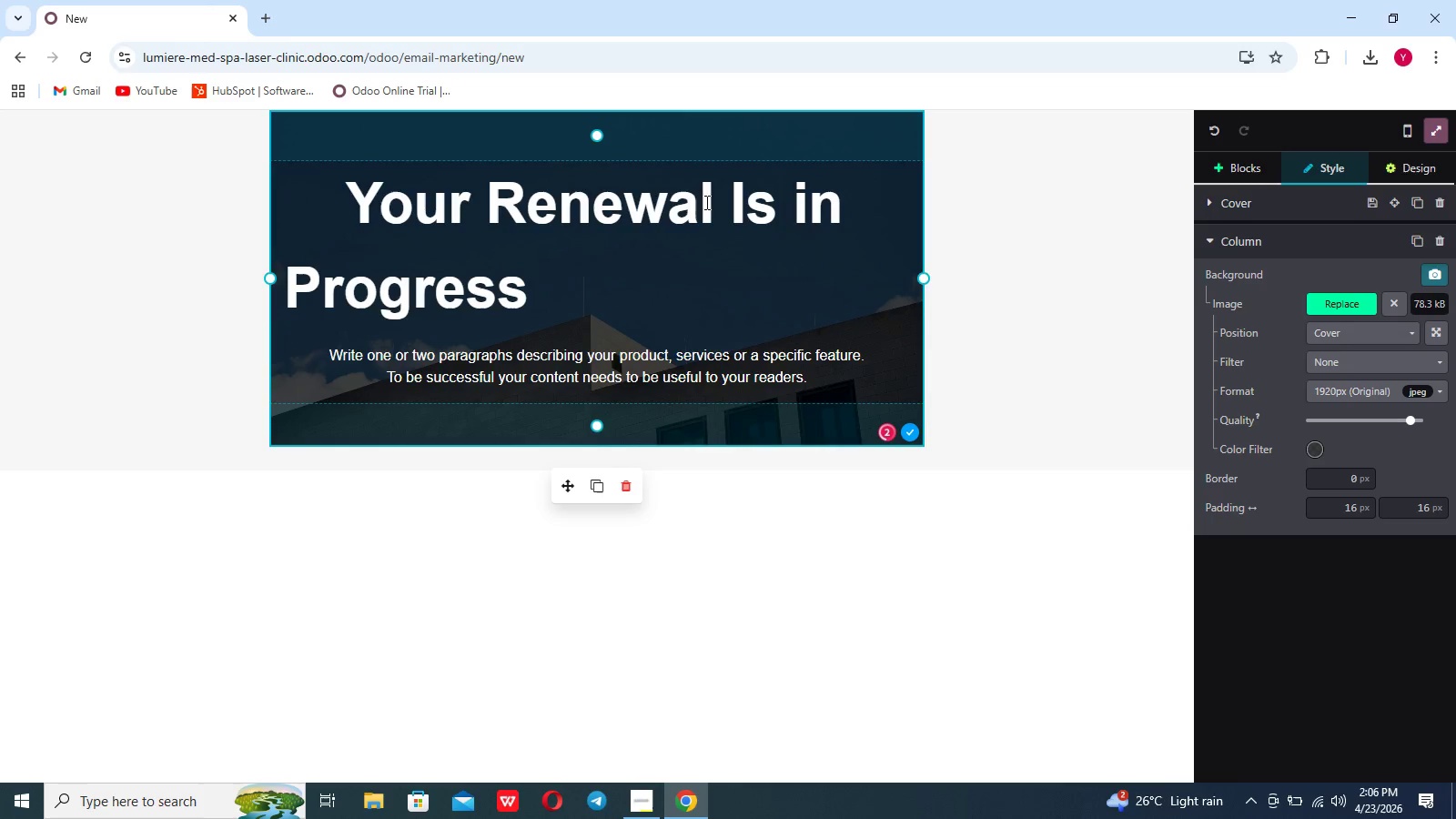 
left_click([715, 196])
 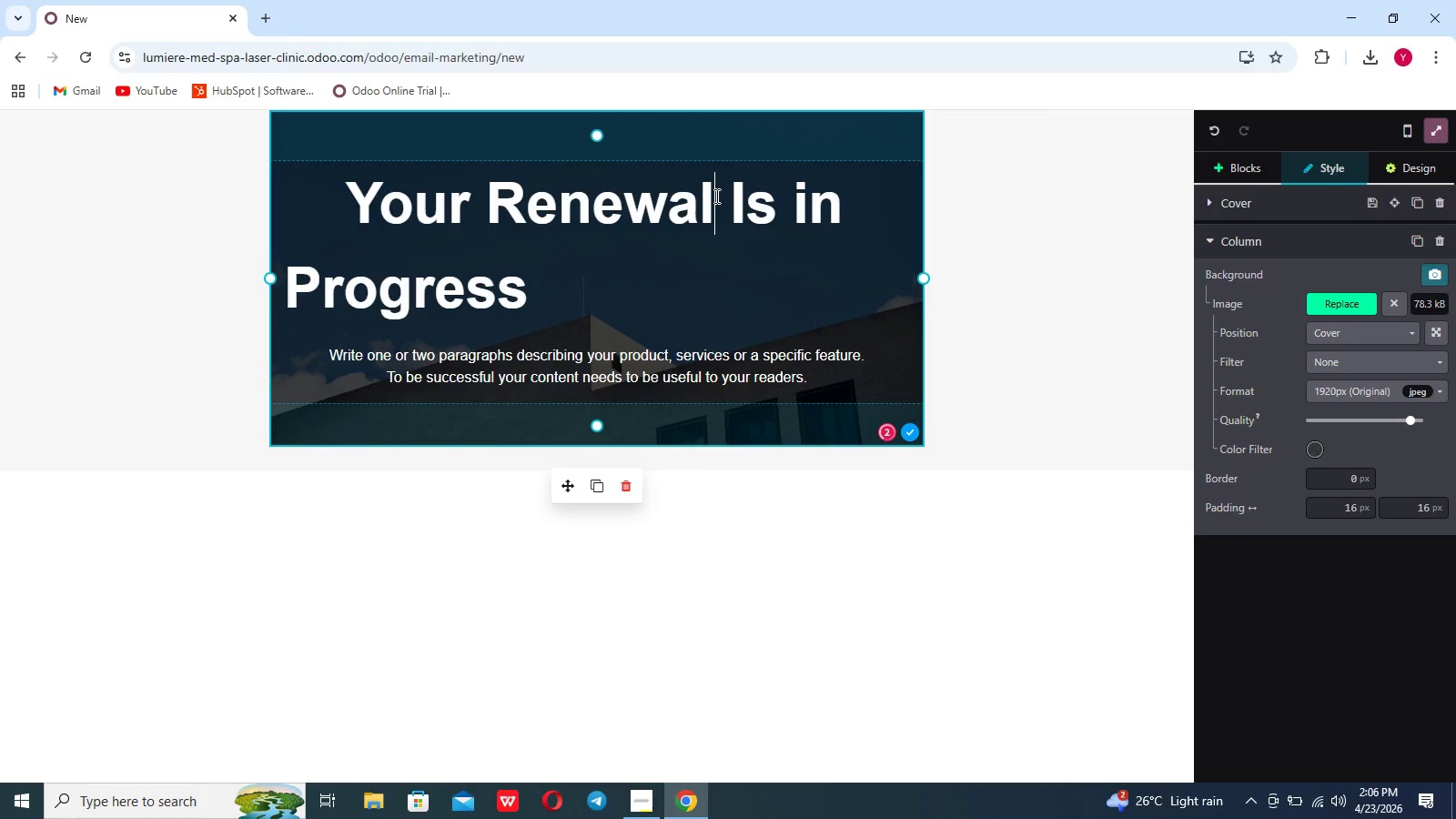 
key(Enter)
 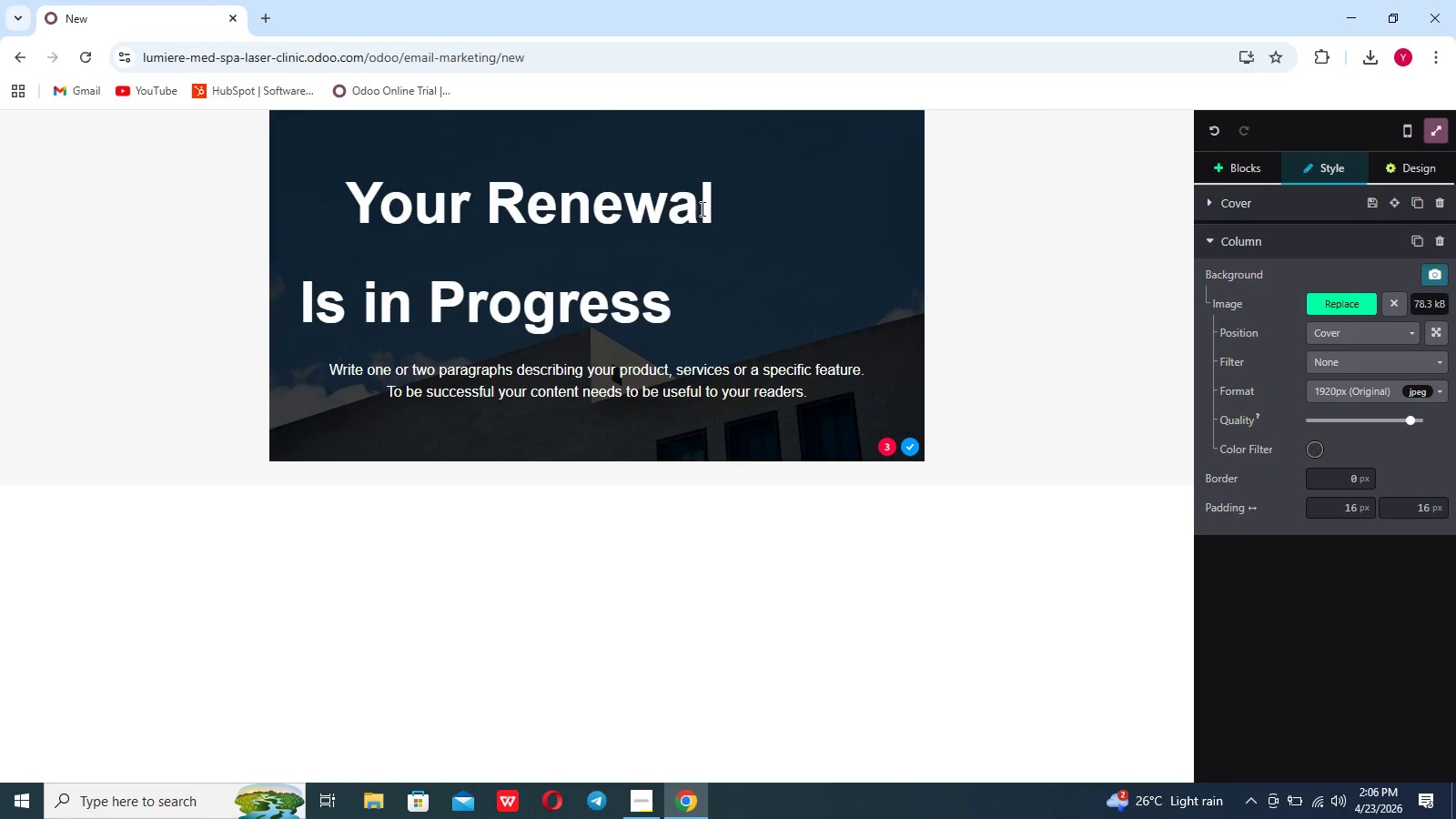 
key(Space)
 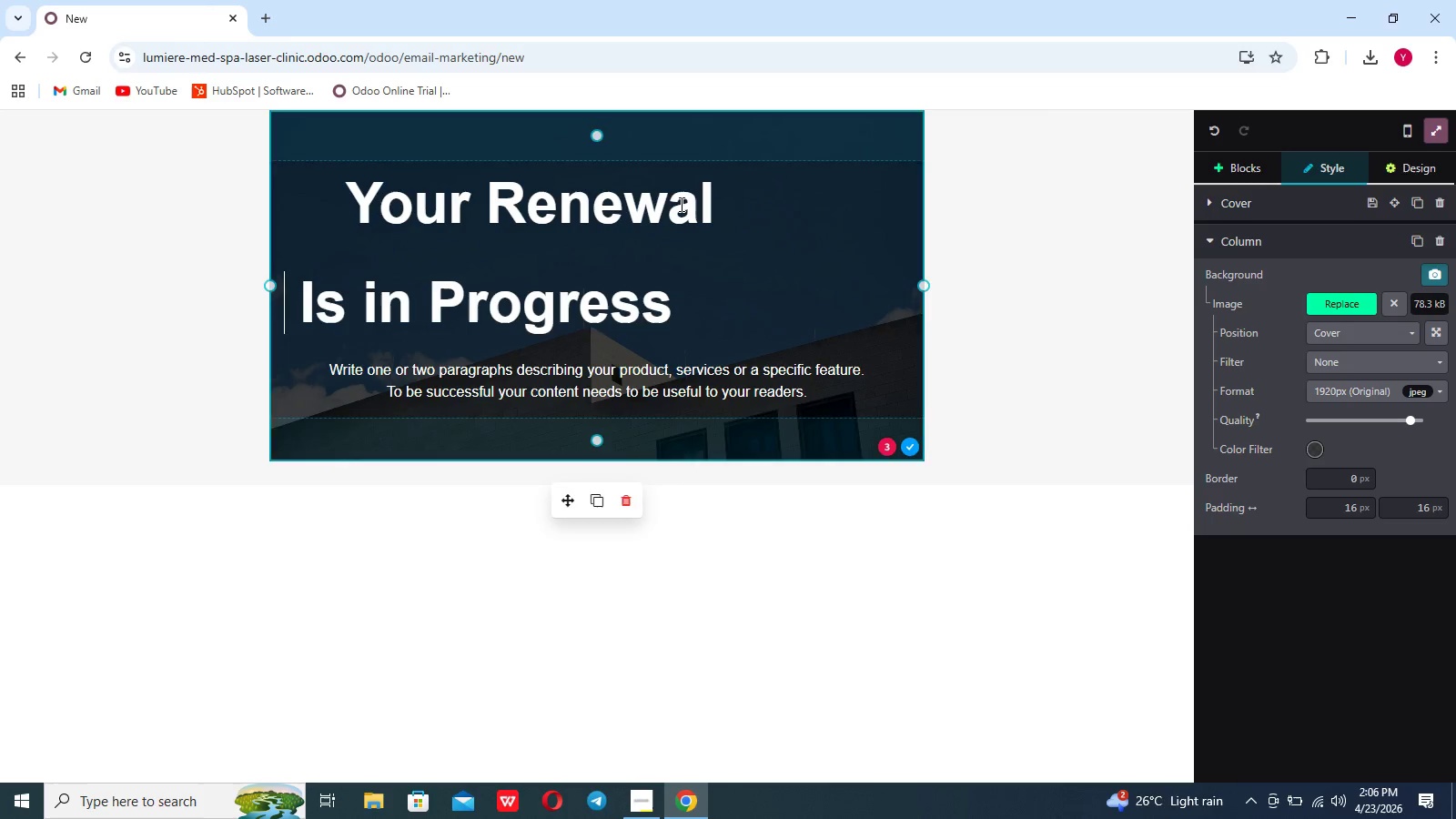 
key(Space)
 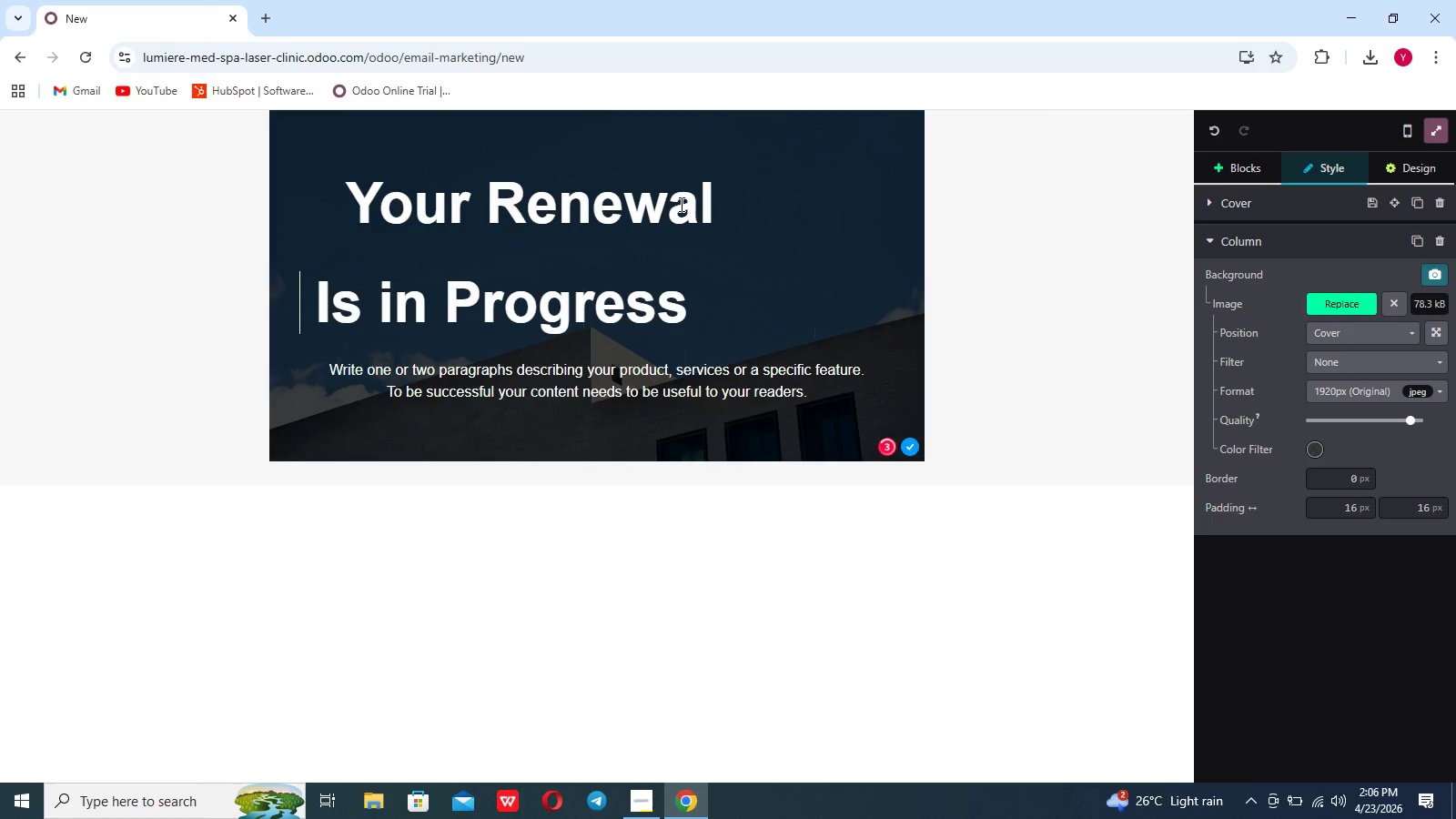 
key(Space)
 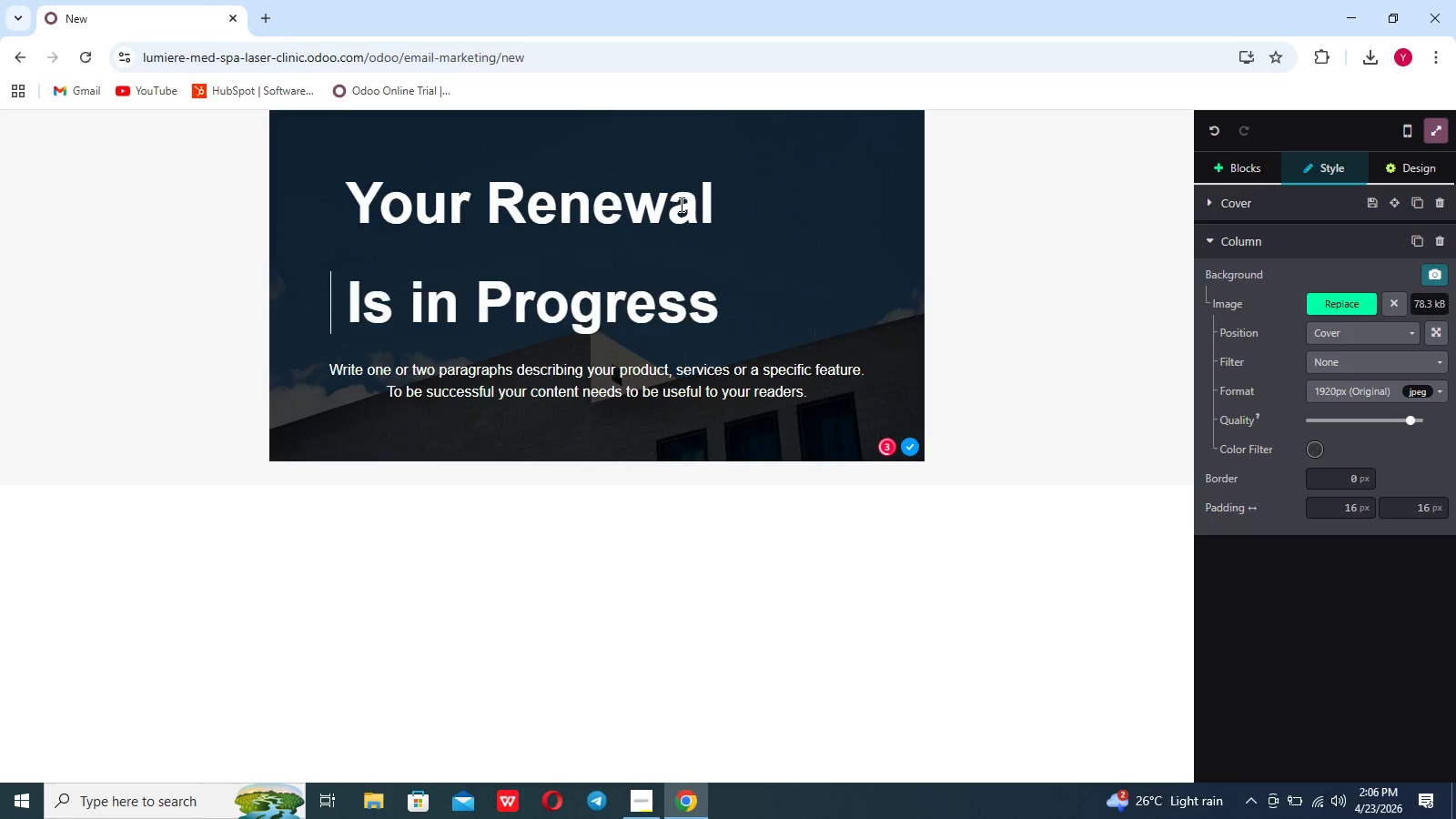 
key(Space)
 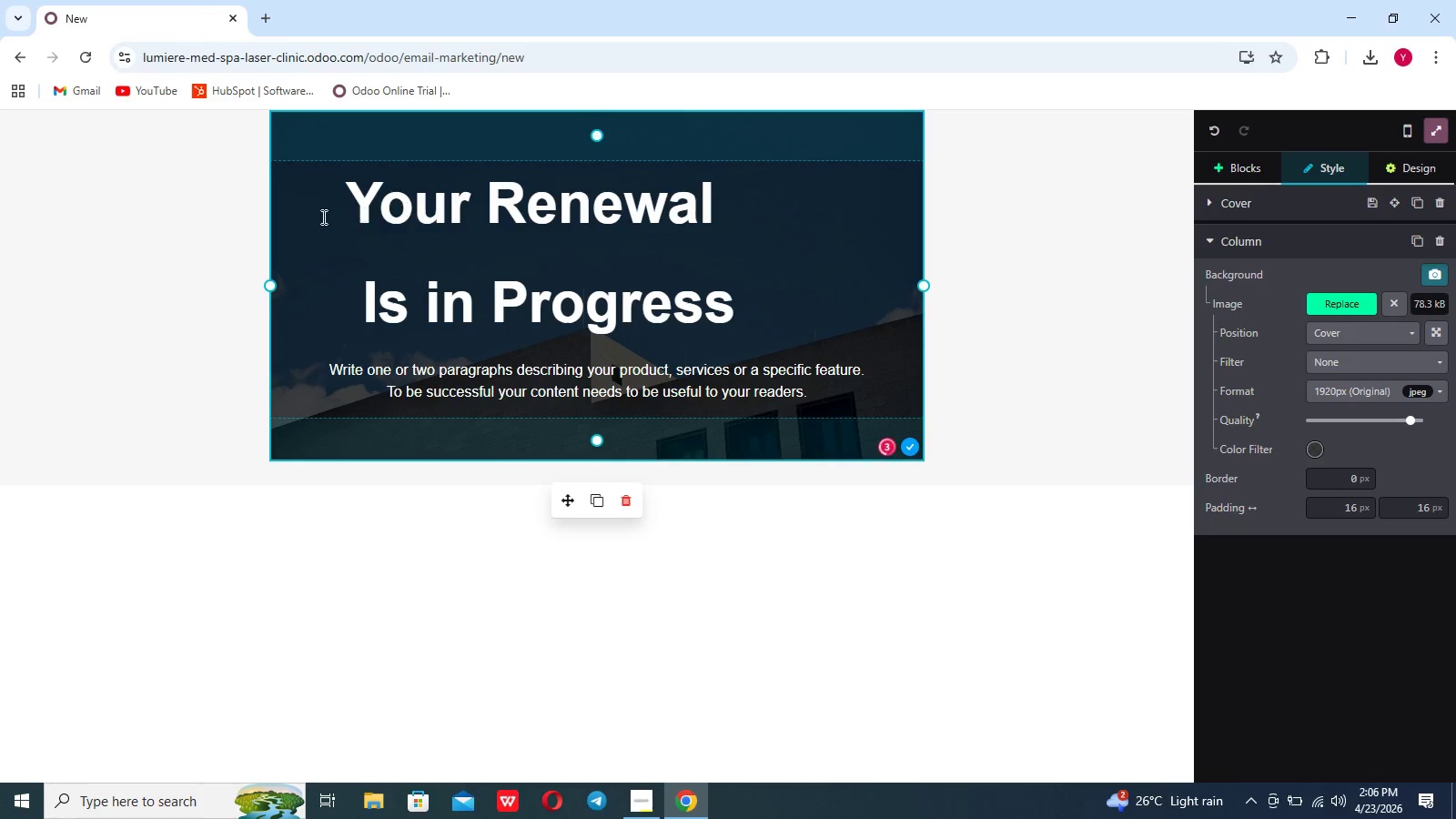 
left_click([331, 209])
 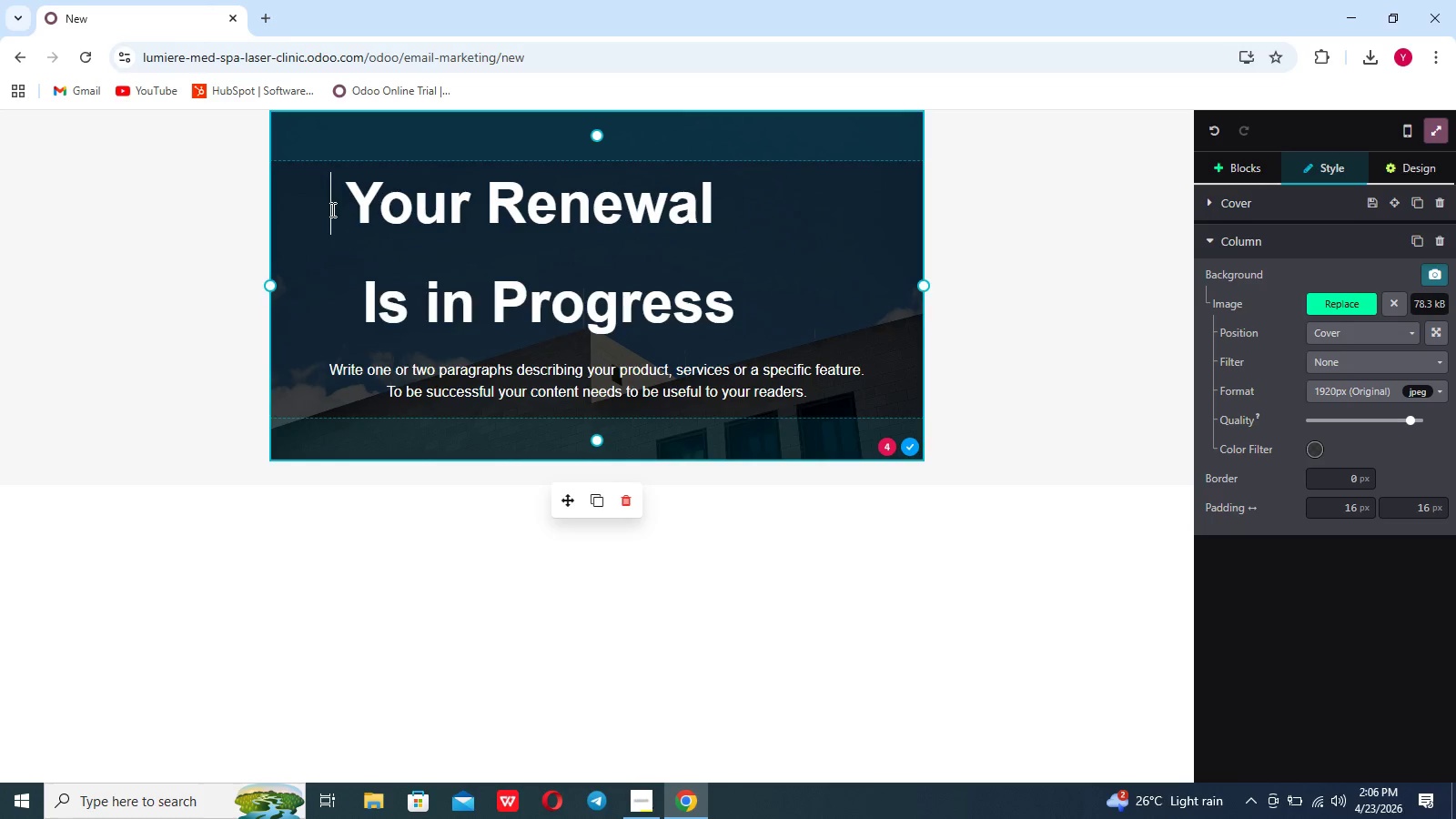 
key(Space)
 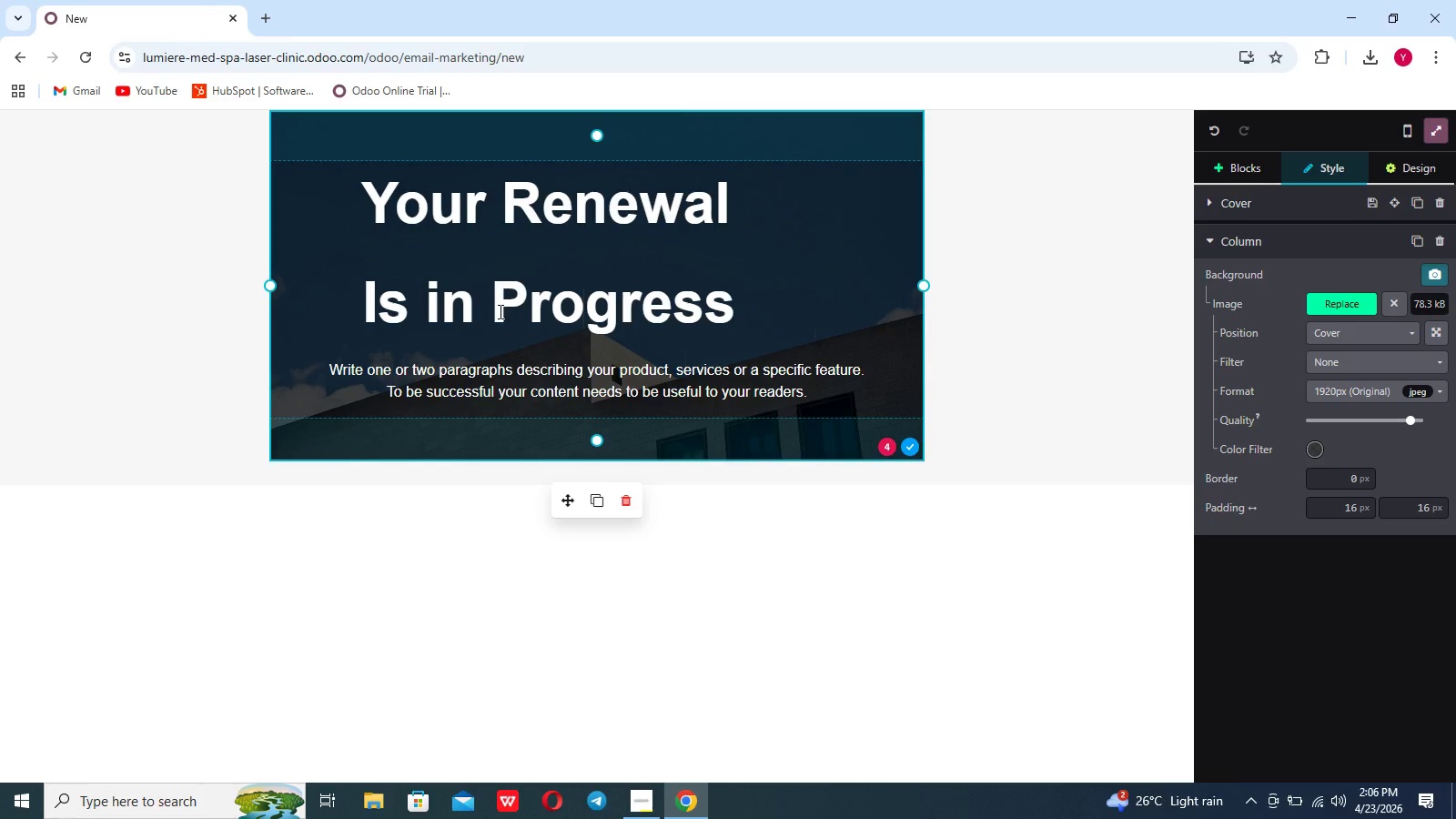 
wait(10.22)
 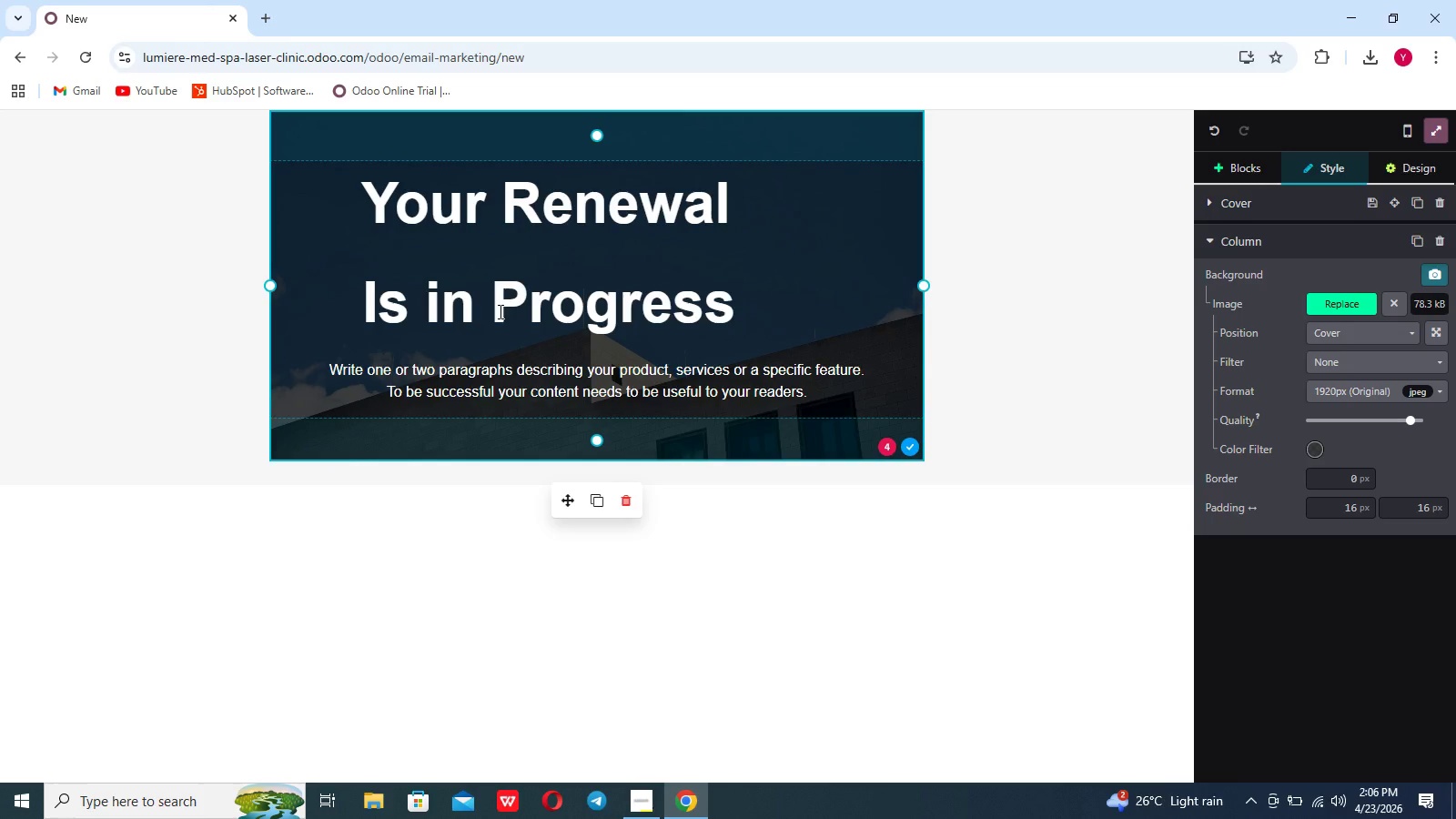 
left_click_drag(start_coordinate=[742, 320], to_coordinate=[495, 203])
 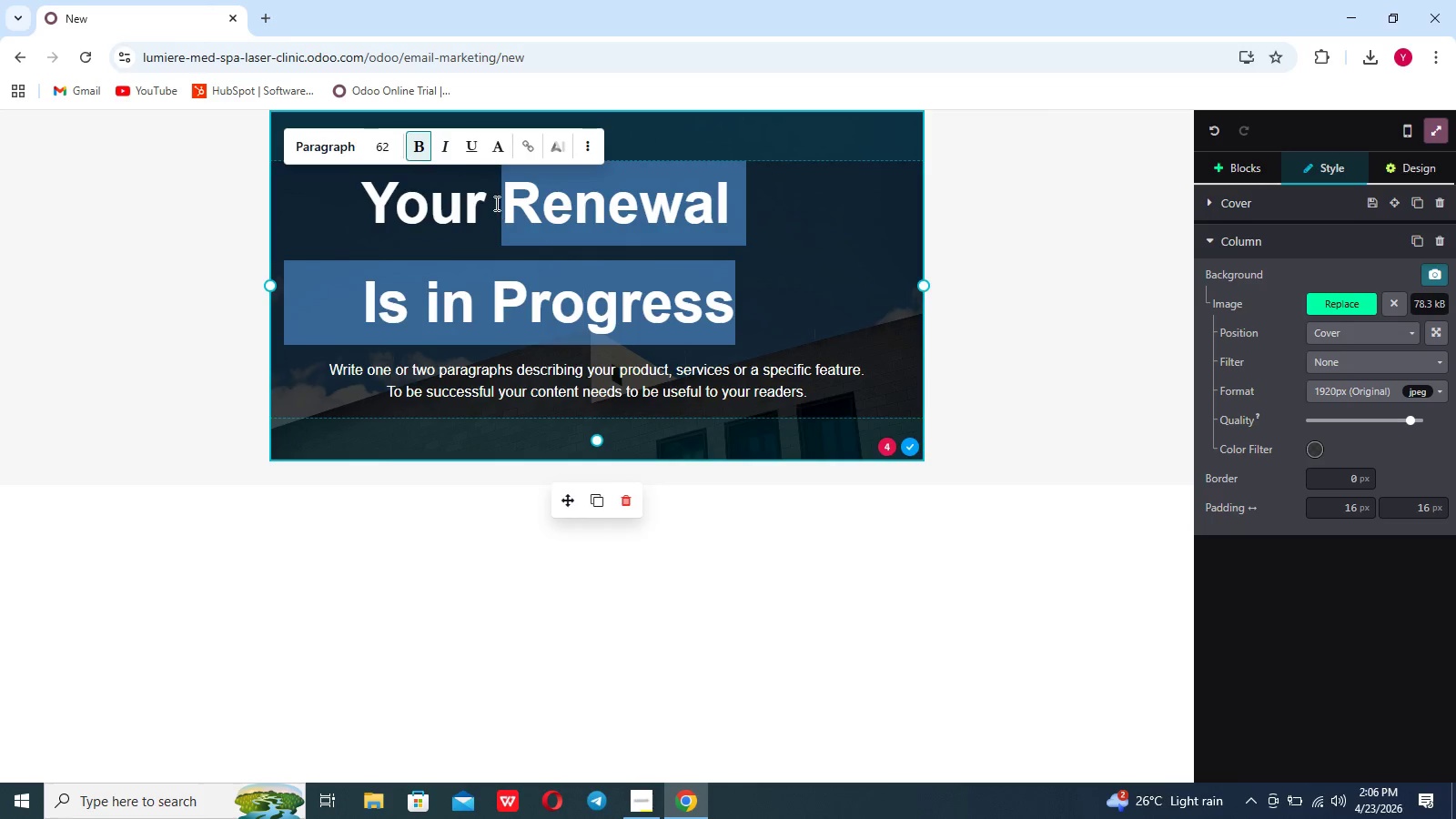 
key(Backspace)
type(skin h)
key(Backspace)
type(Has)
 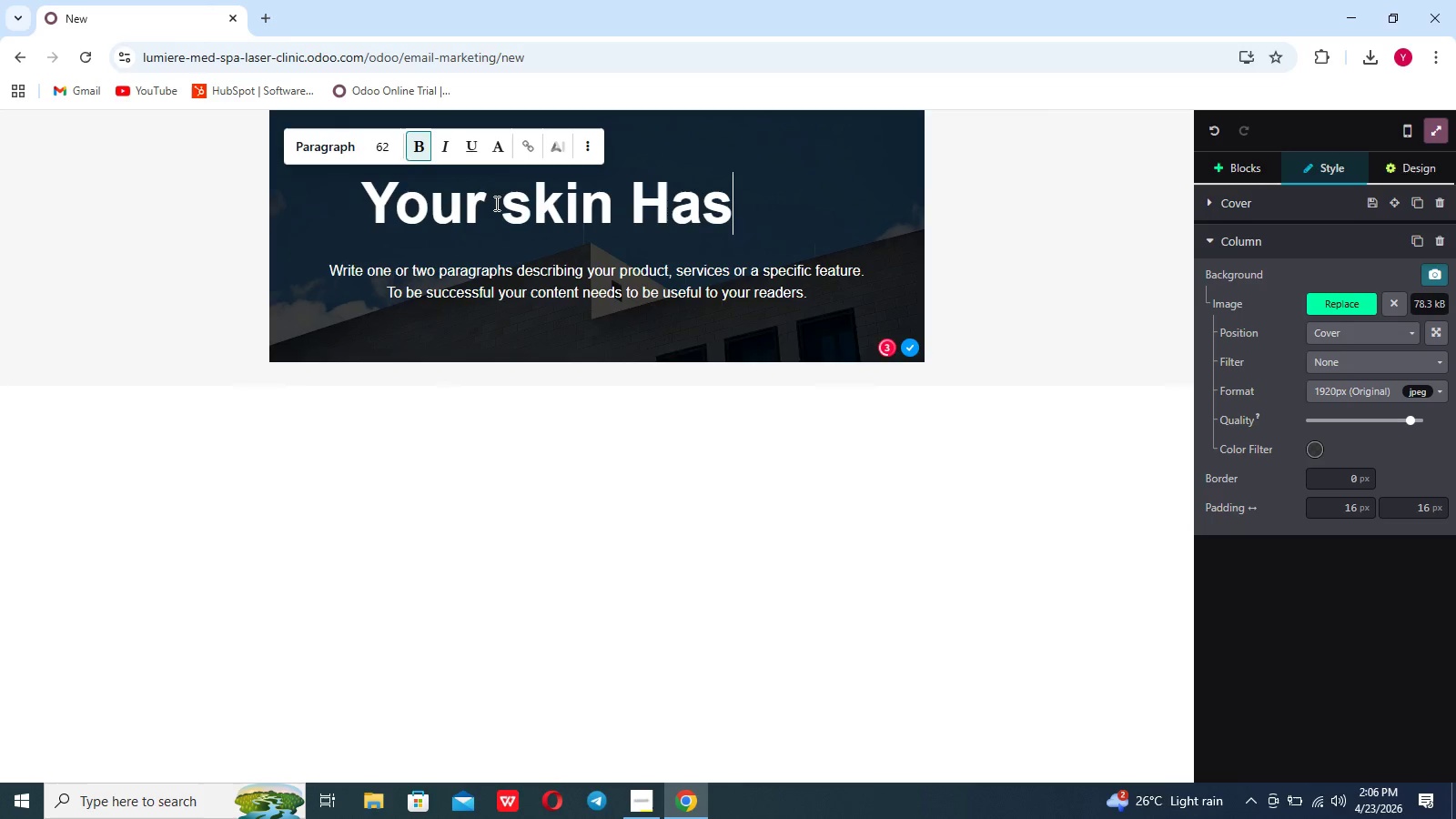 
key(Shift+Enter)
 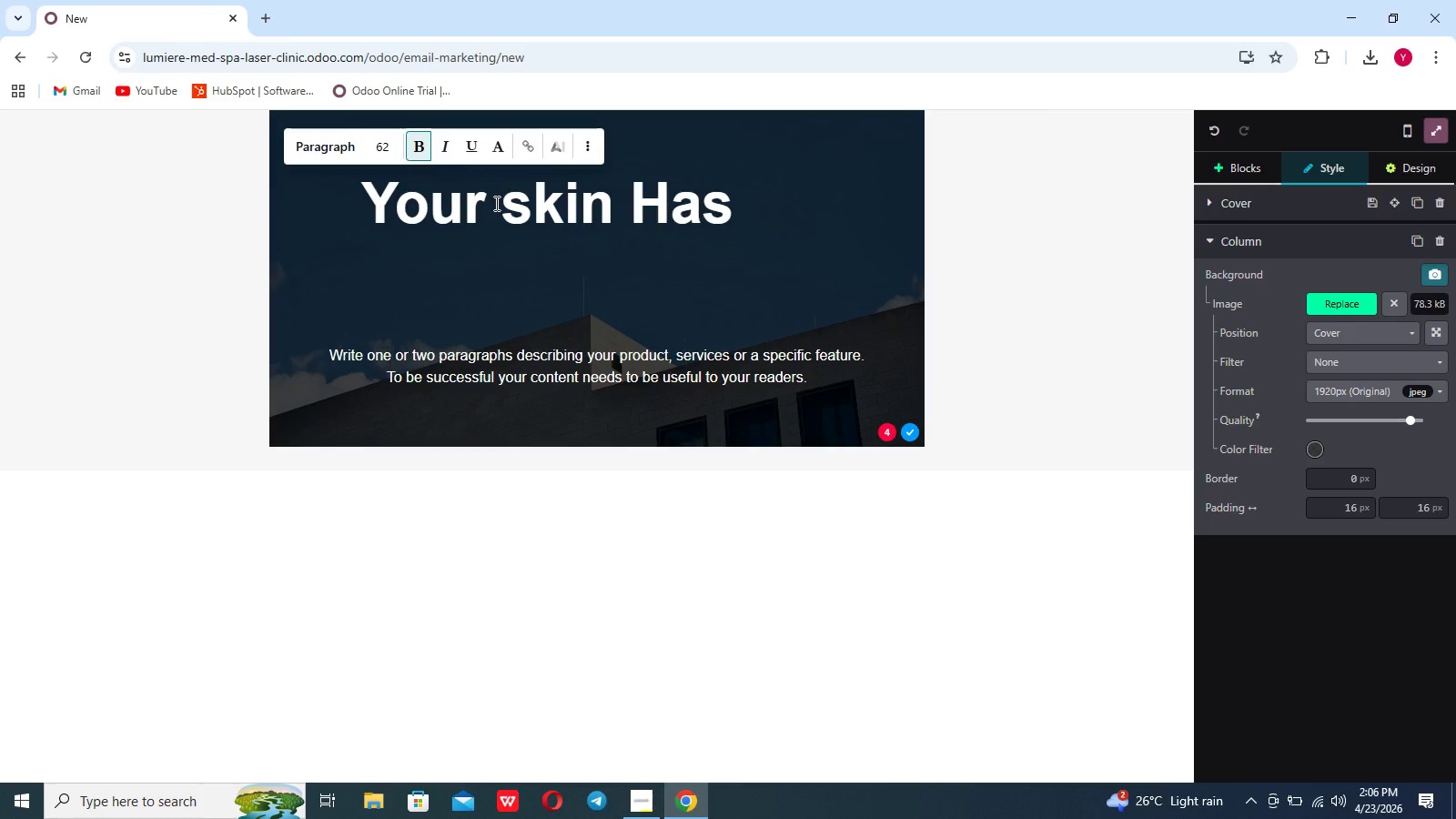 
type(   Begun its Renewal)
 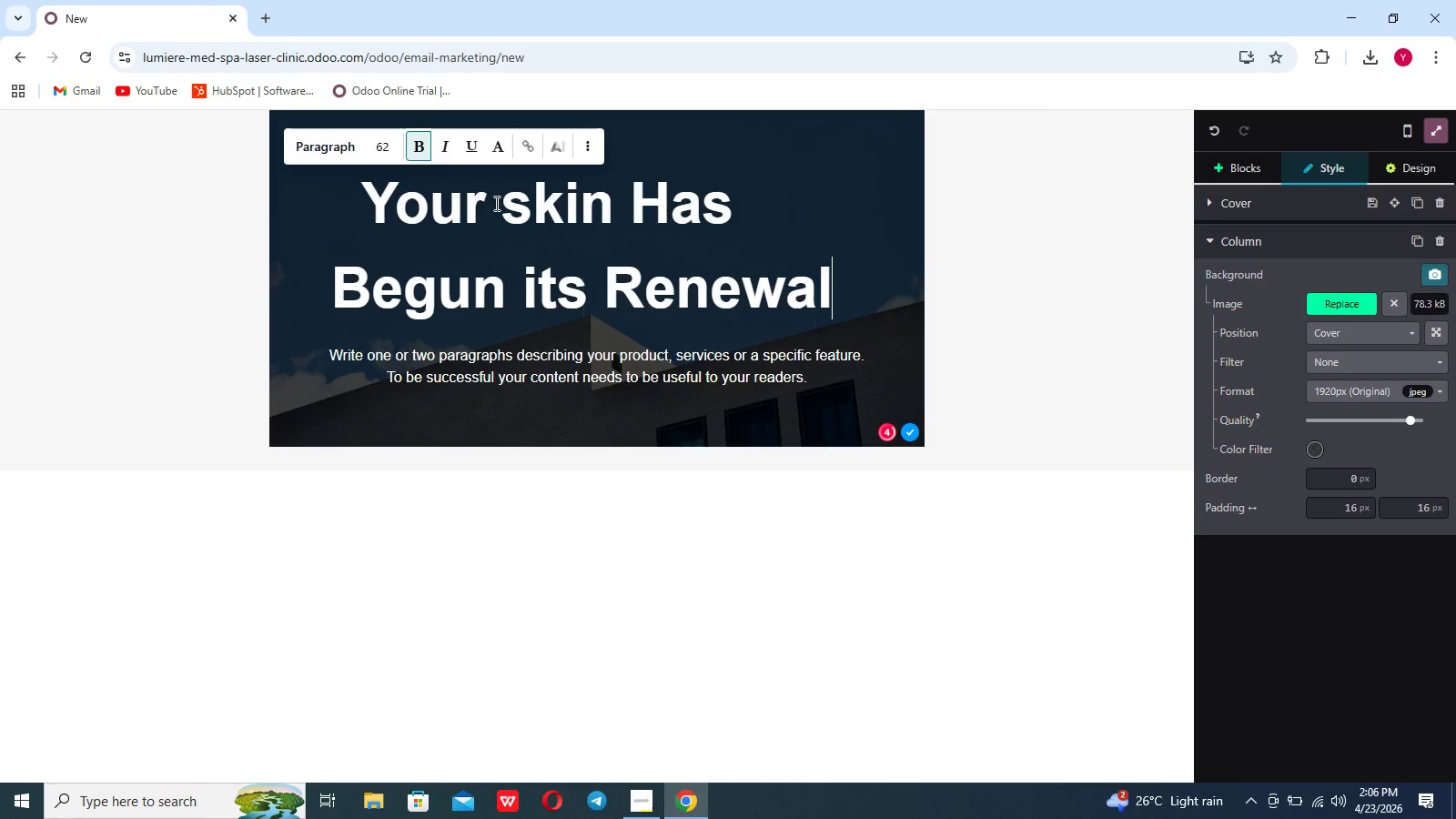 
hold_key(key=ArrowLeft, duration=1.0)
 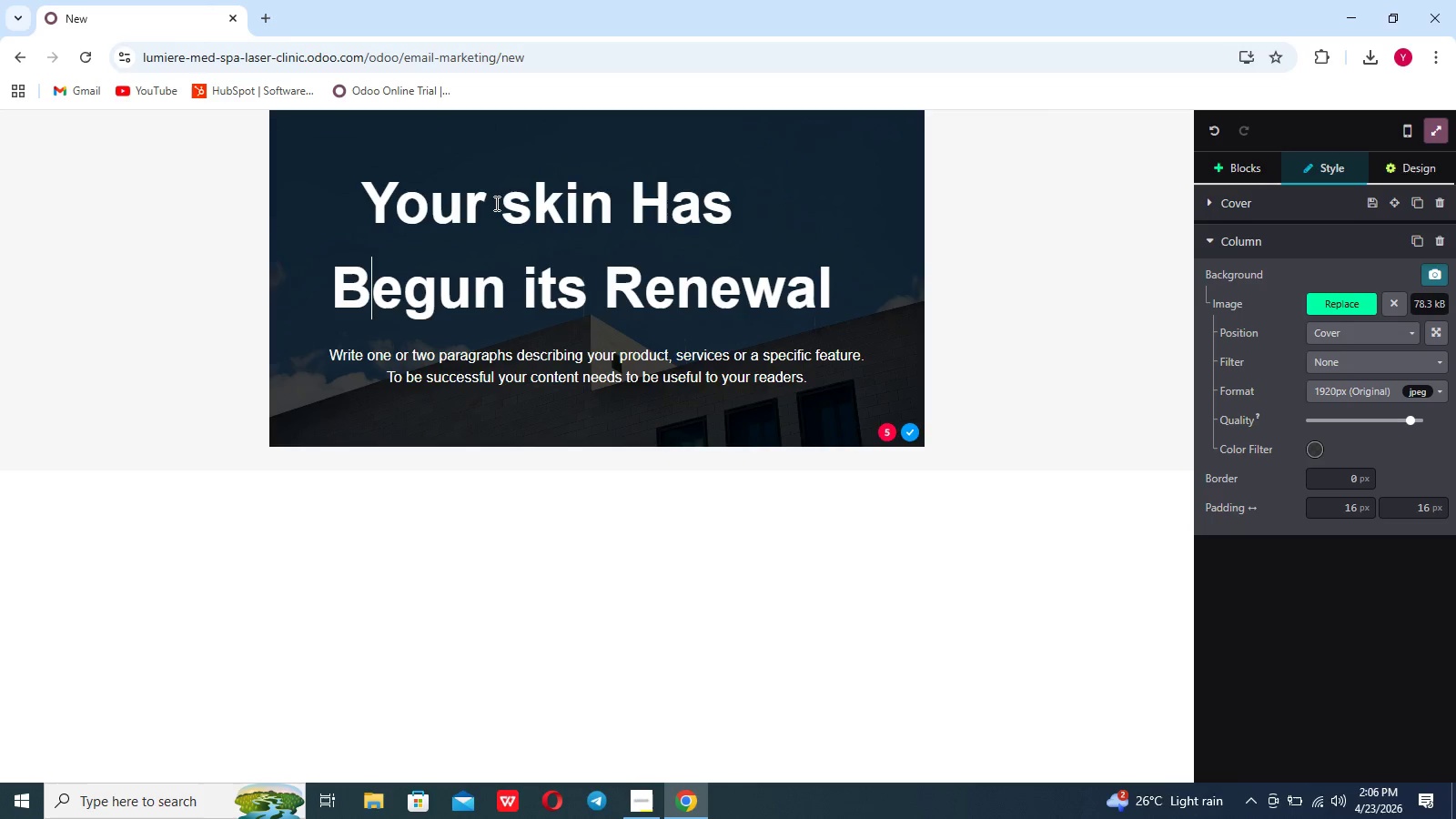 
key(ArrowRight)
 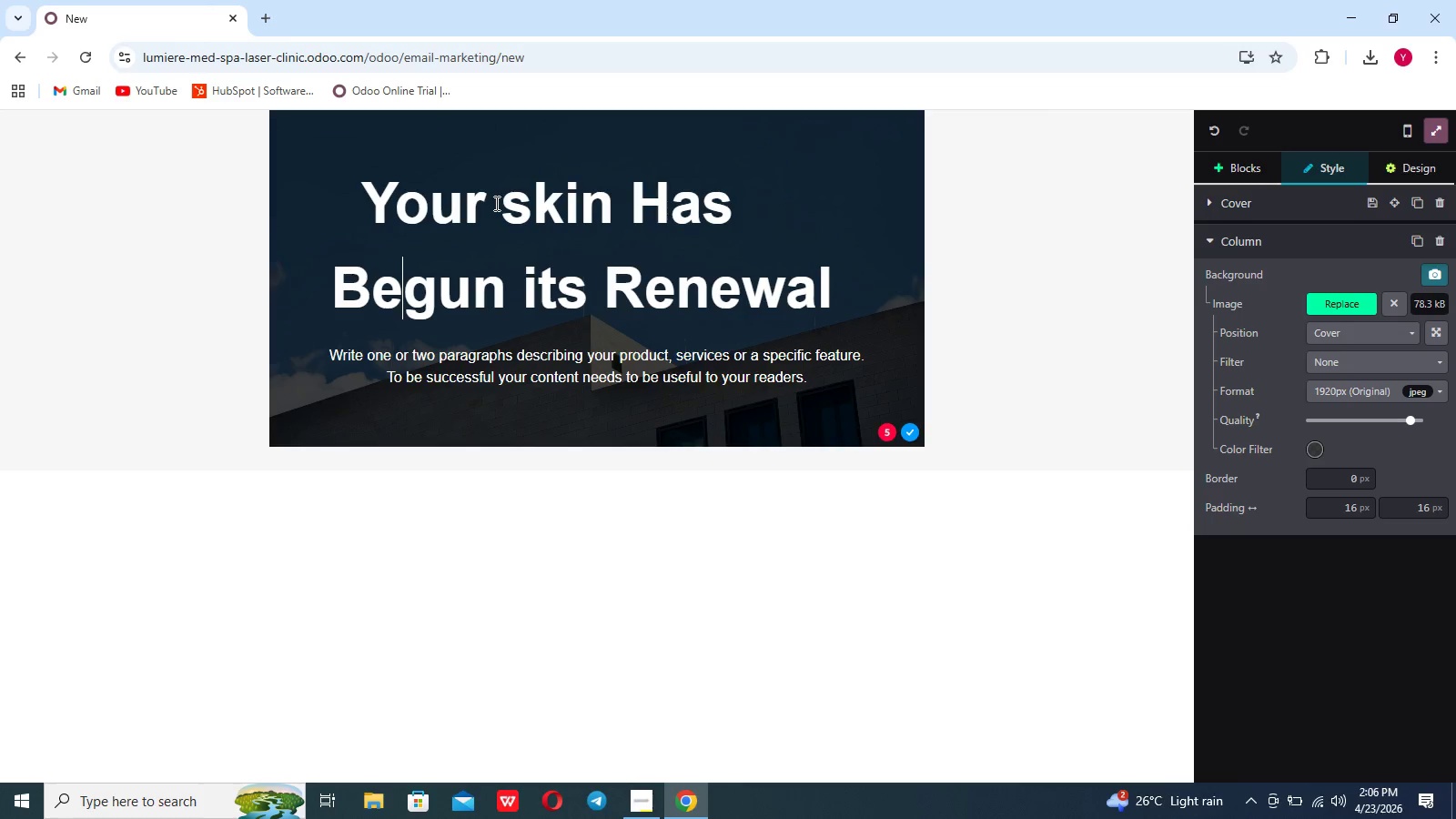 
key(ArrowRight)
 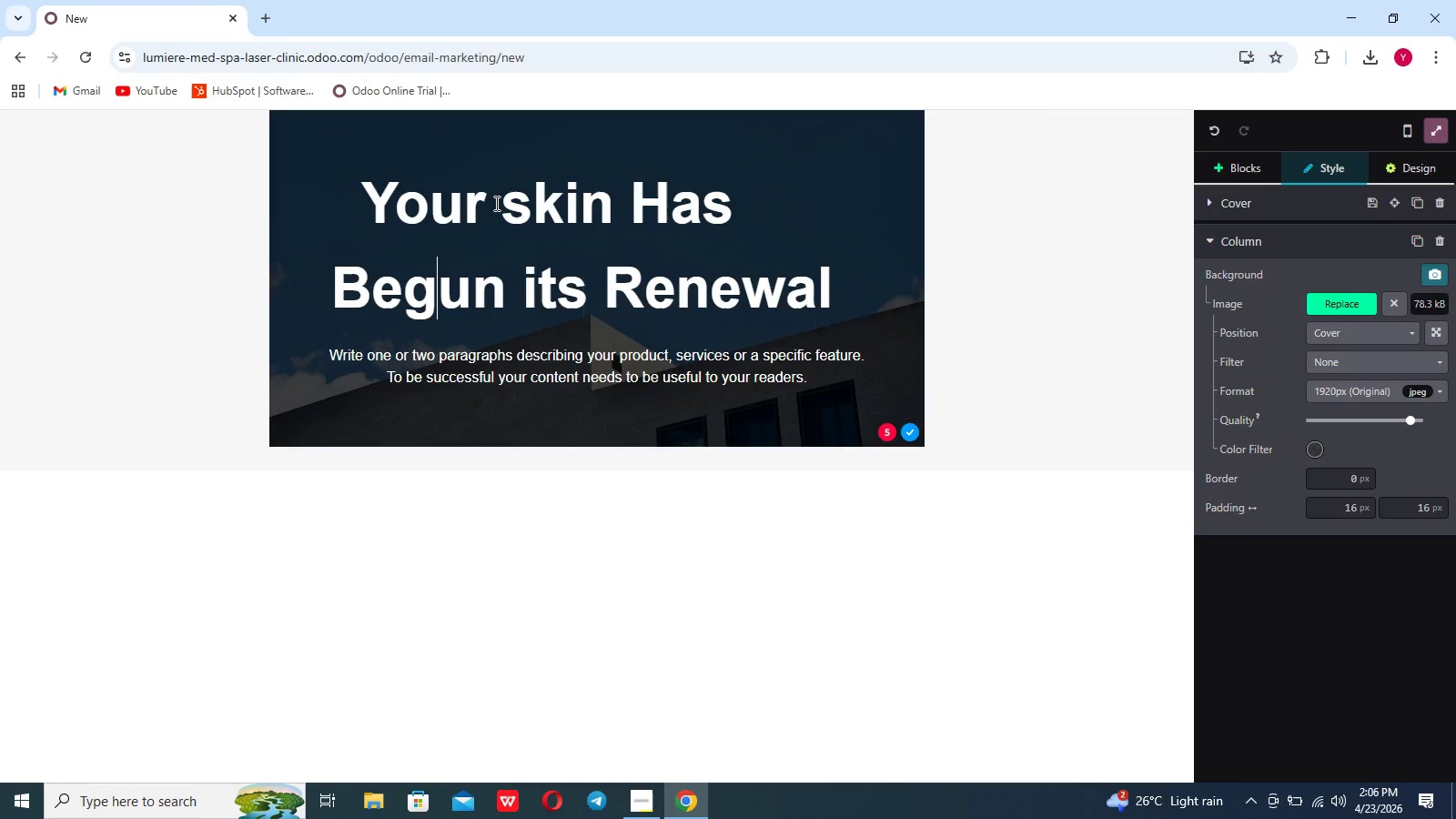 
key(ArrowRight)
 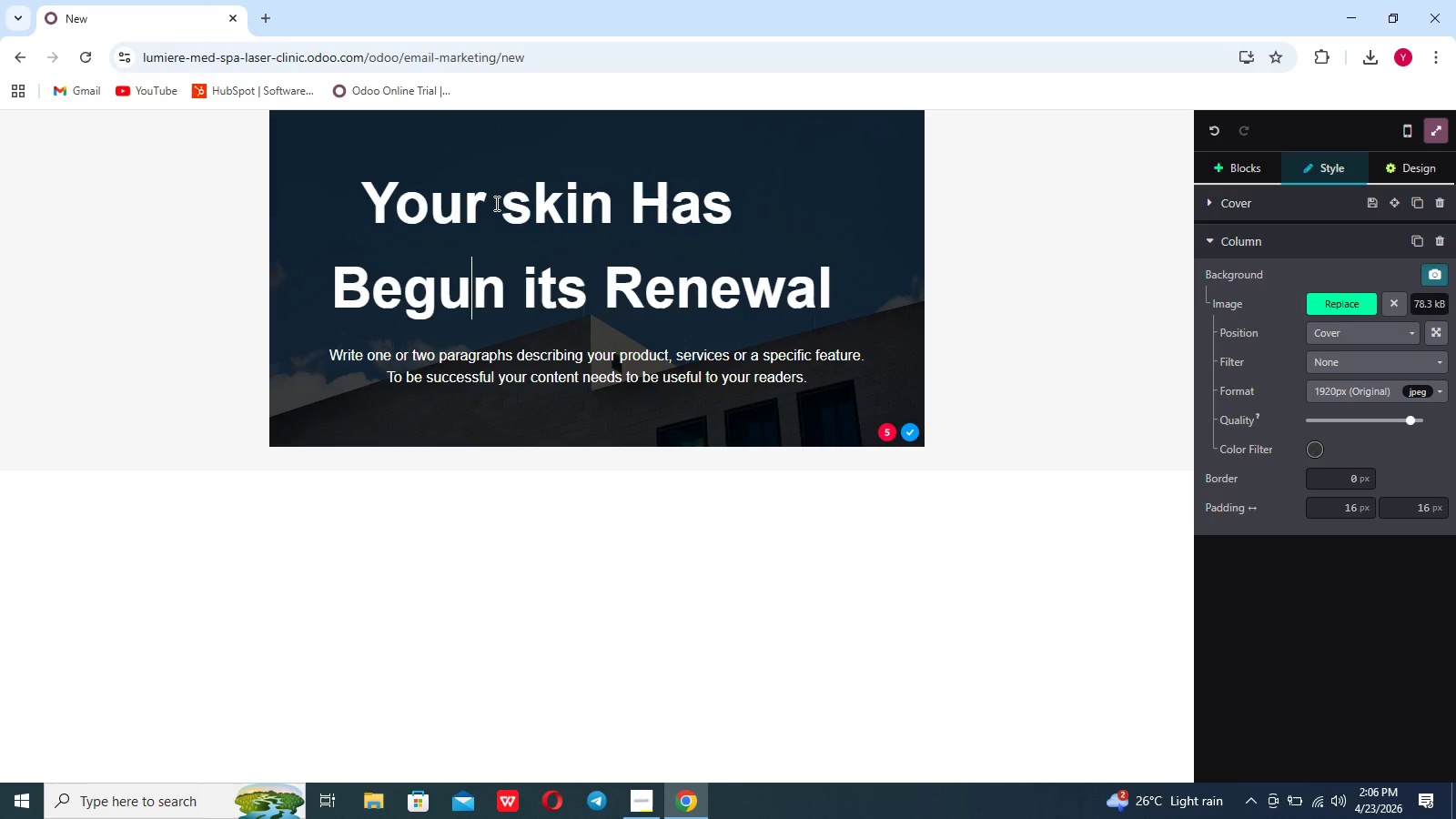 
key(ArrowRight)
 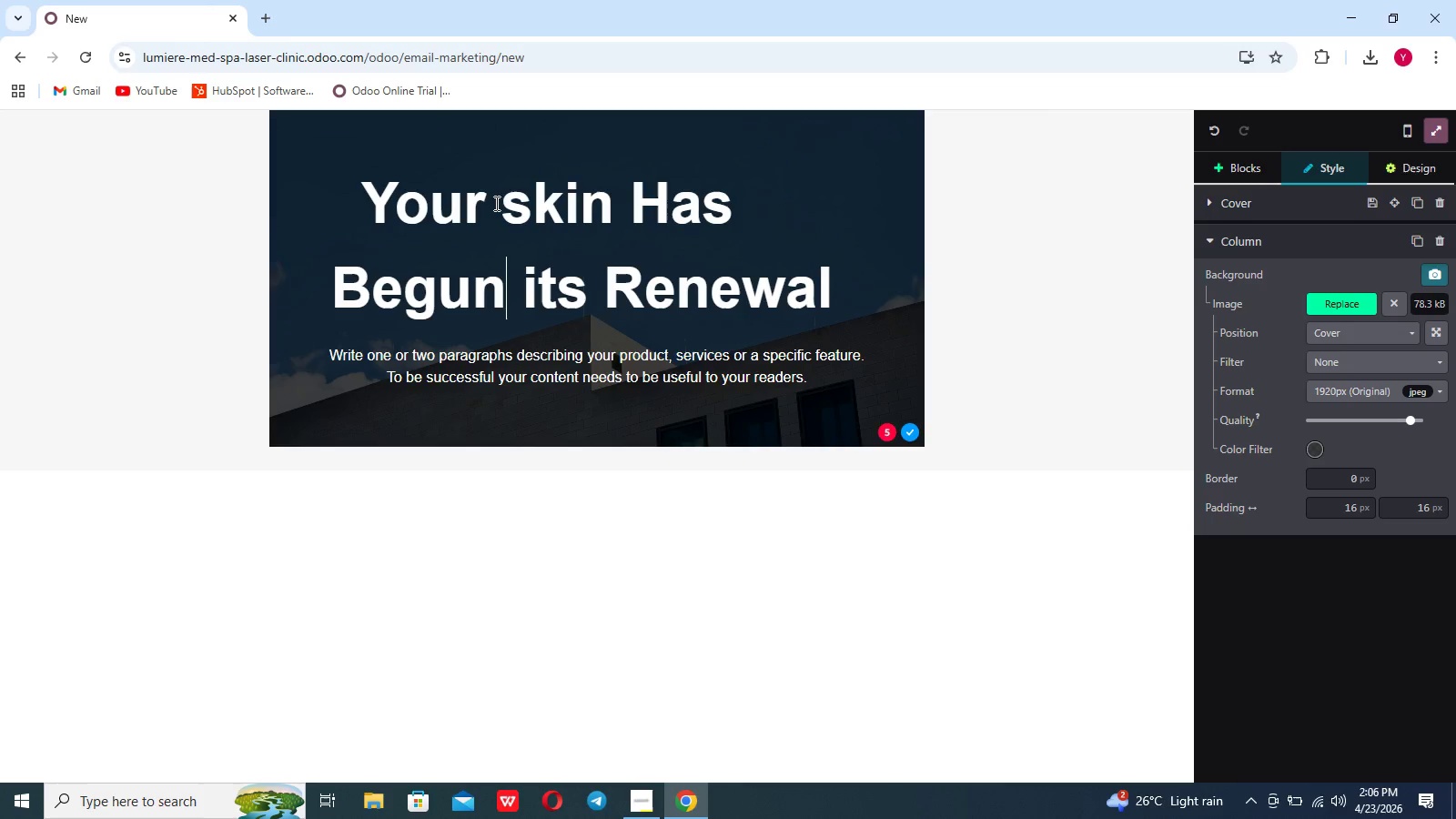 
key(ArrowRight)
 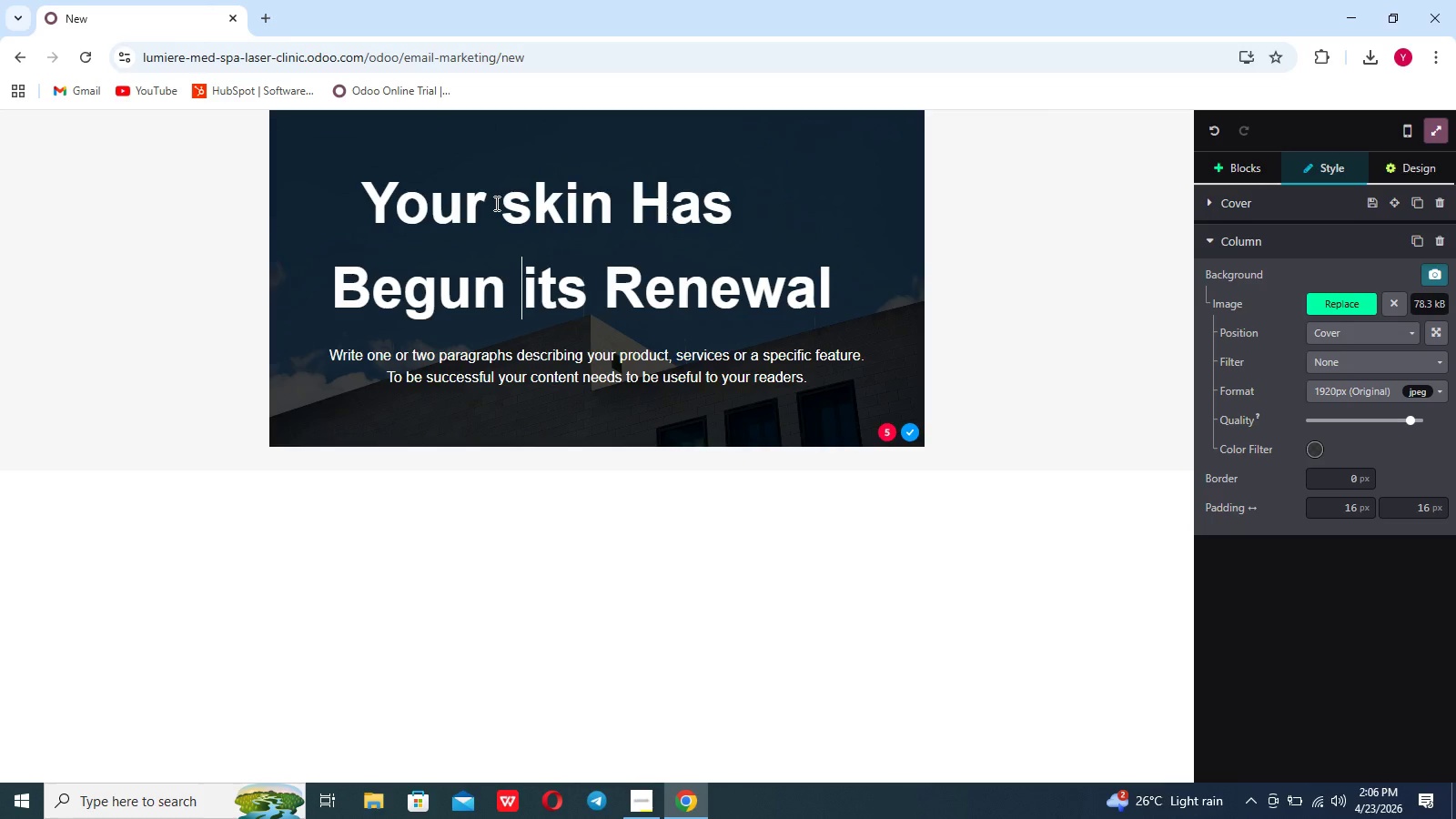 
key(ArrowRight)
 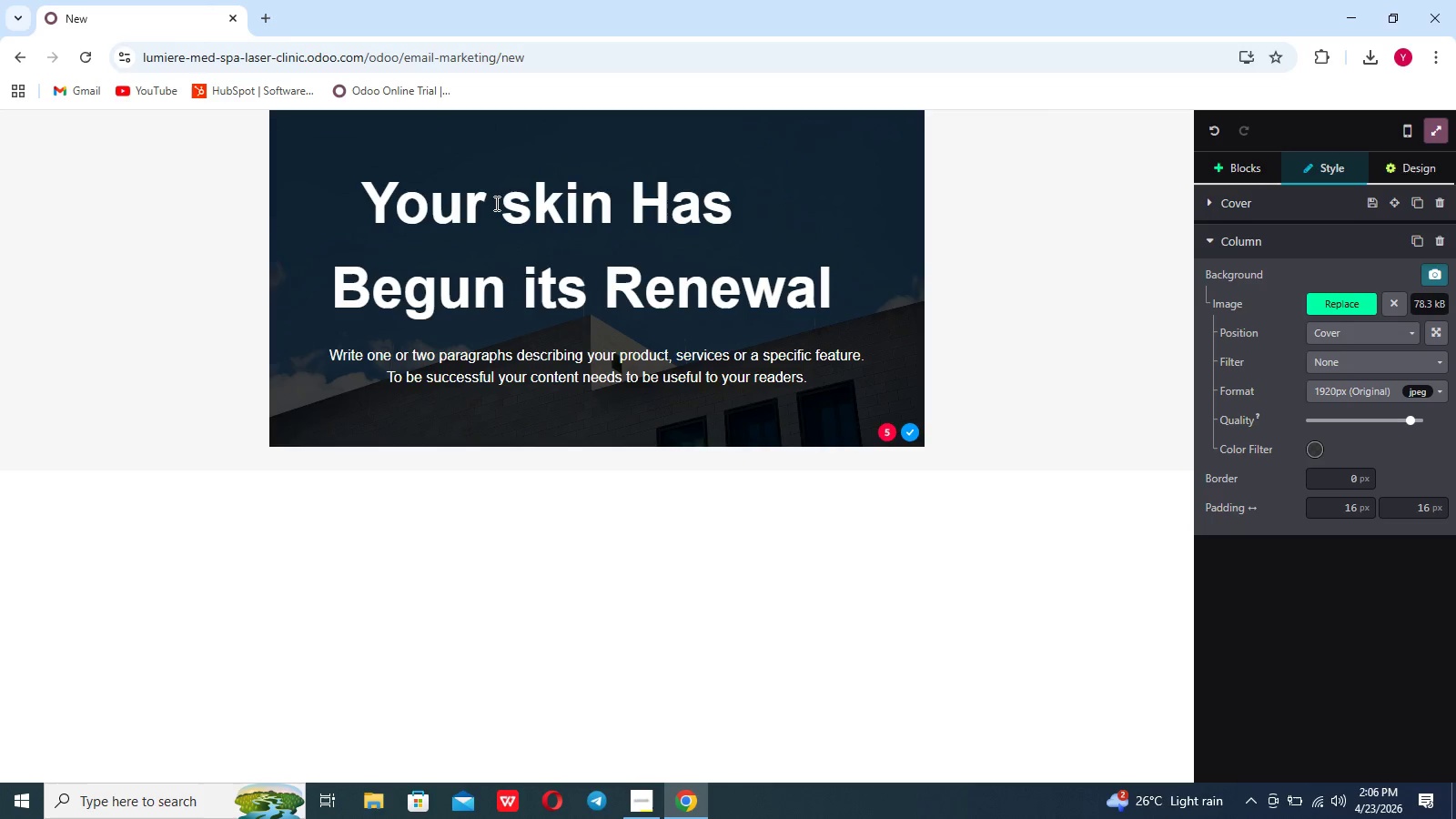 
key(Backspace)
 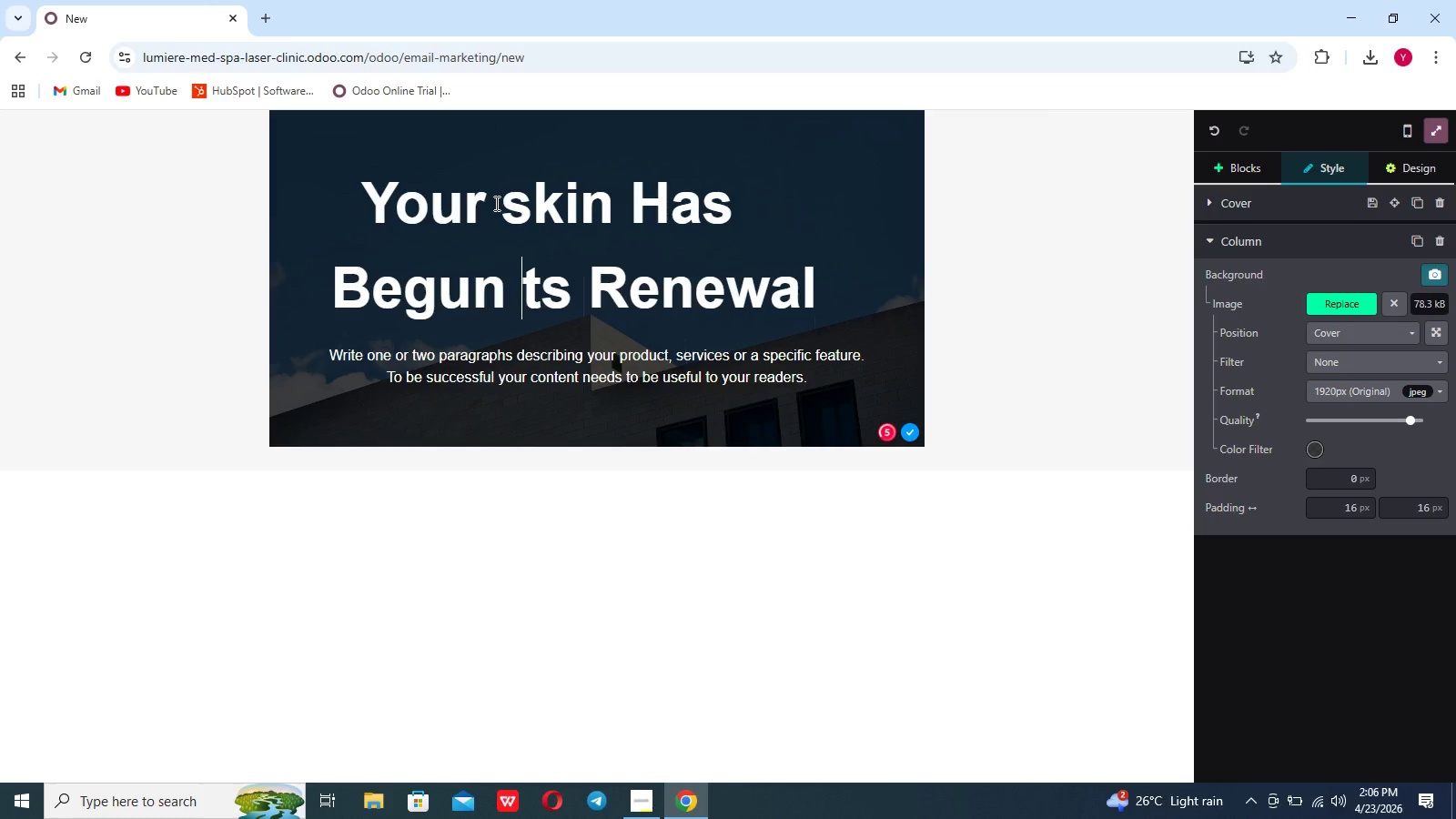 
key(Shift+I)
 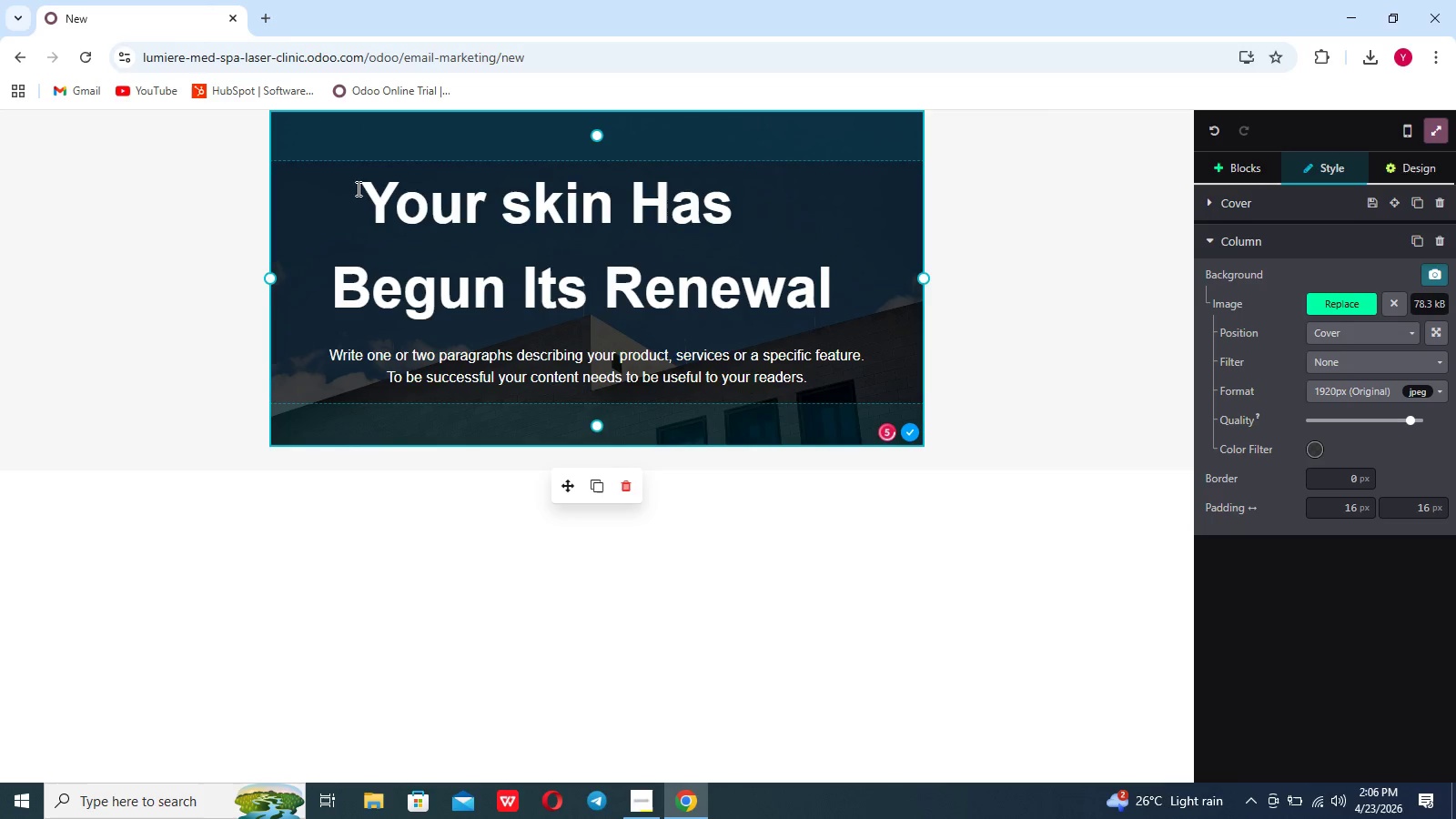 
left_click([363, 197])
 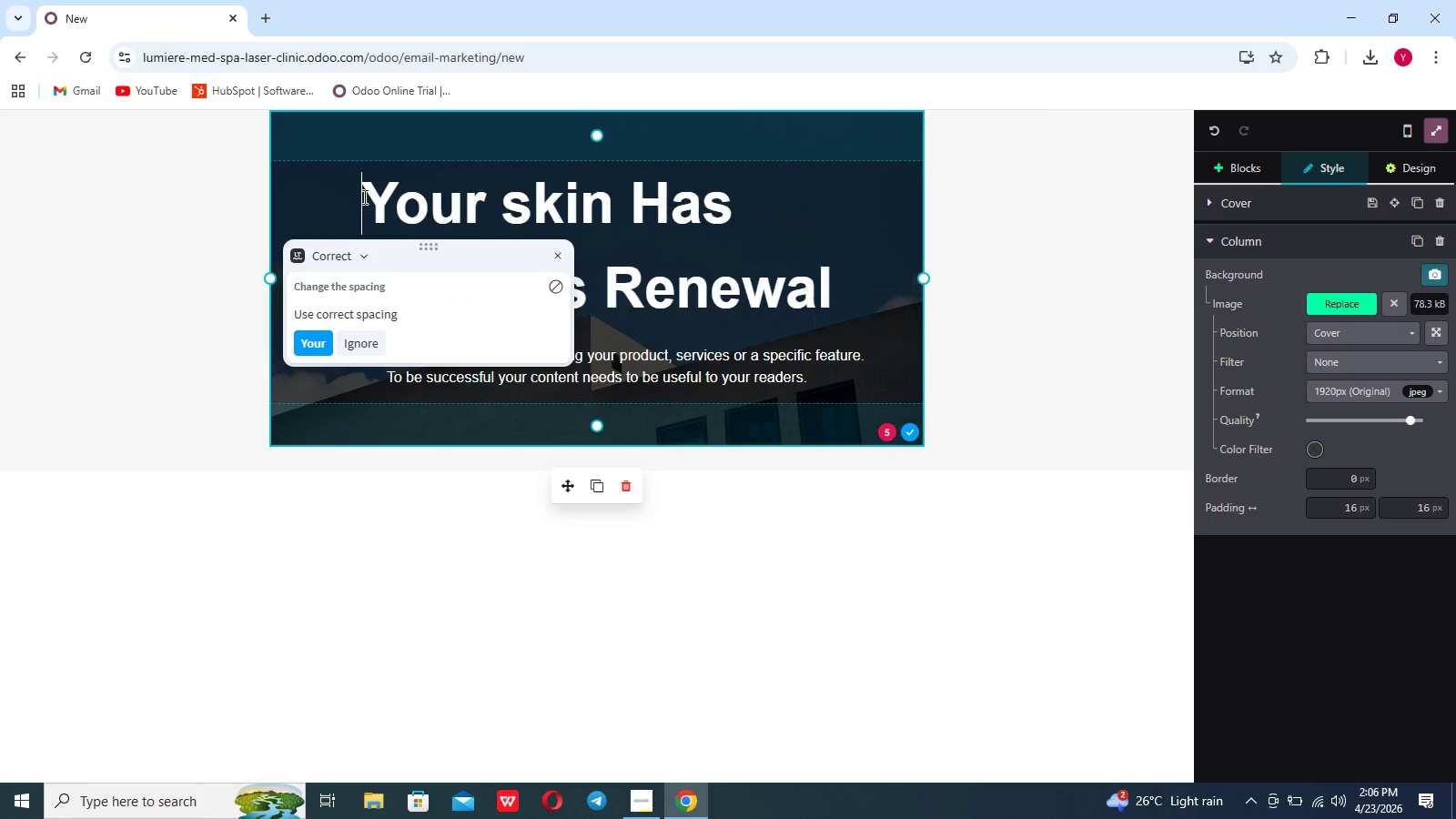 
key(Backspace)
 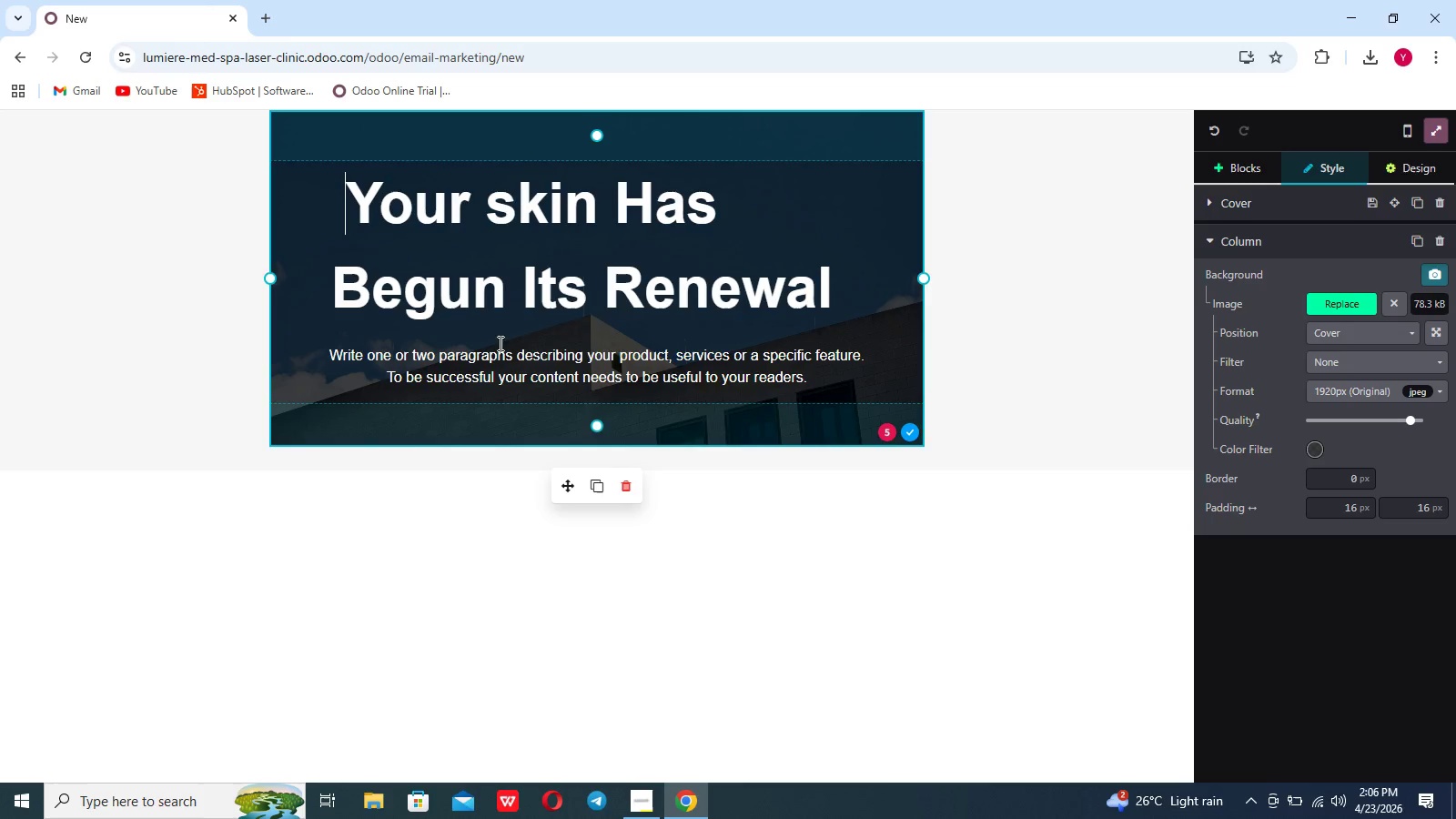 
wait(7.44)
 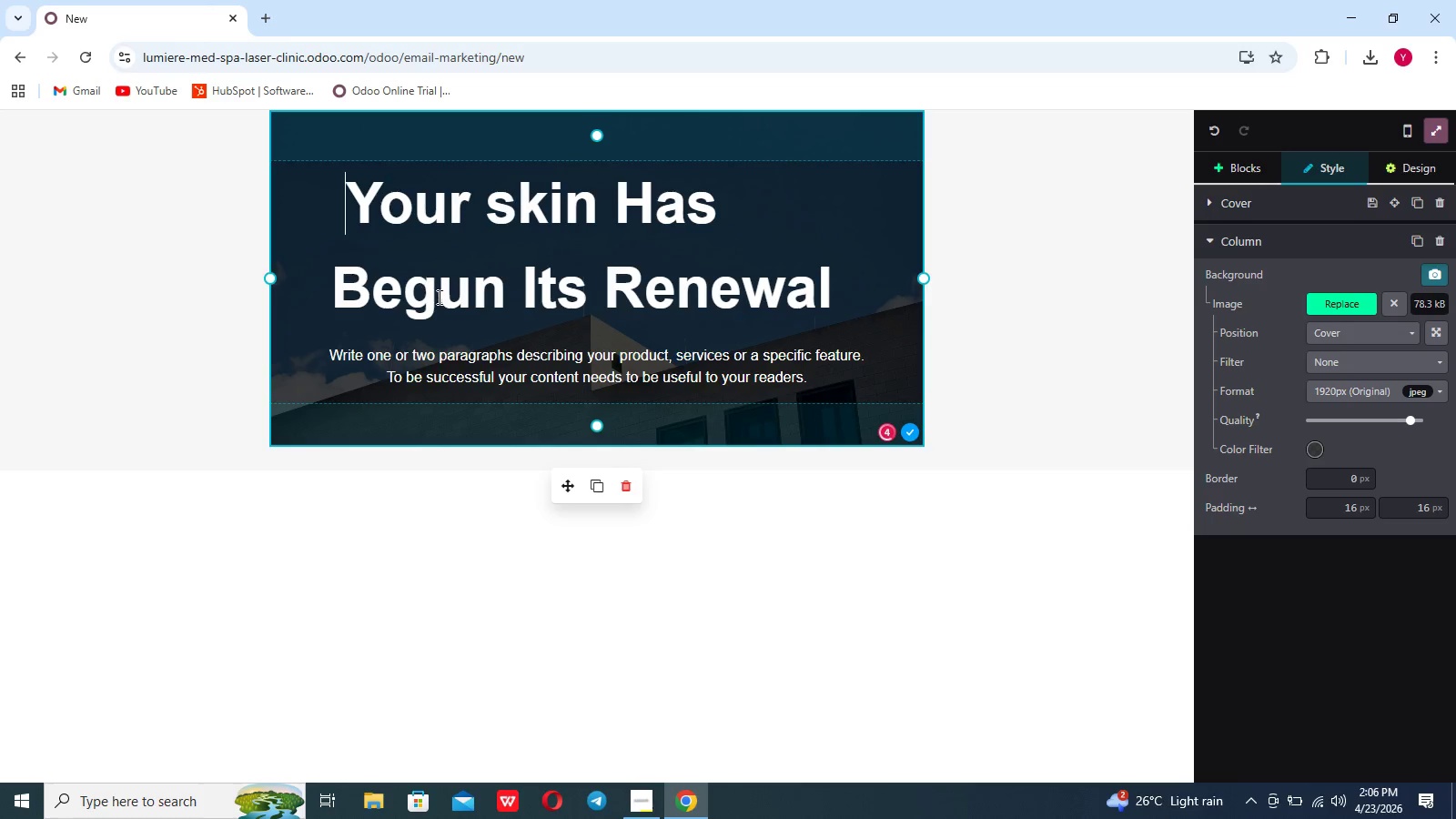 
left_click_drag(start_coordinate=[803, 381], to_coordinate=[326, 348])
 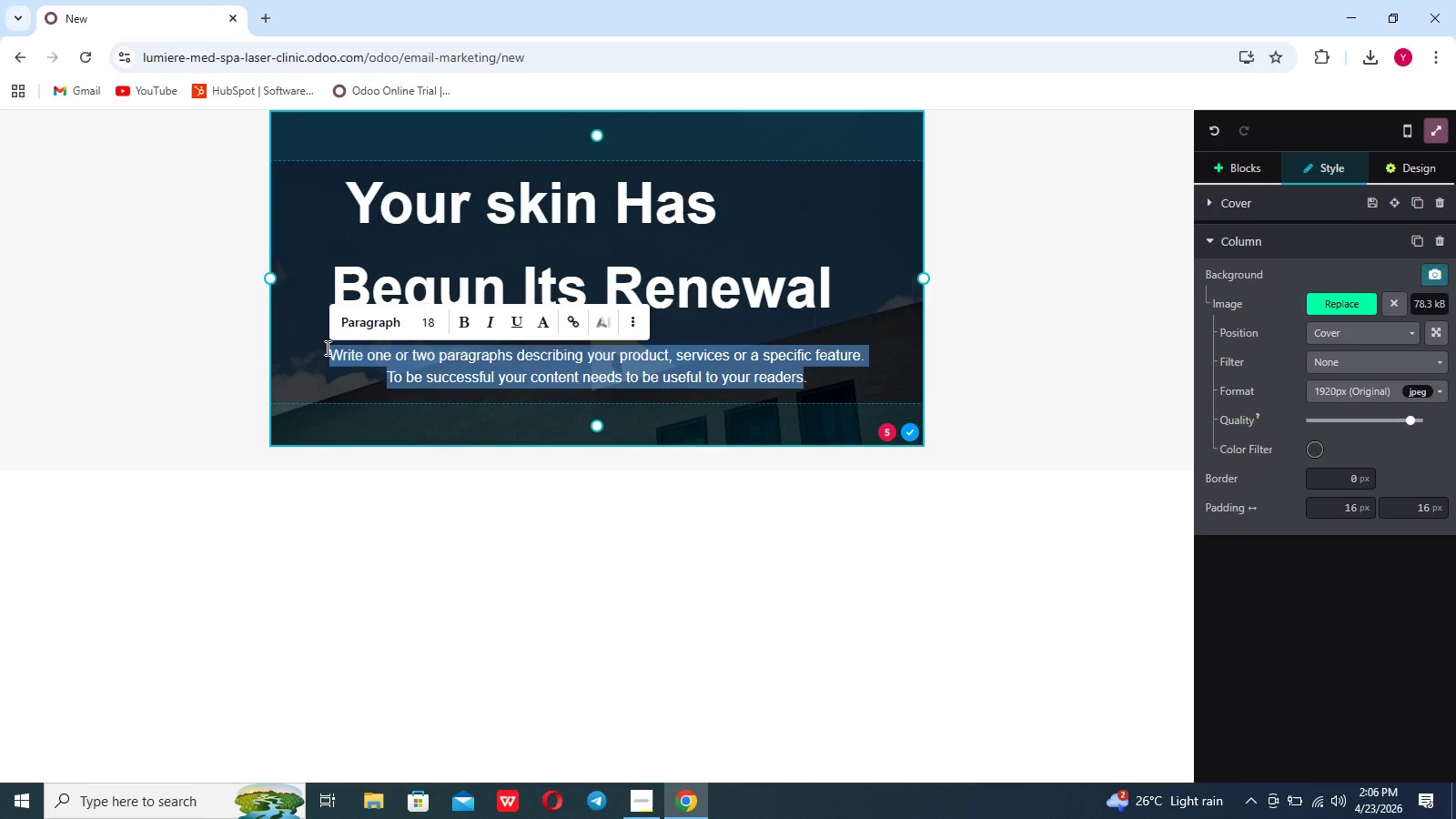 
key(Backspace)
 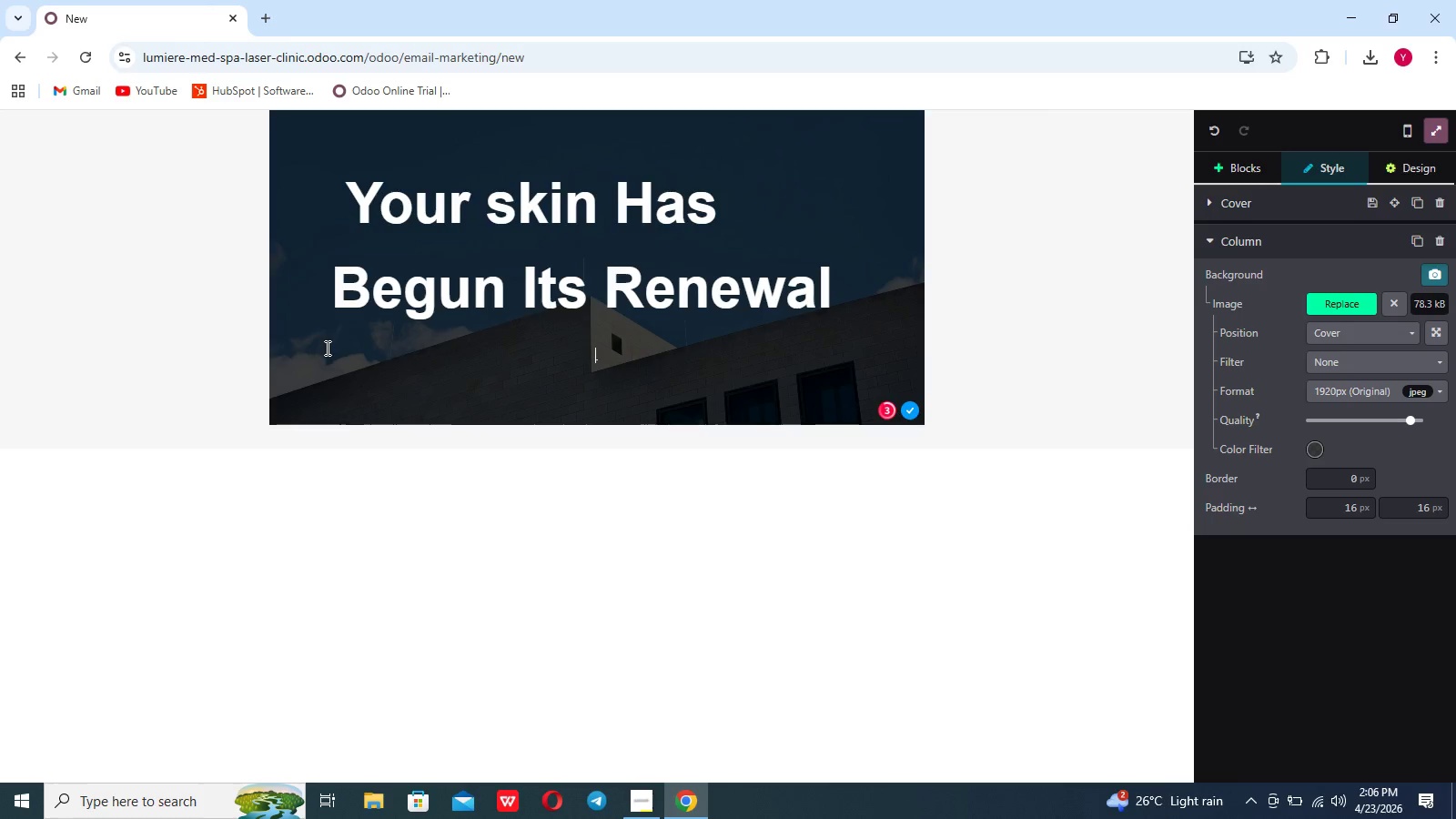 
left_click([336, 348])
 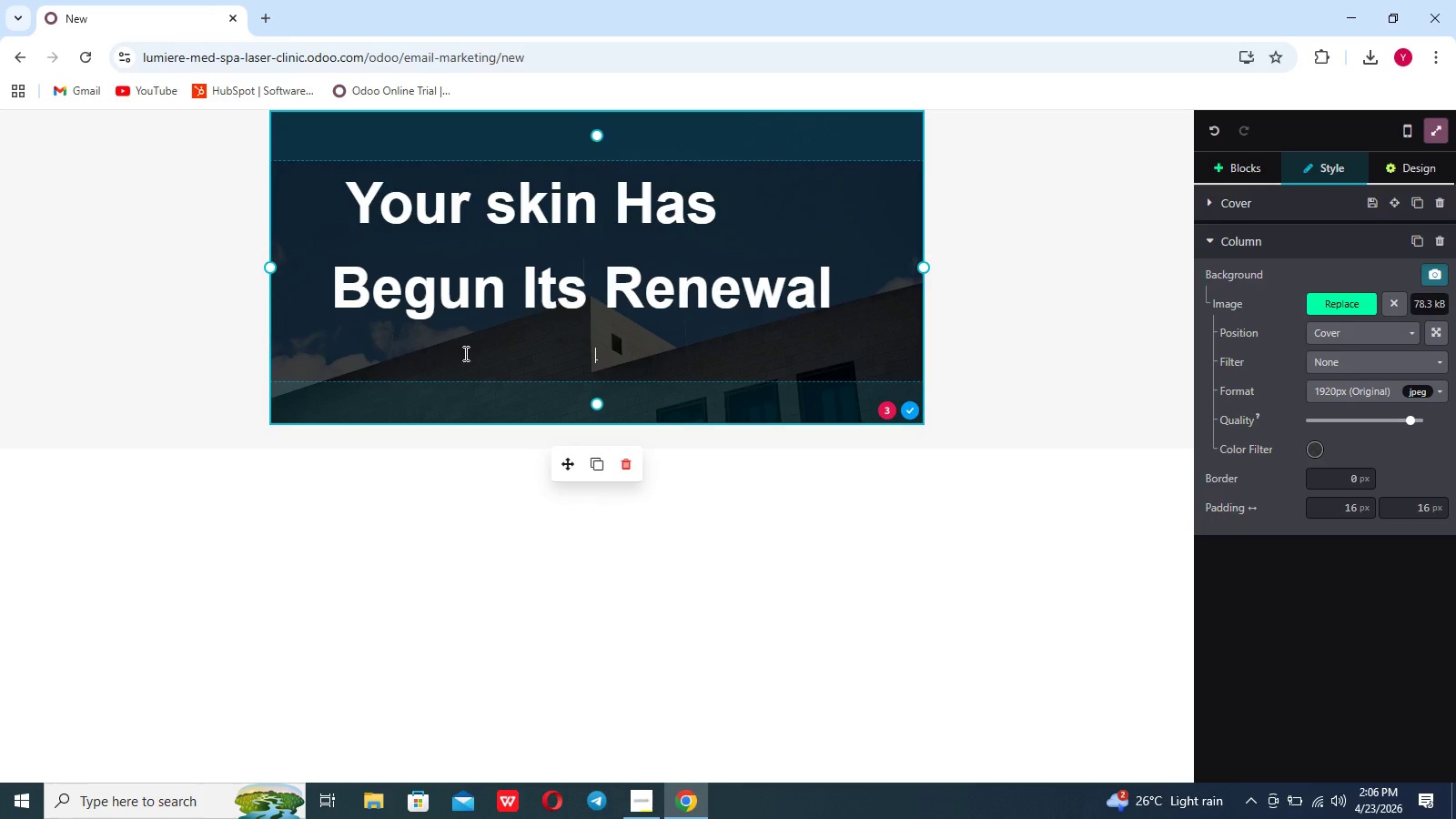 
key(Backspace)
 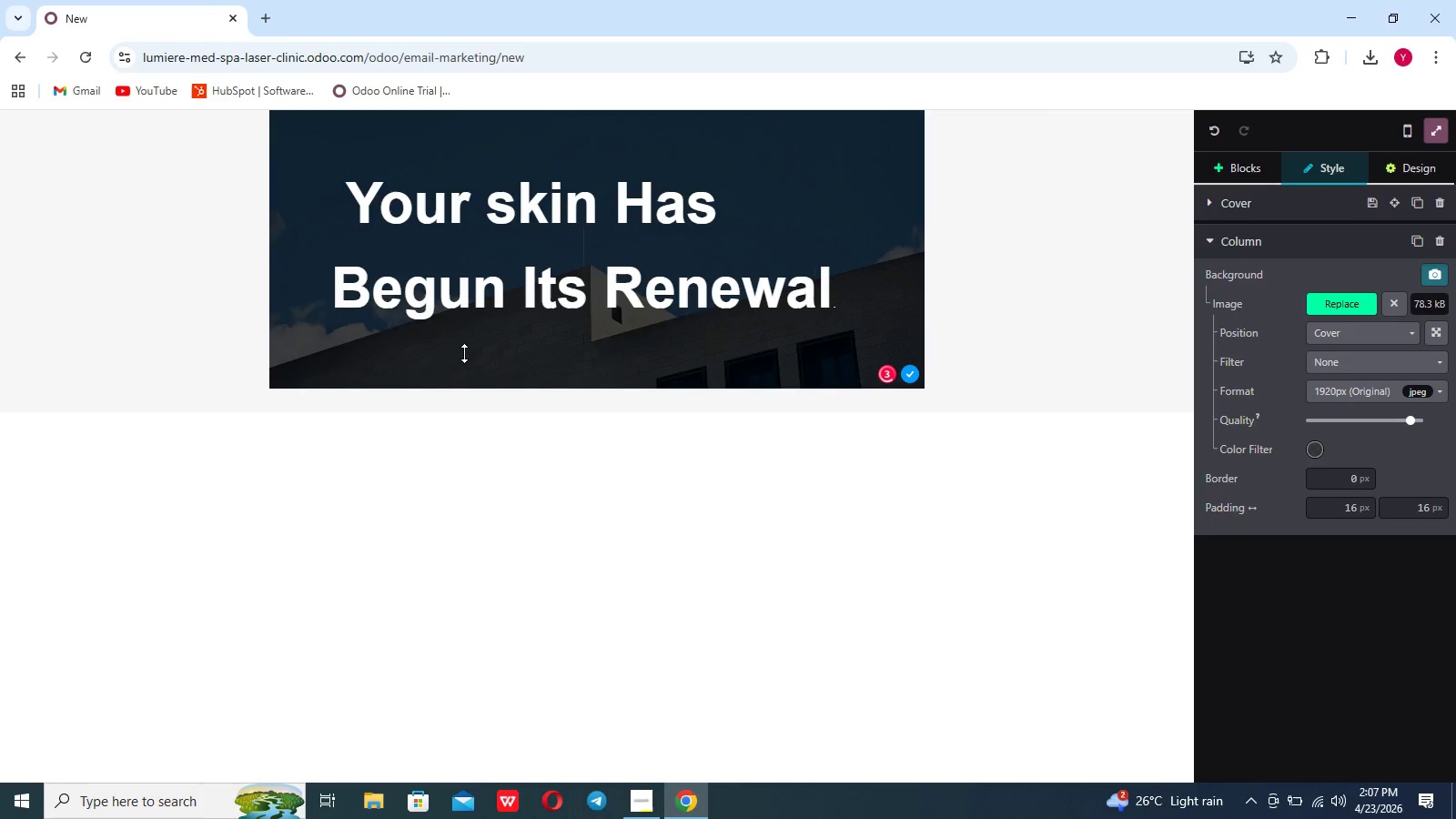 
key(Shift+Enter)
 